 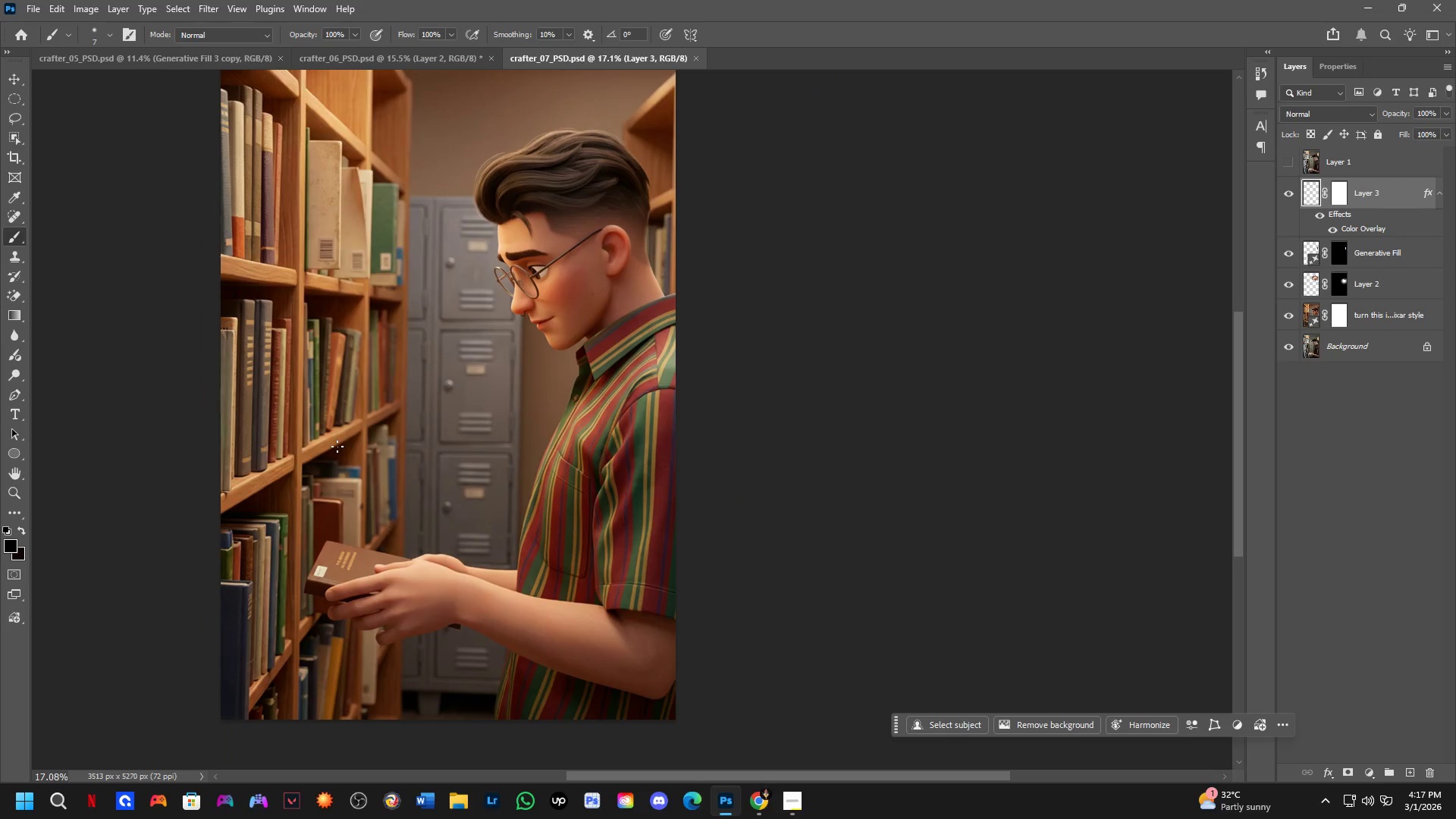 
left_click_drag(start_coordinate=[406, 400], to_coordinate=[477, 459])
 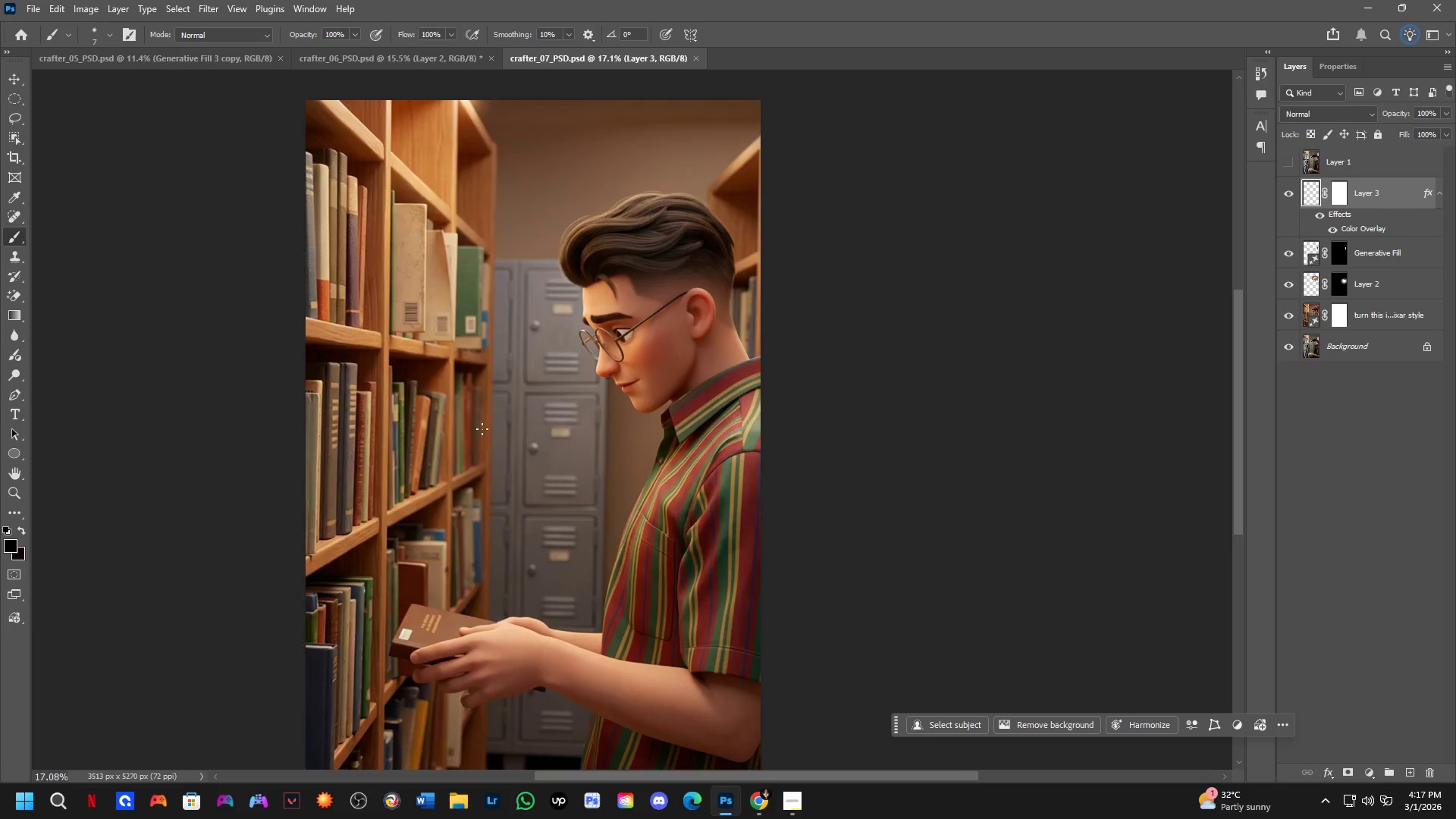 
scroll: coordinate [337, 447], scroll_direction: down, amount: 4.0
 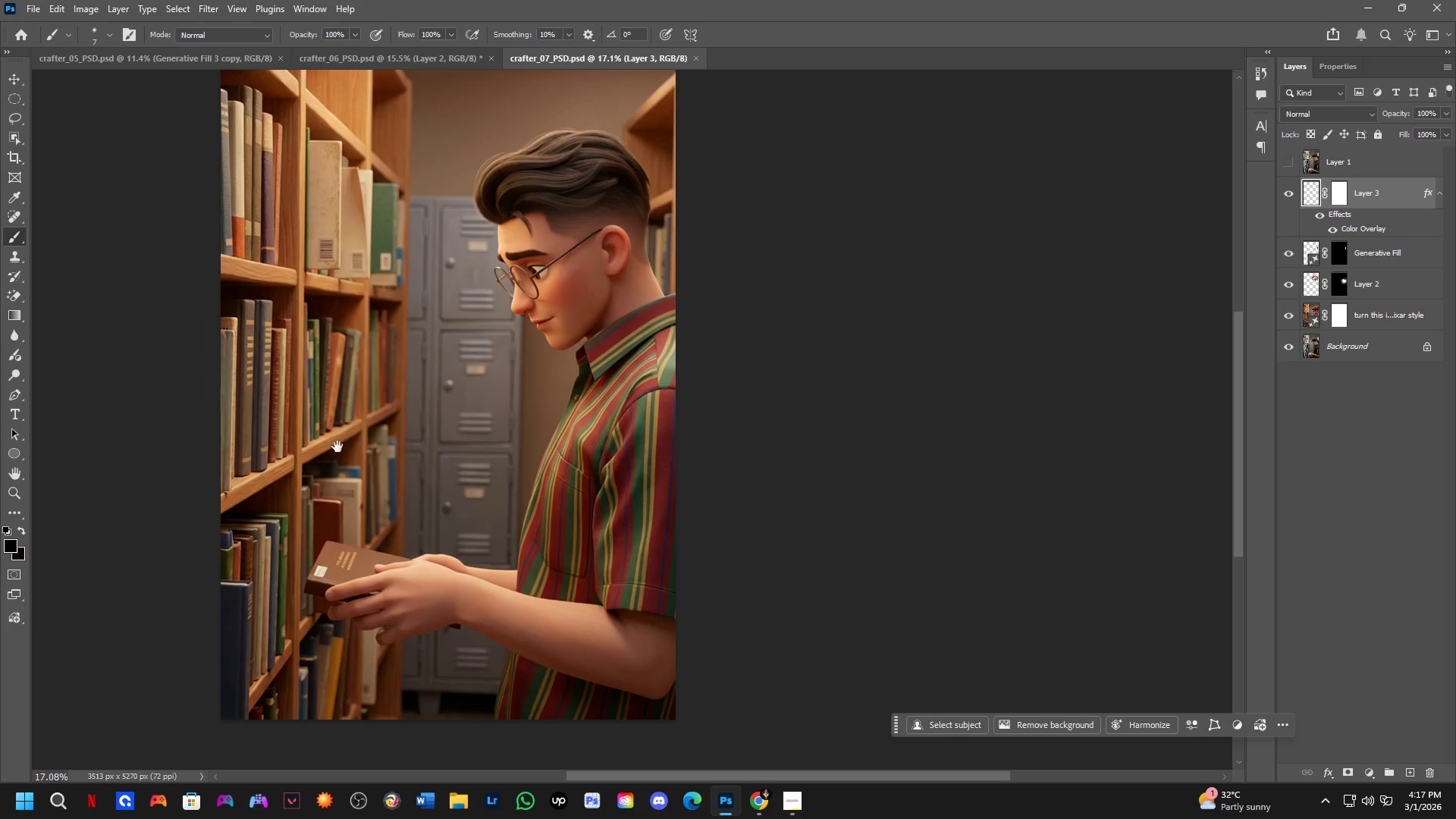 
hold_key(key=Space, duration=0.47)
 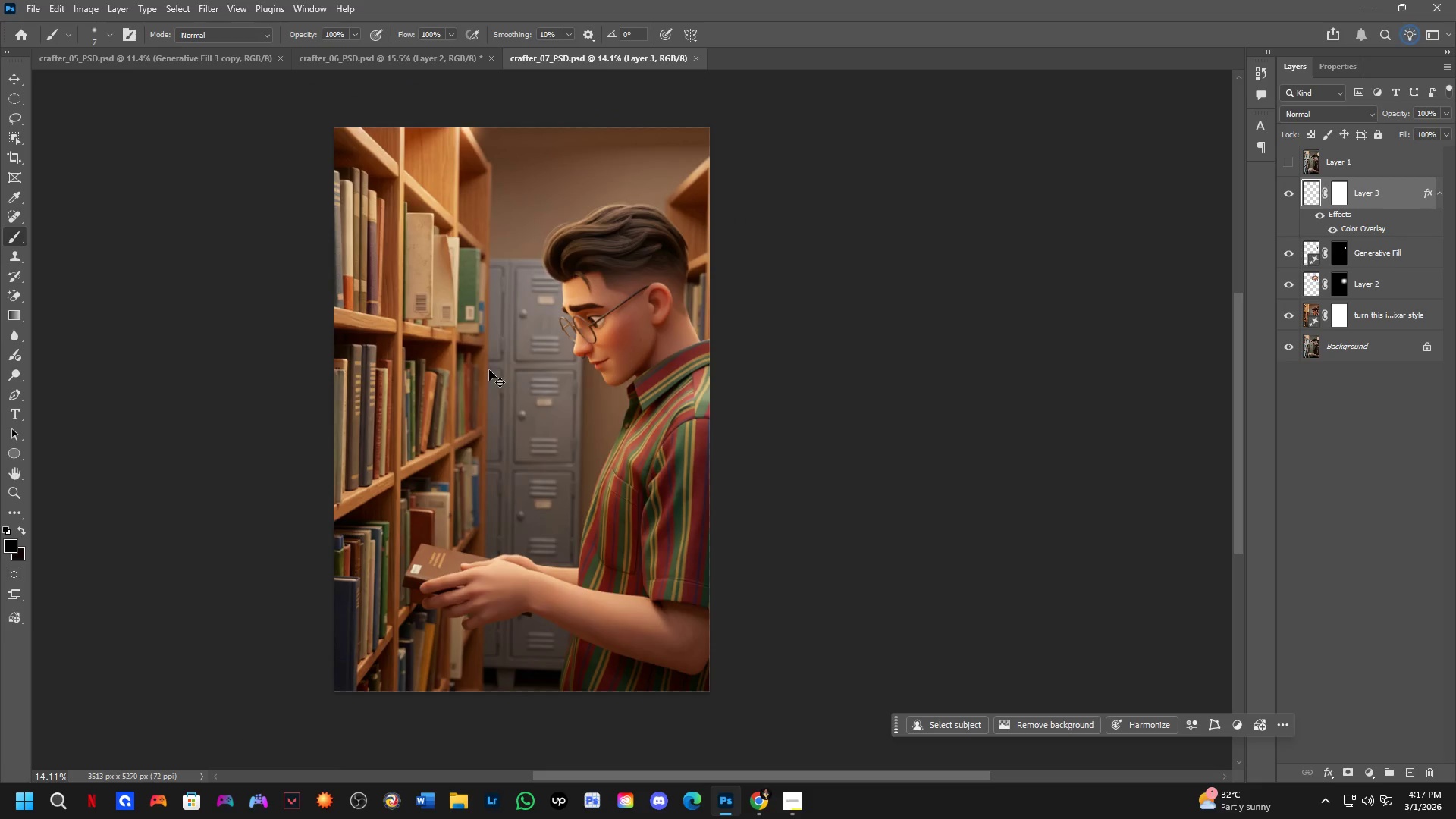 
left_click_drag(start_coordinate=[497, 346], to_coordinate=[494, 316])
 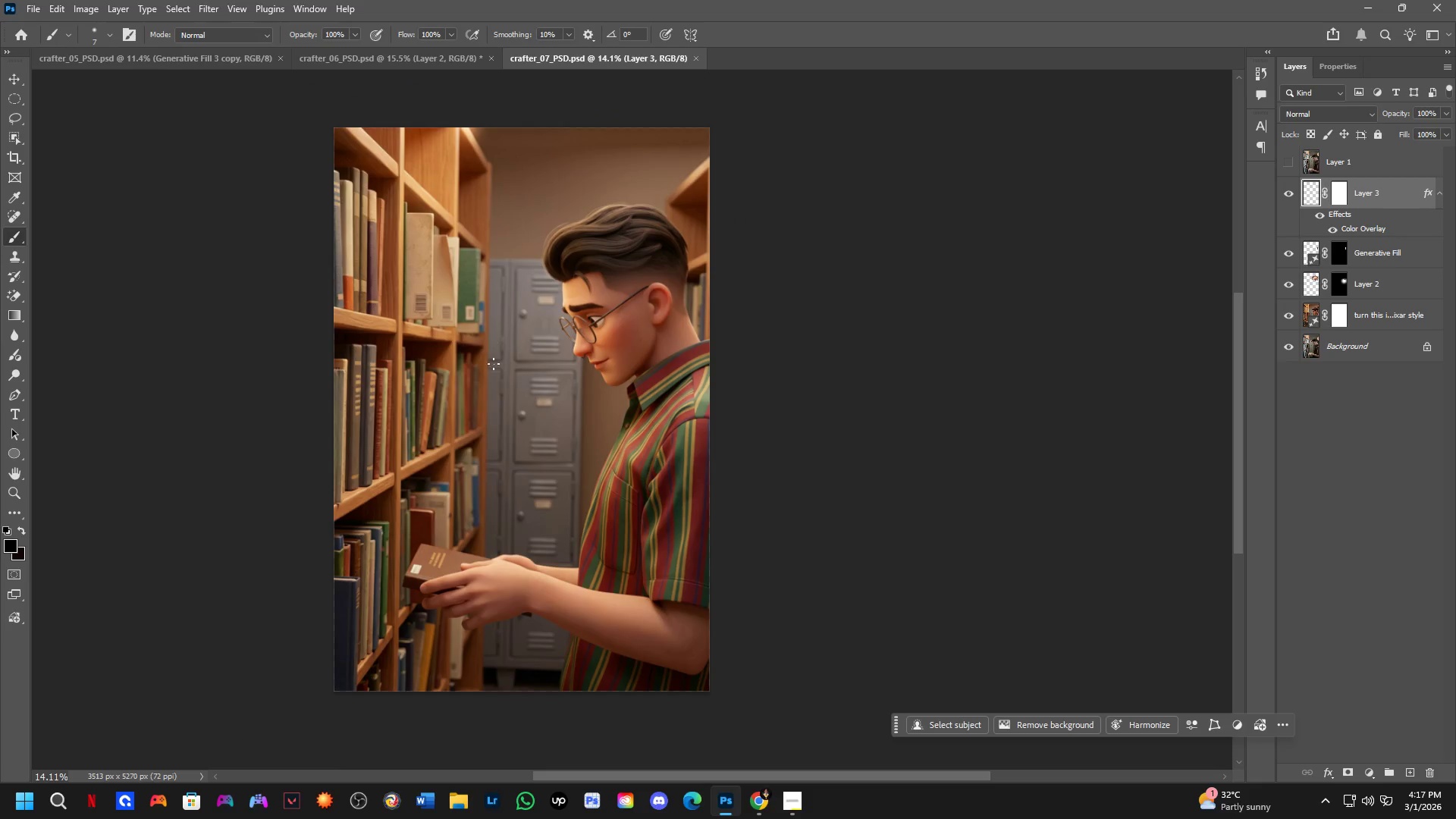 
scroll: coordinate [482, 429], scroll_direction: down, amount: 2.0
 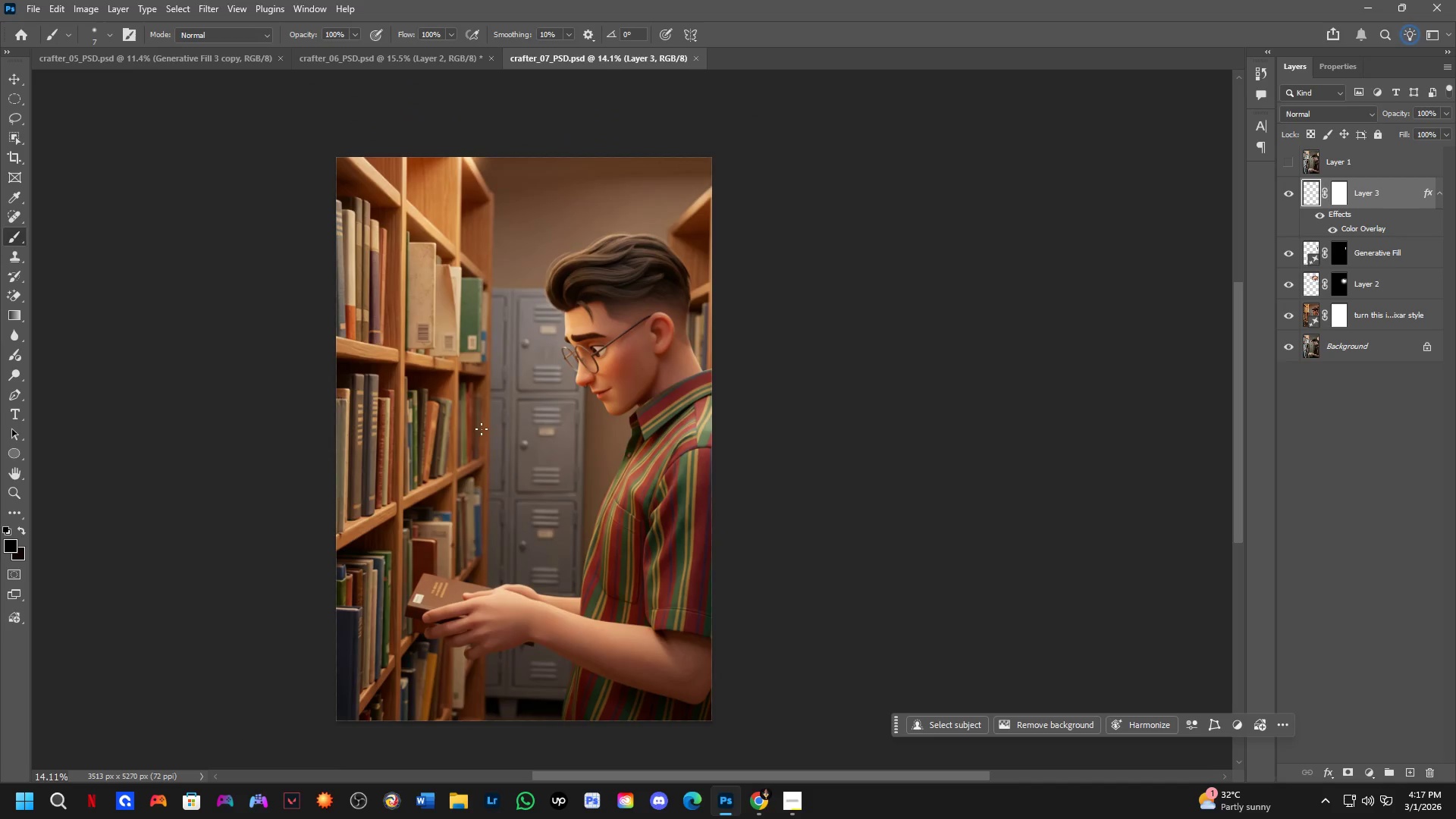 
key(Control+S)
 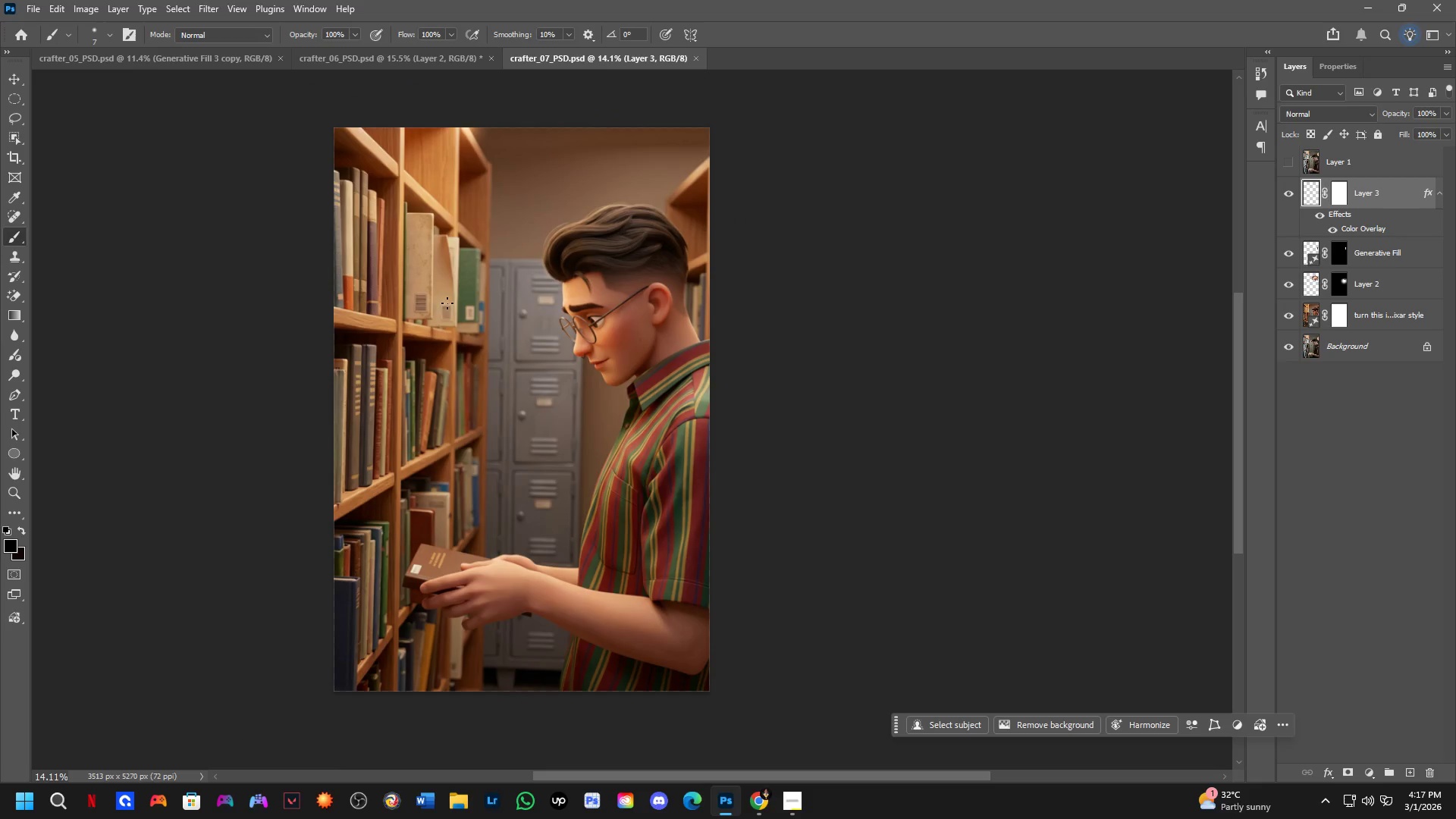 
hold_key(key=Space, duration=0.56)
 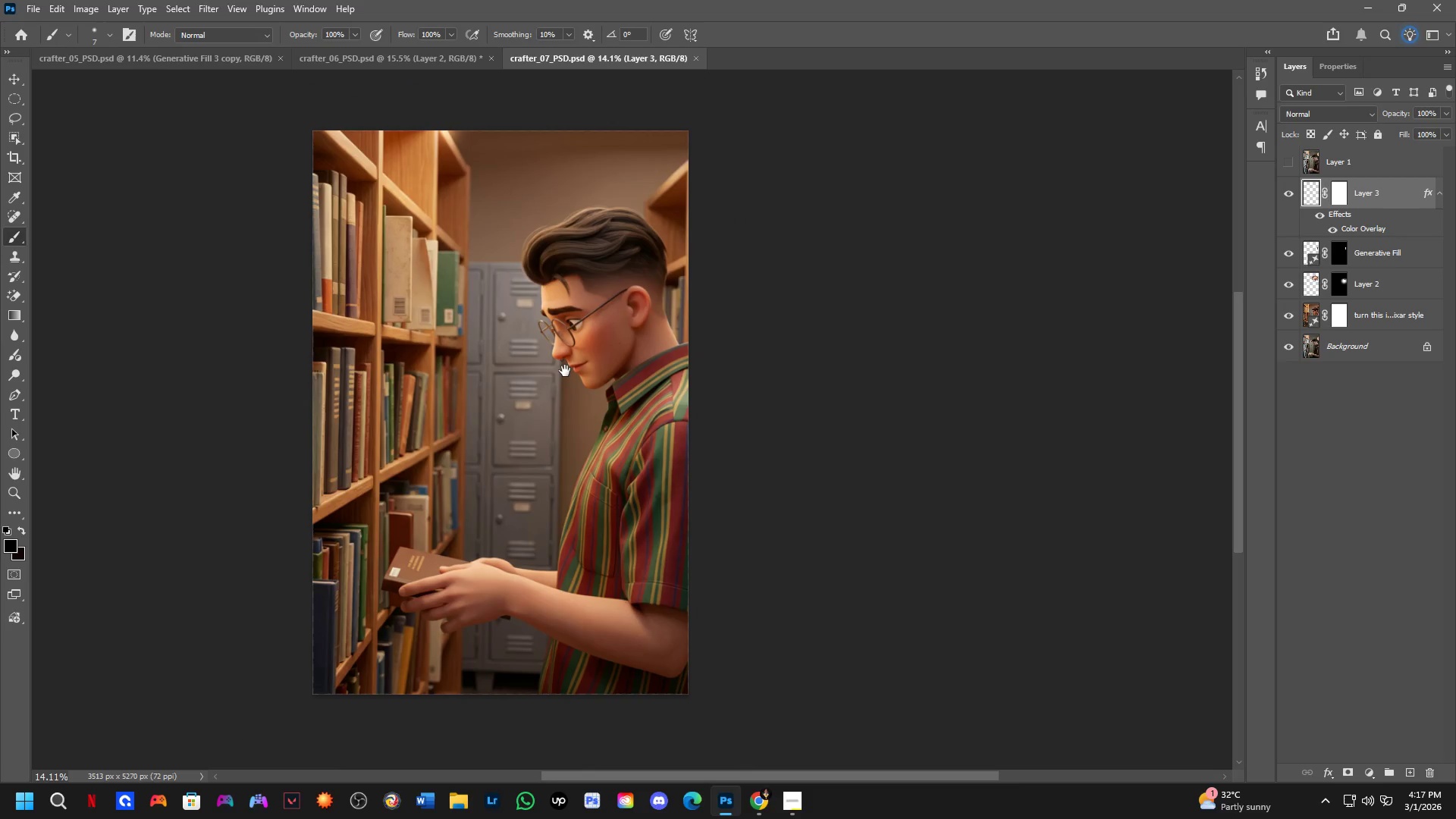 
left_click_drag(start_coordinate=[473, 312], to_coordinate=[469, 316])
 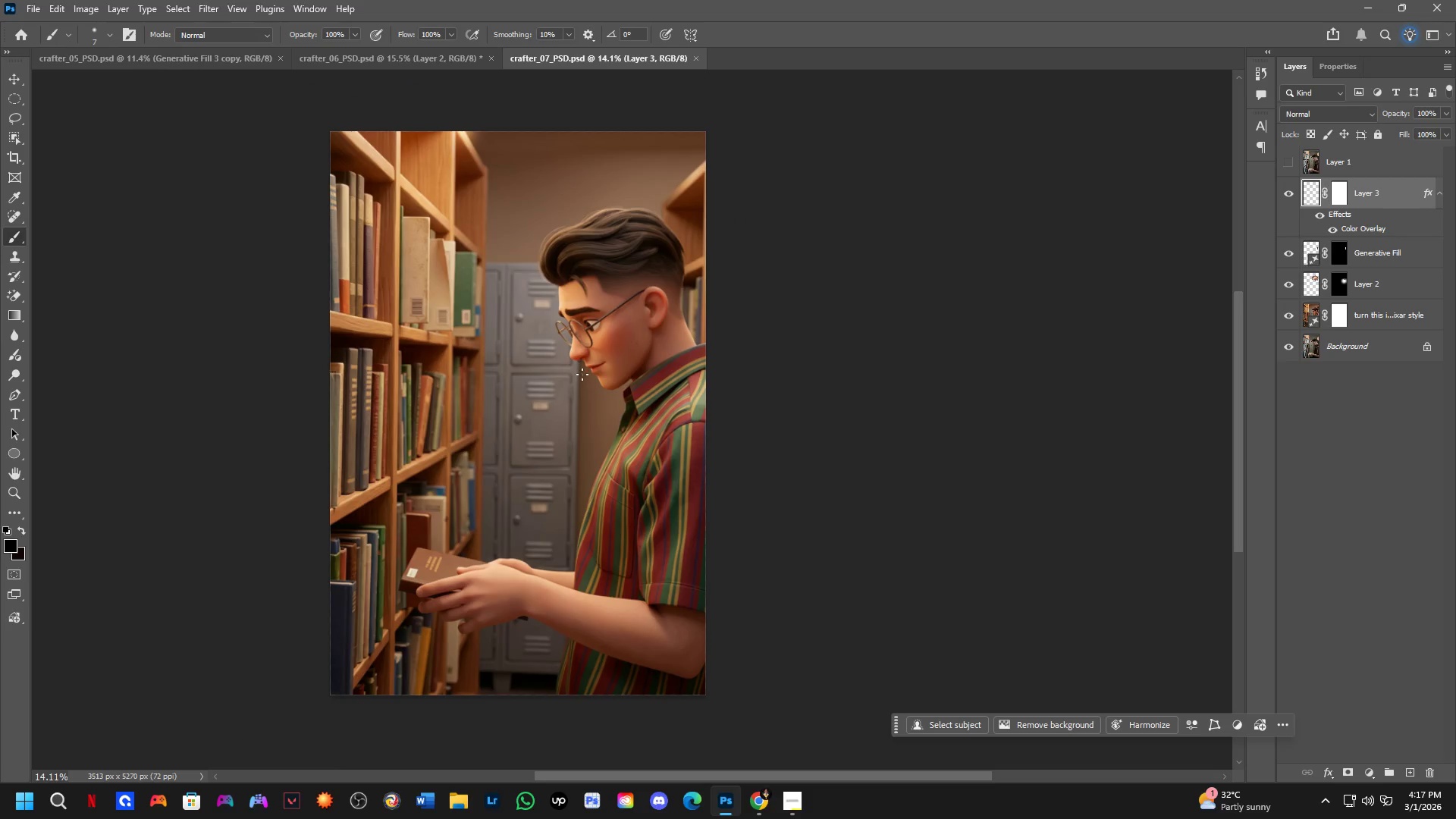 
hold_key(key=Space, duration=0.48)
 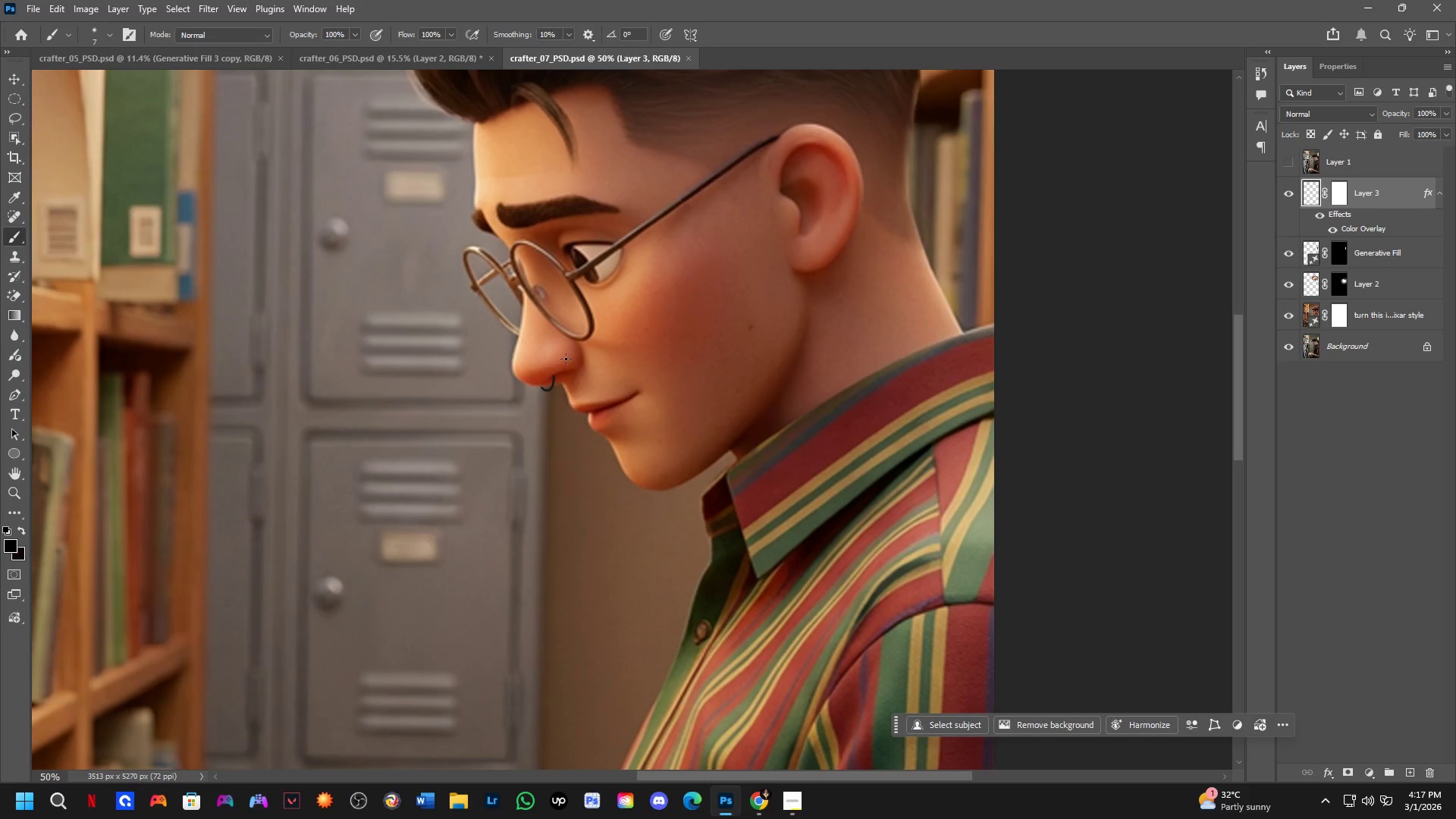 
left_click_drag(start_coordinate=[582, 372], to_coordinate=[564, 371])
 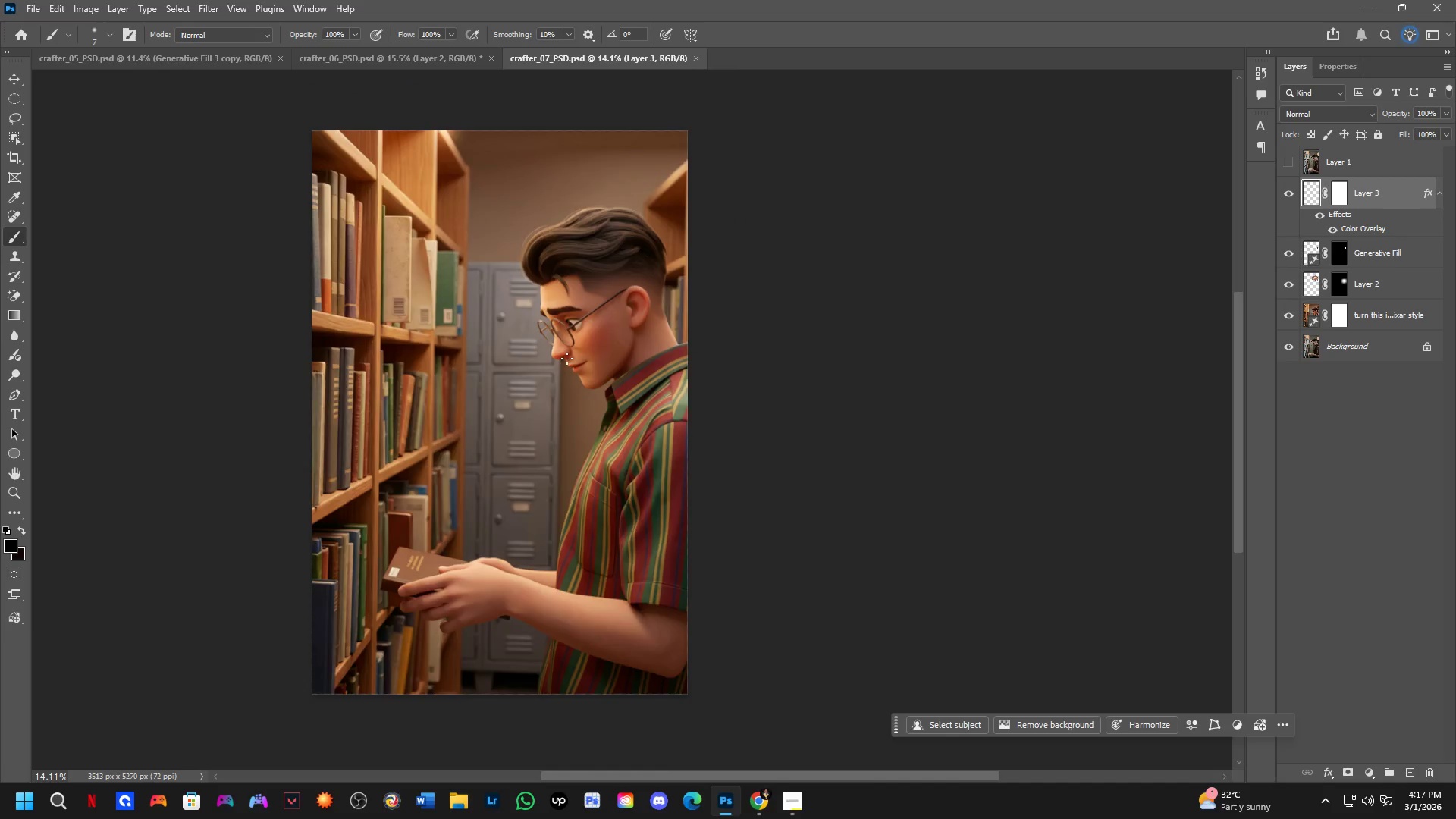 
key(Shift+ShiftLeft)
 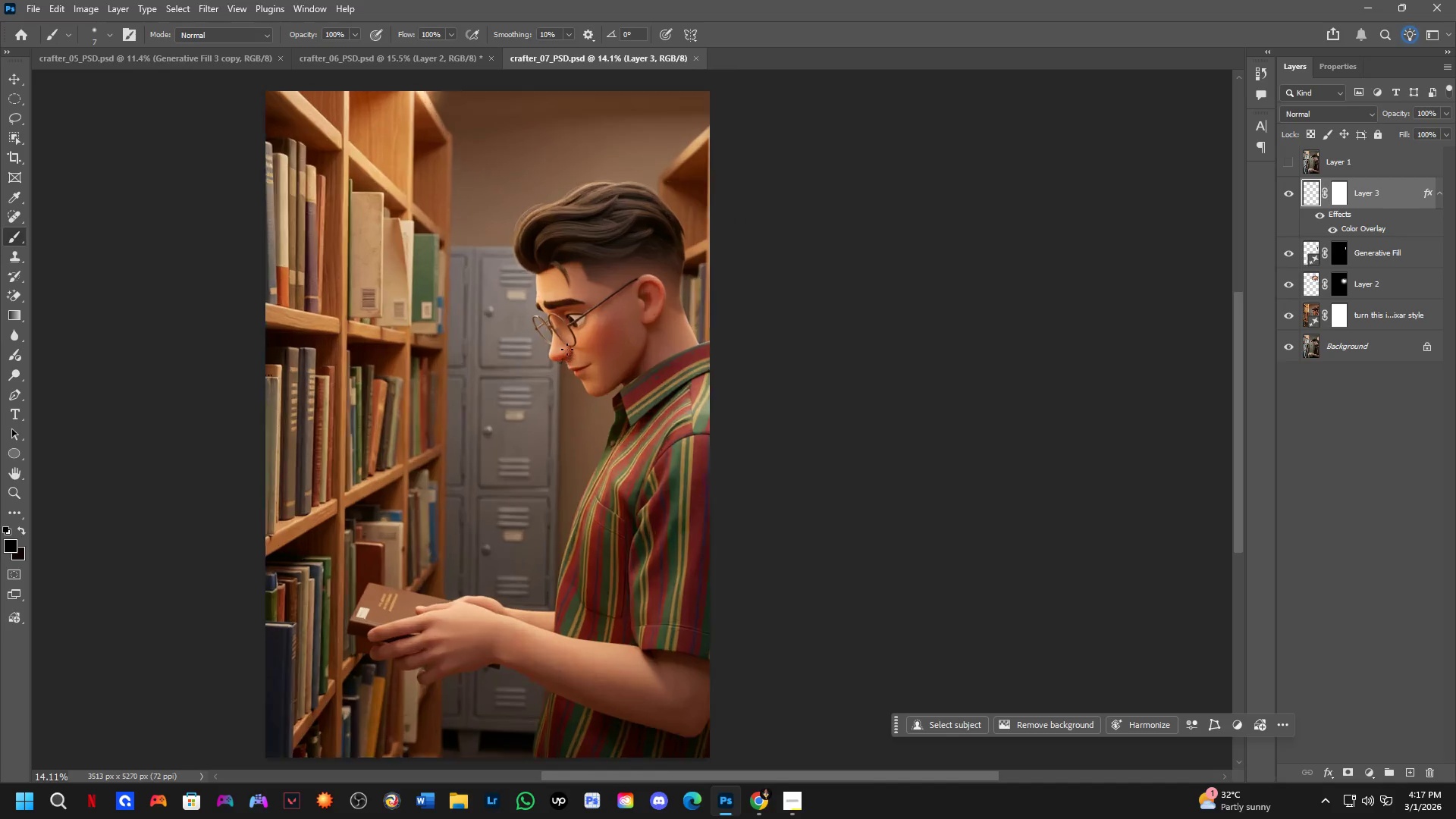 
scroll: coordinate [567, 350], scroll_direction: up, amount: 4.0
 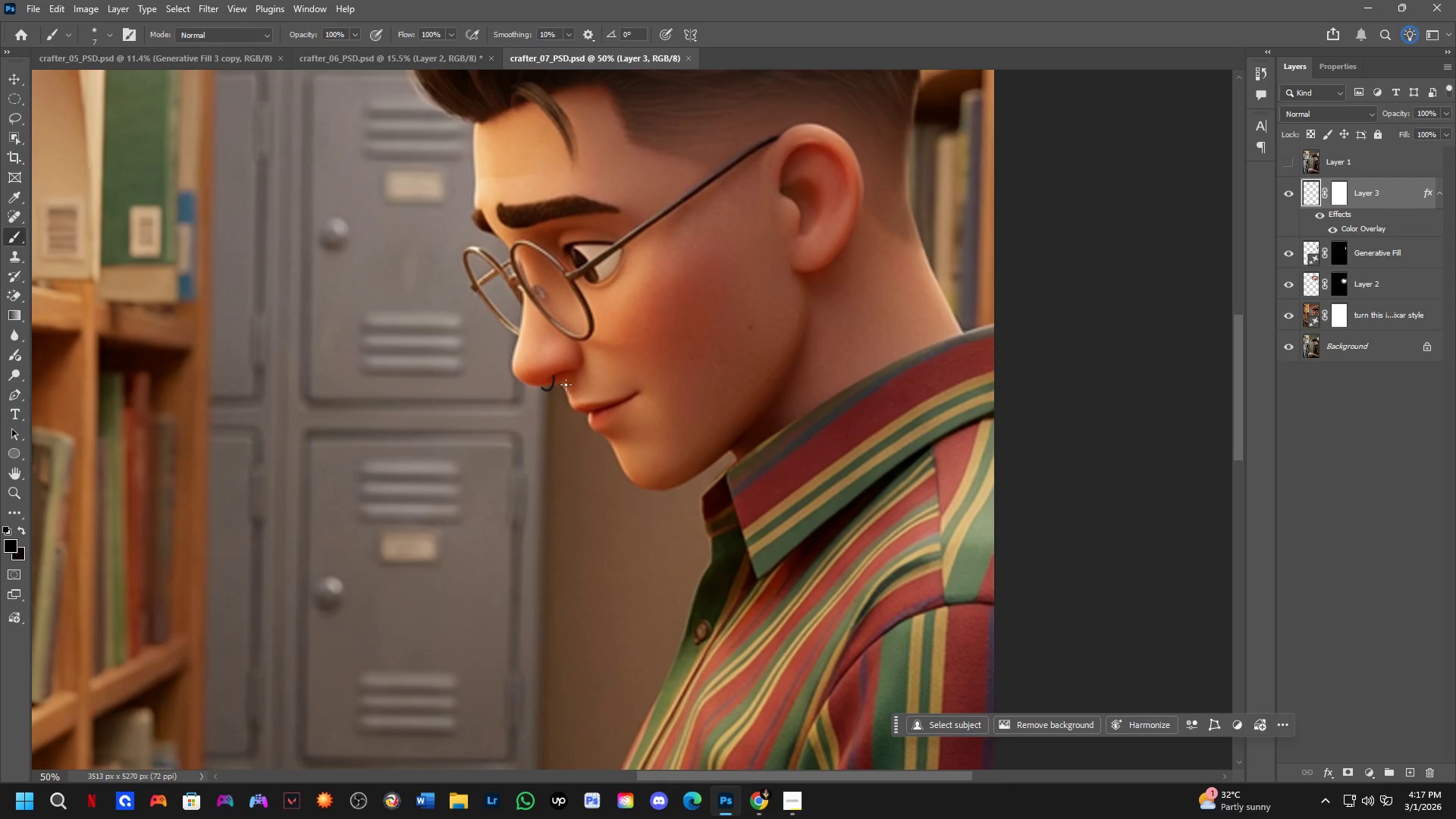 
key(Shift+ShiftLeft)
 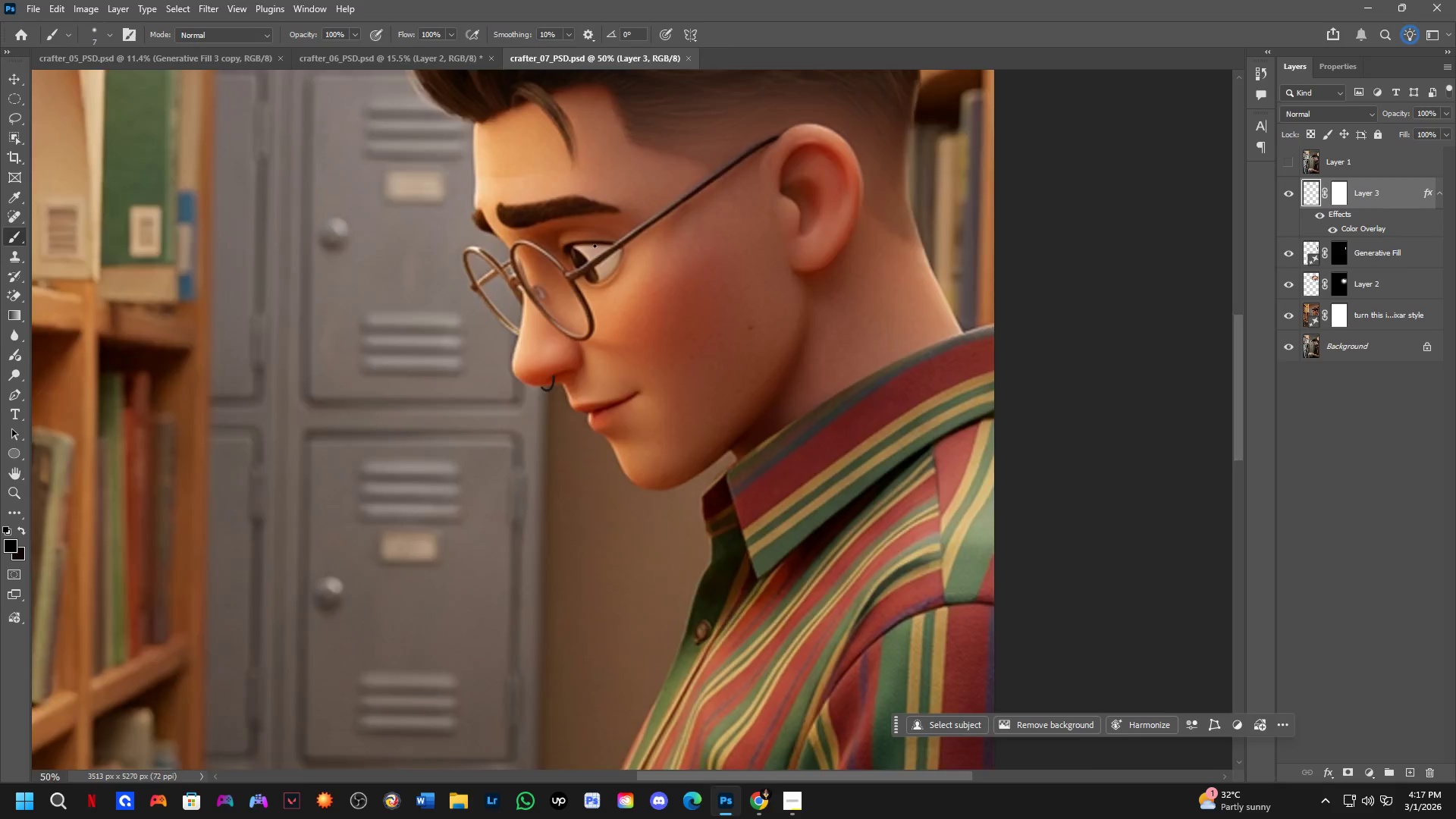 
key(Shift+ShiftLeft)
 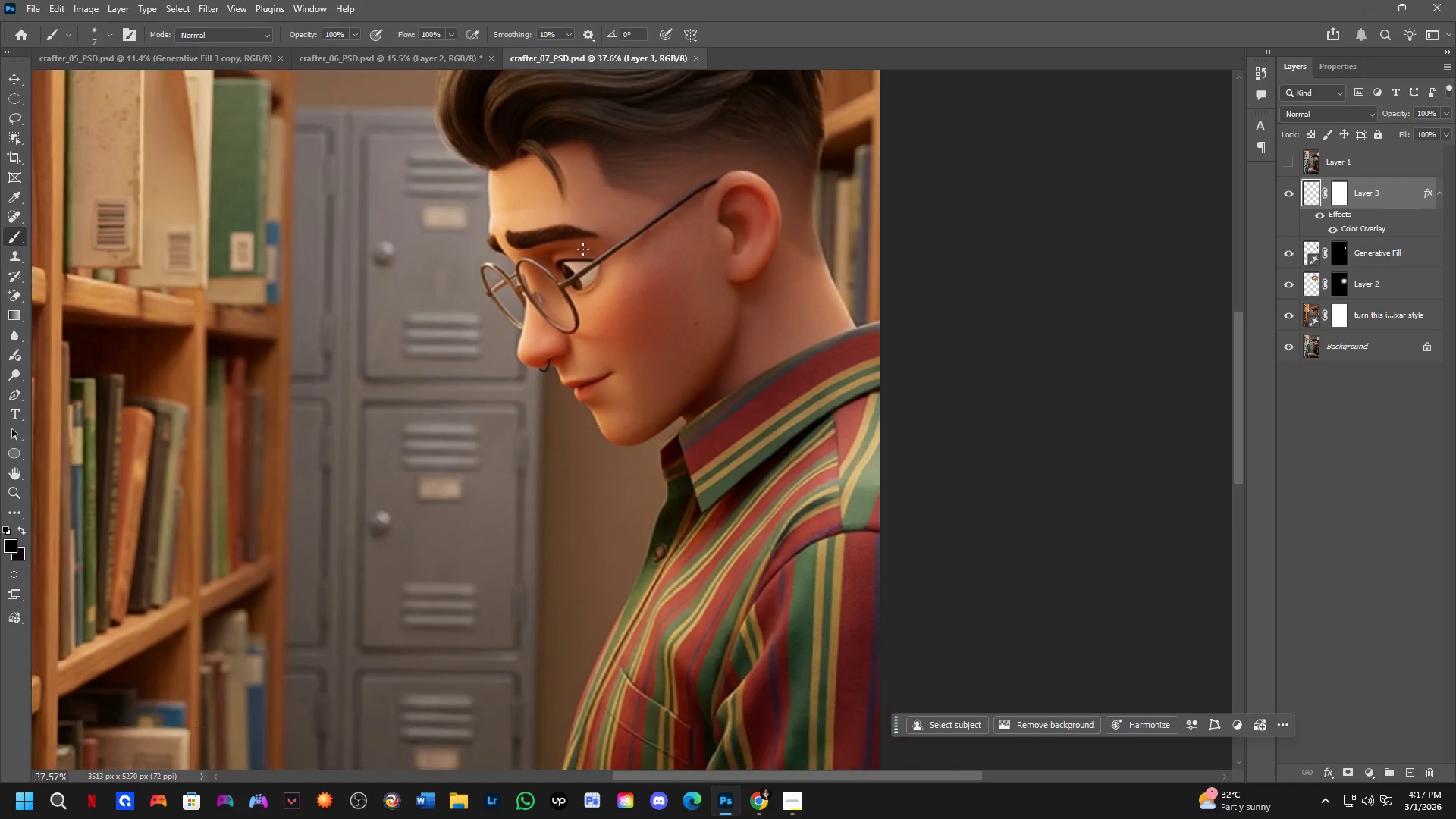 
hold_key(key=Space, duration=0.89)
 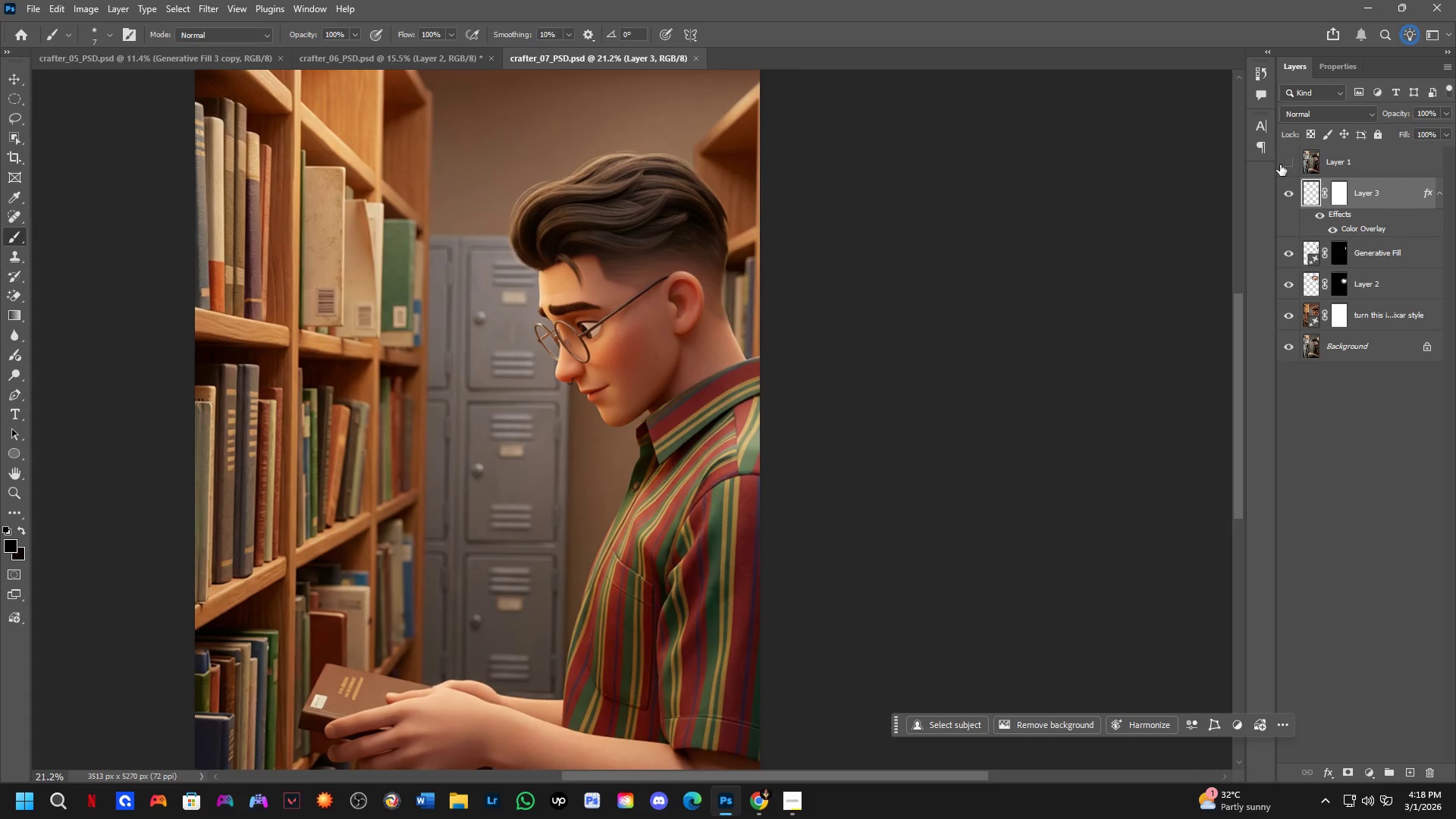 
left_click_drag(start_coordinate=[587, 268], to_coordinate=[592, 306])
 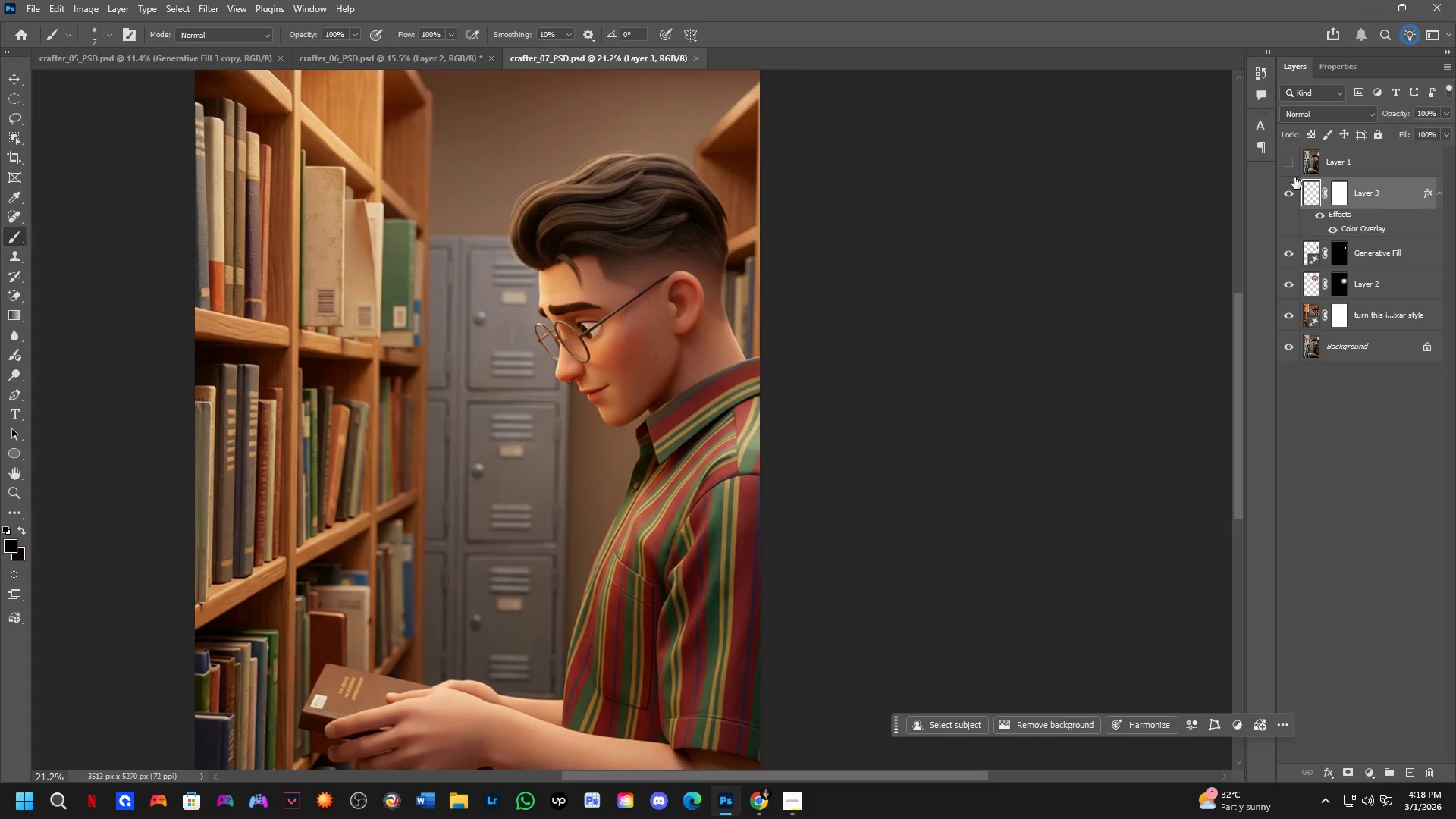 
scroll: coordinate [585, 253], scroll_direction: down, amount: 10.0
 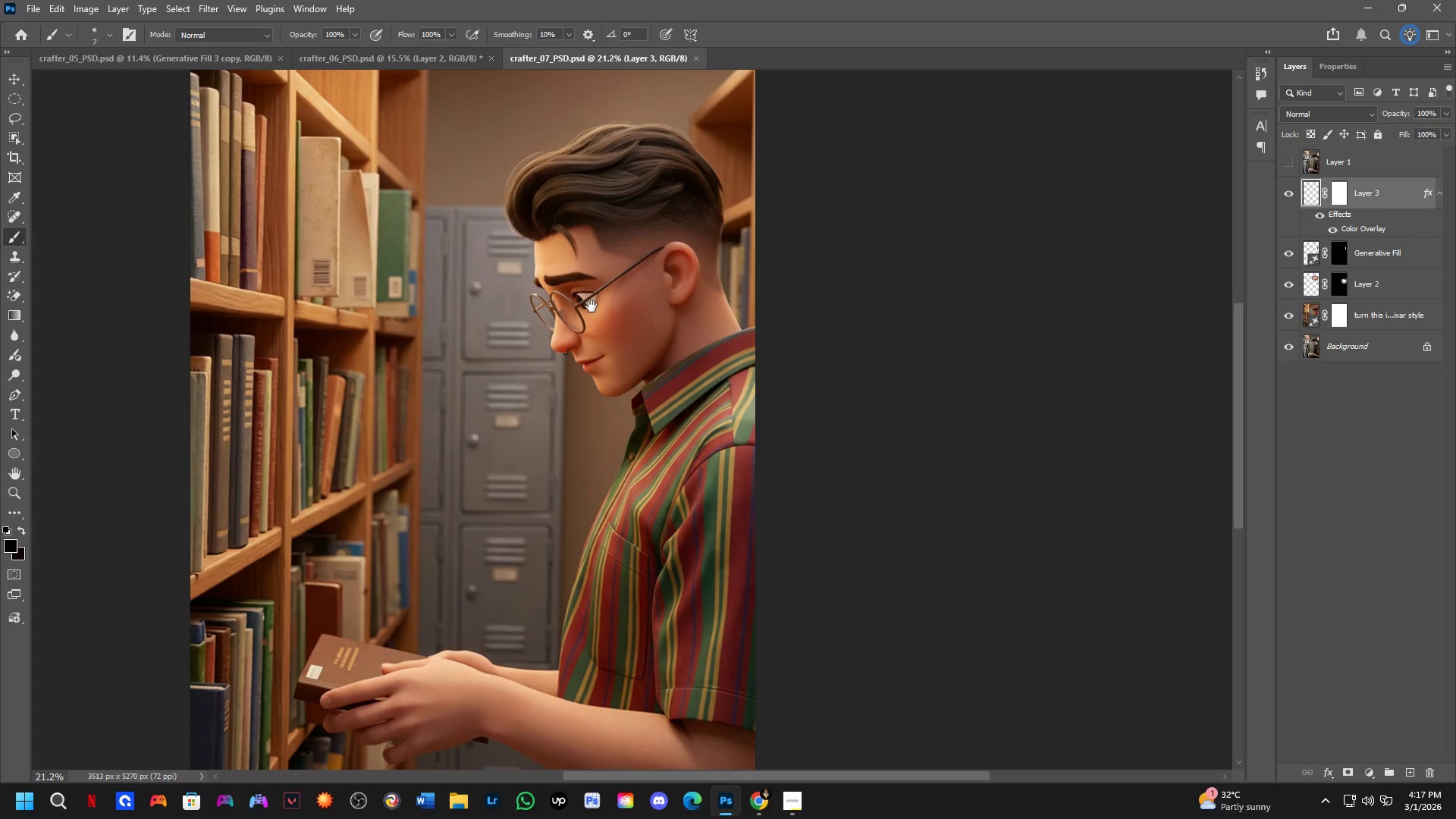 
left_click([1280, 164])
 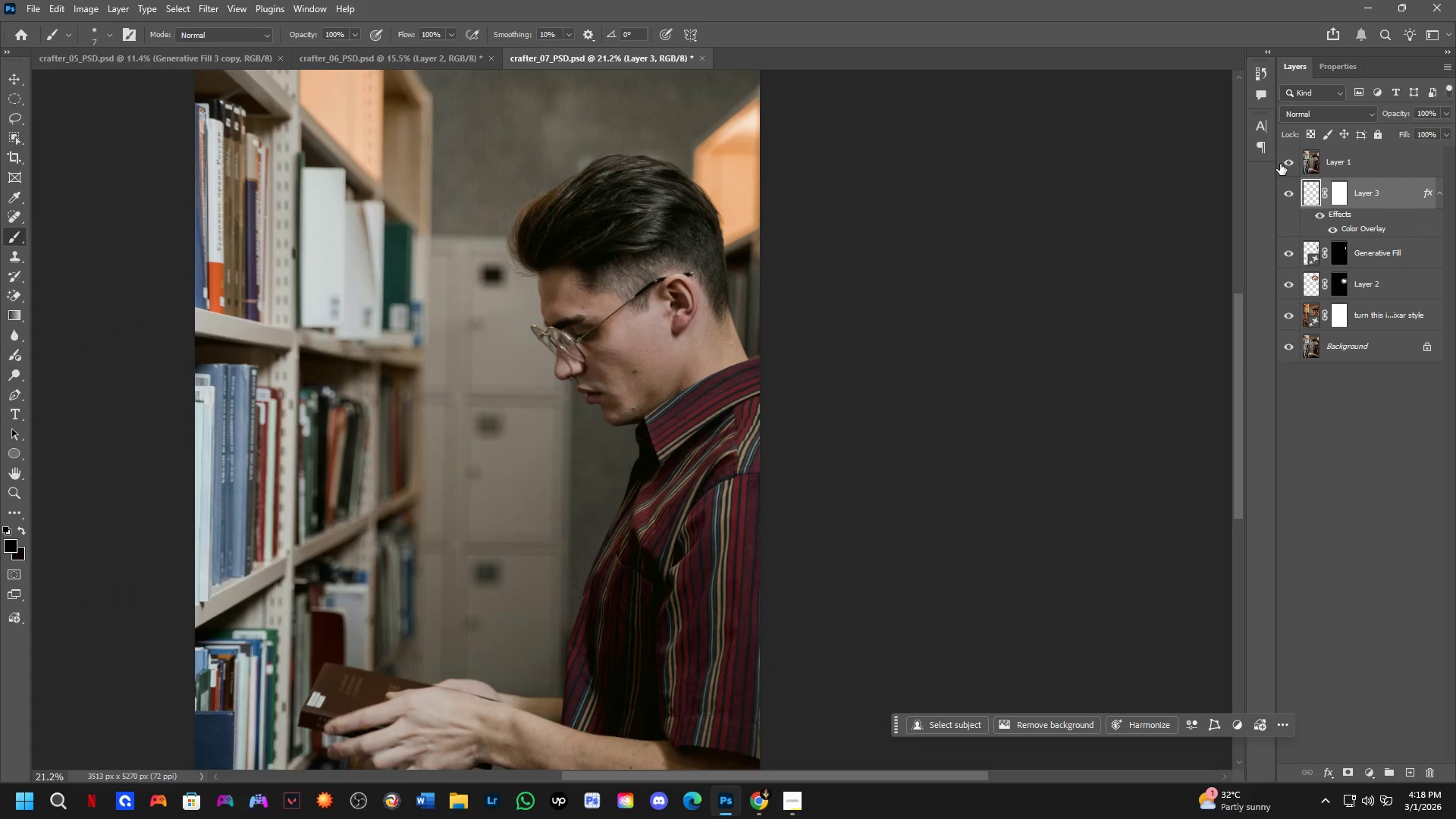 
left_click([1280, 164])
 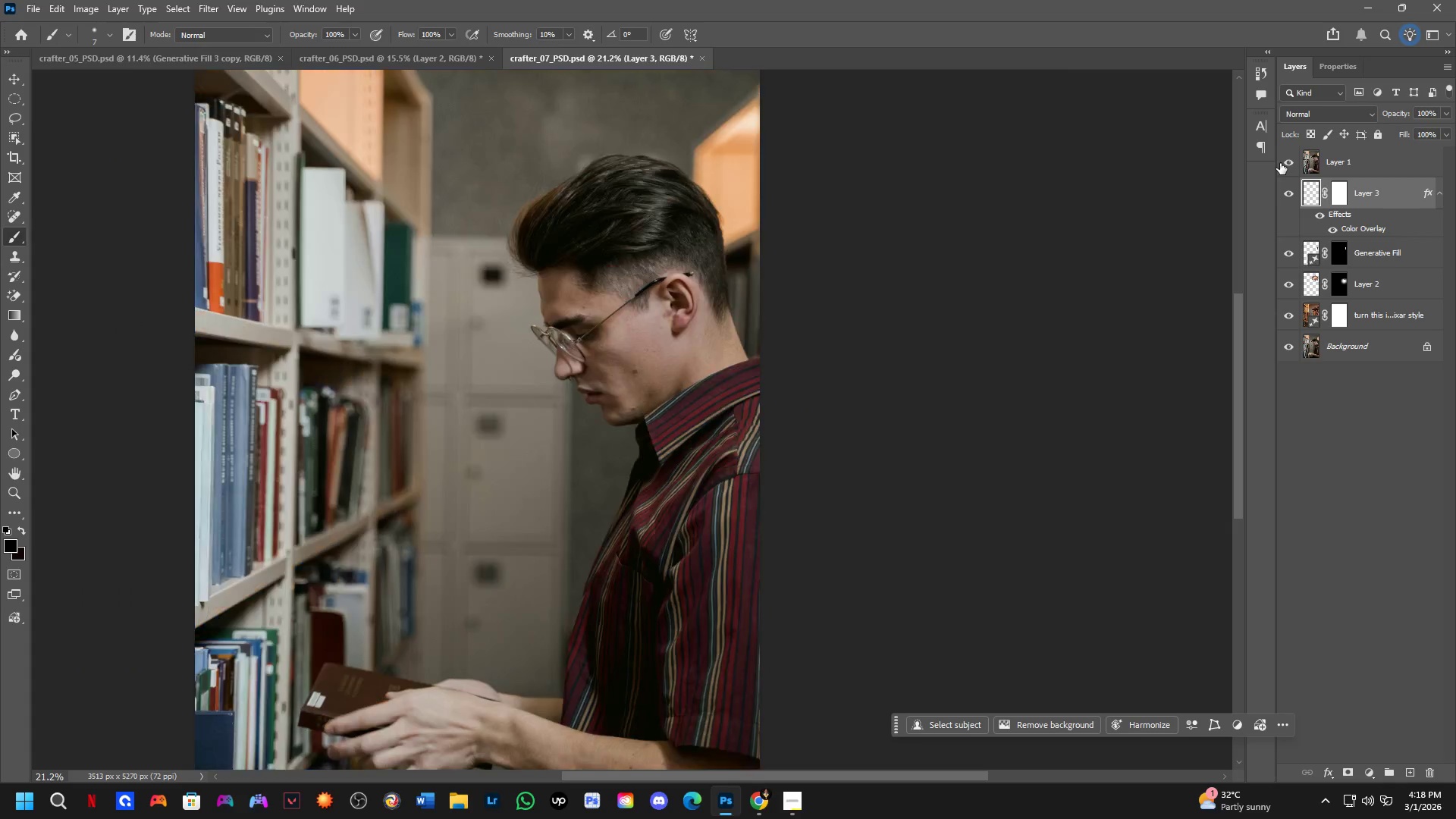 
double_click([1280, 163])
 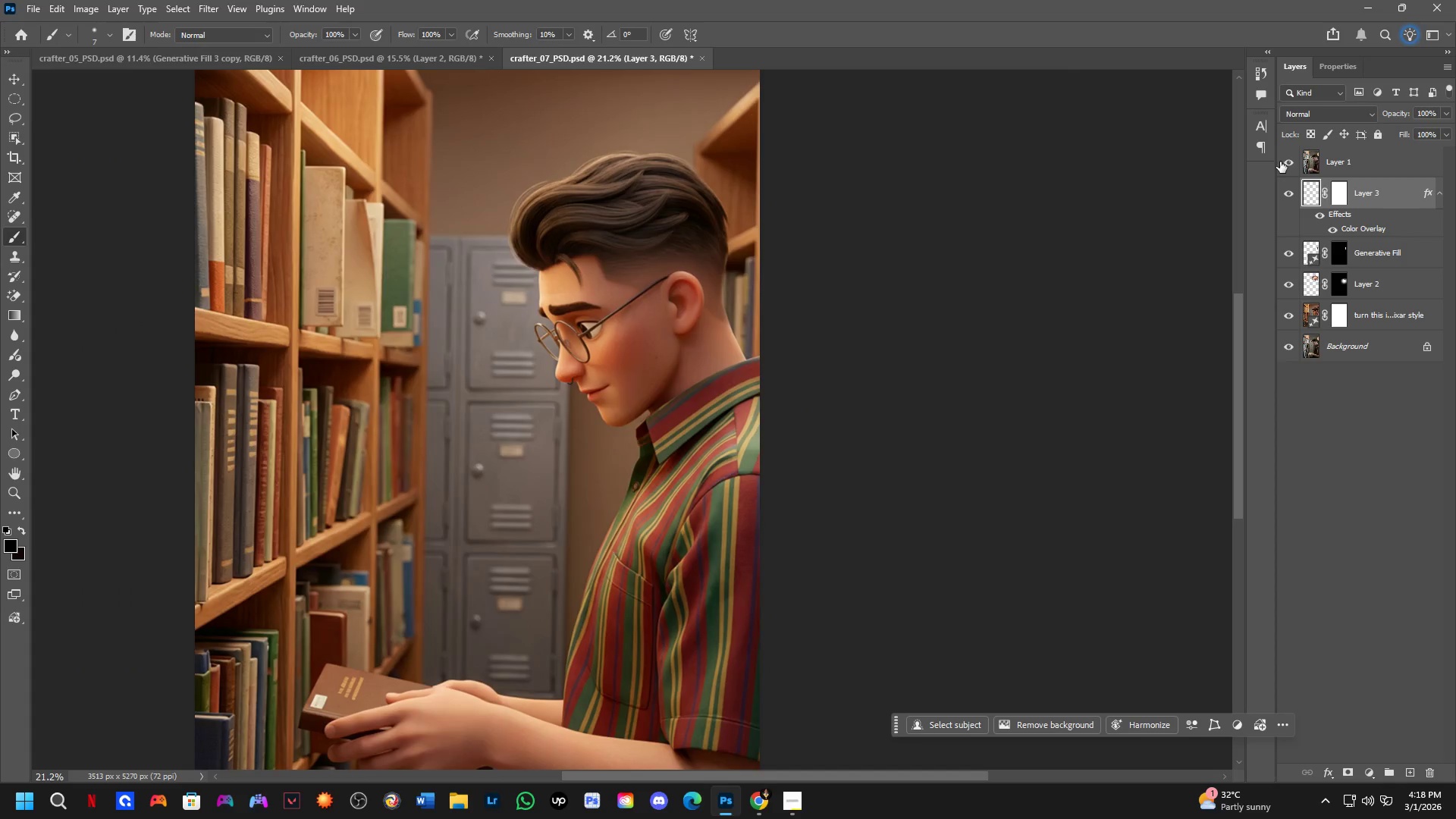 
double_click([1280, 162])
 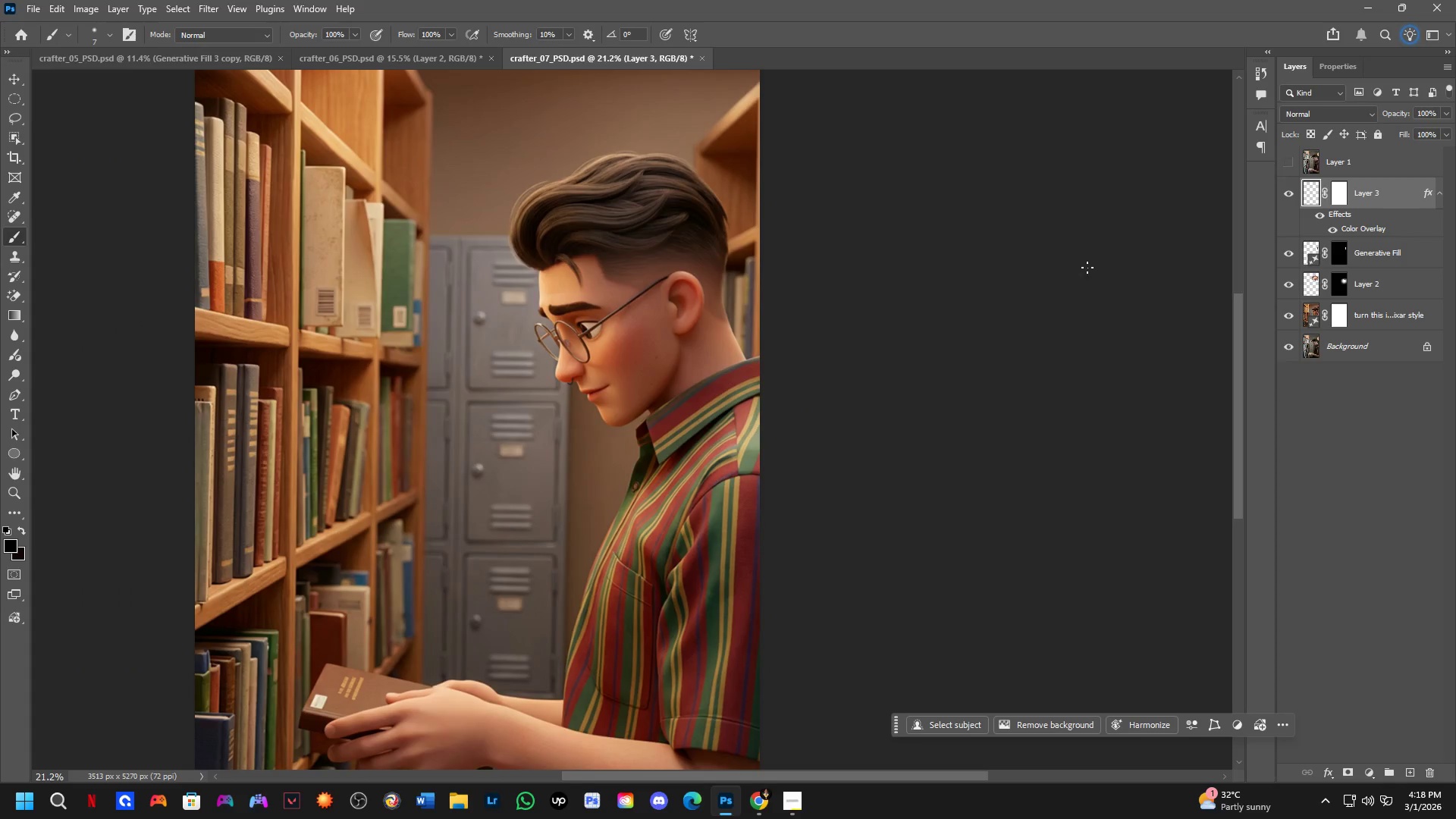 
hold_key(key=Space, duration=1.02)
 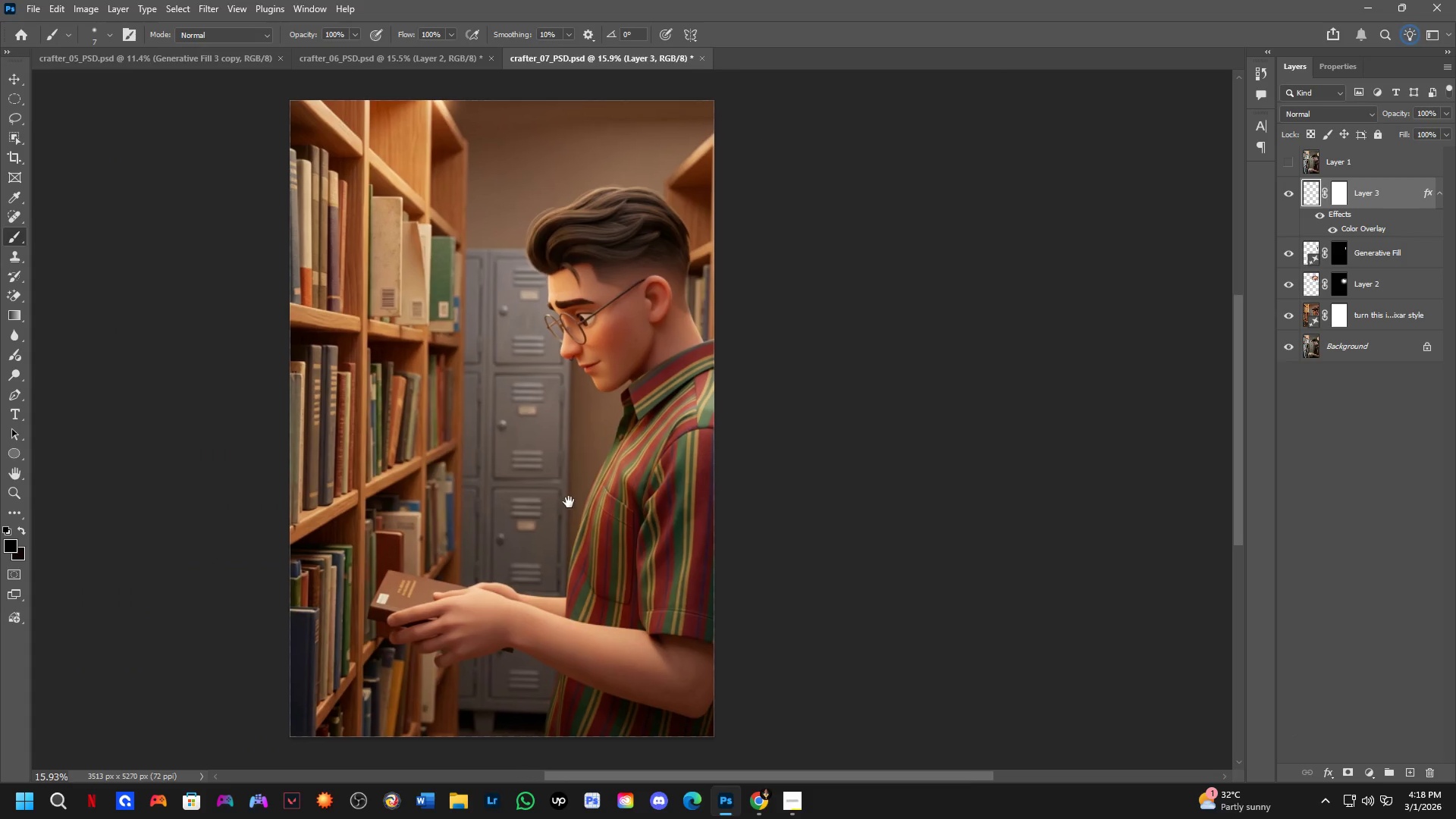 
left_click_drag(start_coordinate=[592, 524], to_coordinate=[592, 506])
 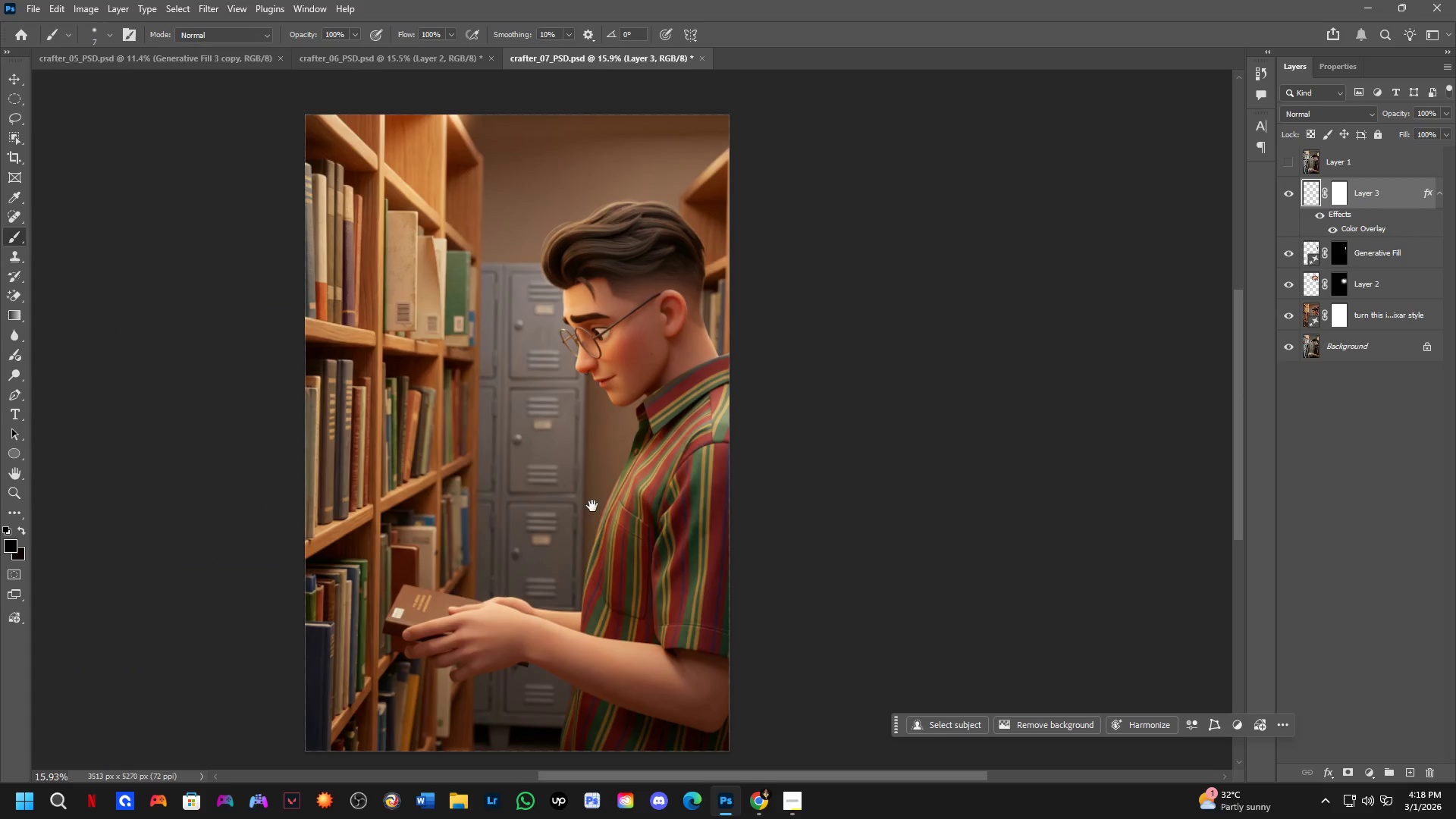 
scroll: coordinate [792, 377], scroll_direction: down, amount: 3.0
 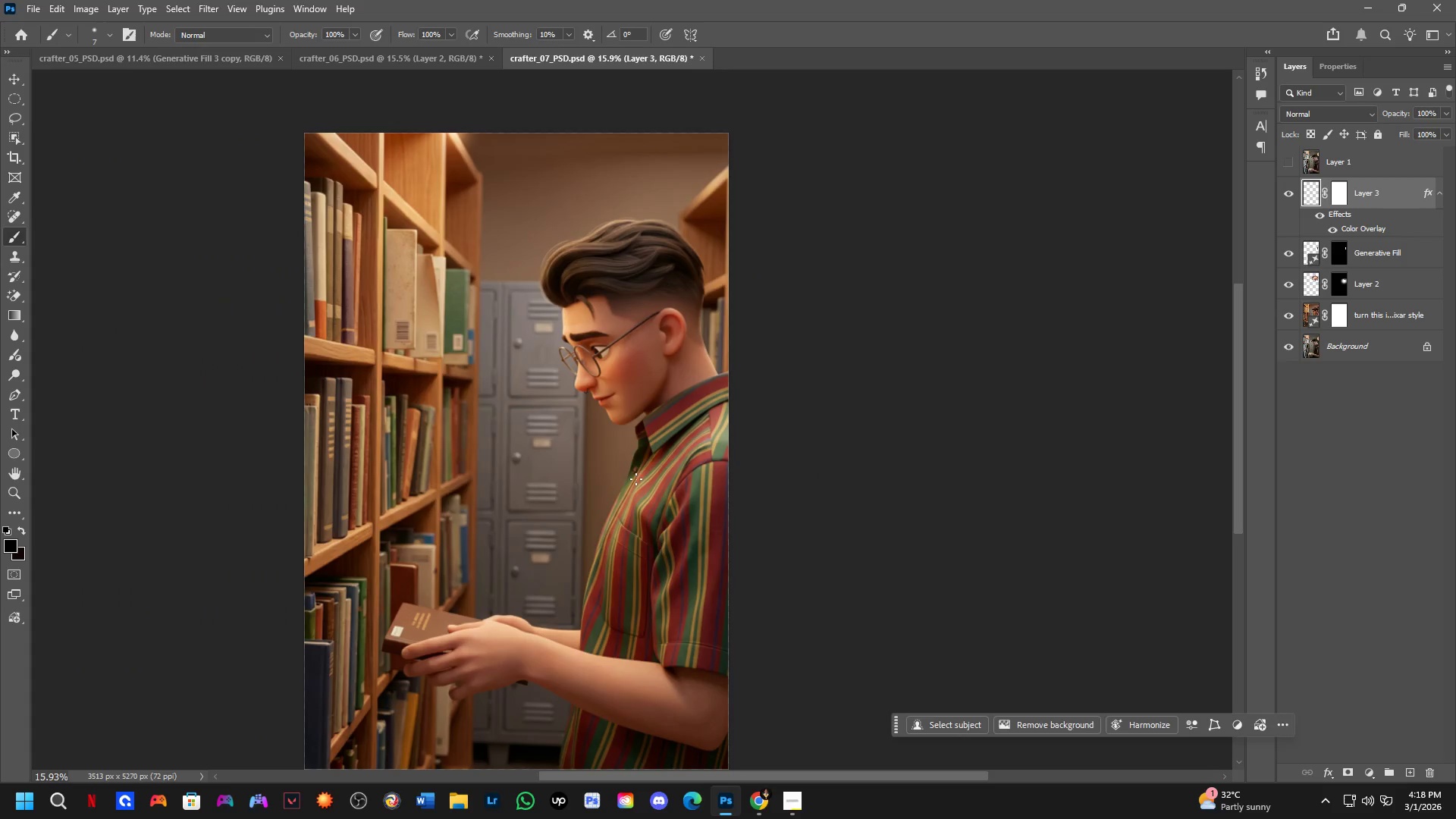 
hold_key(key=Space, duration=0.69)
 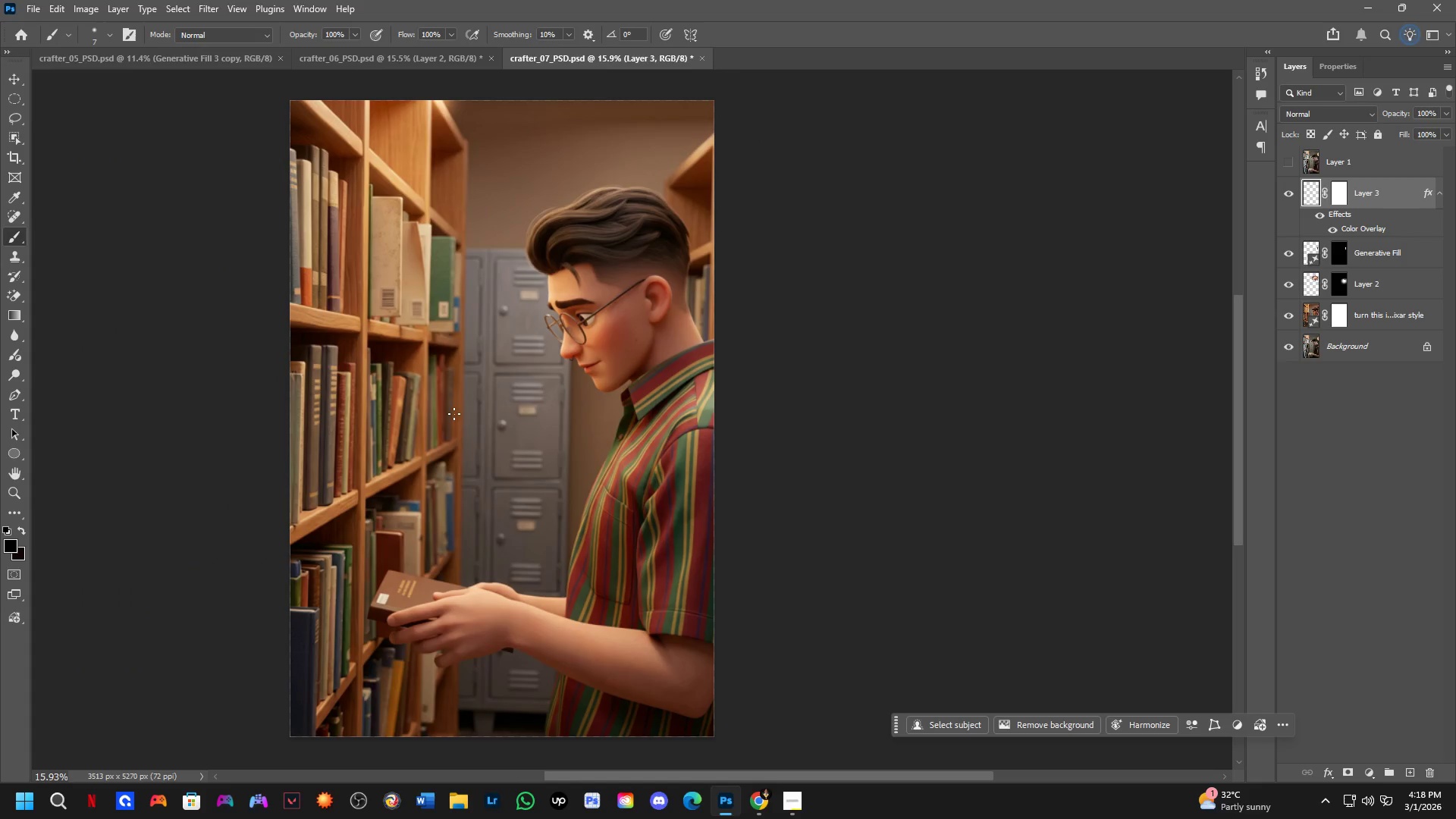 
left_click_drag(start_coordinate=[584, 516], to_coordinate=[569, 502])
 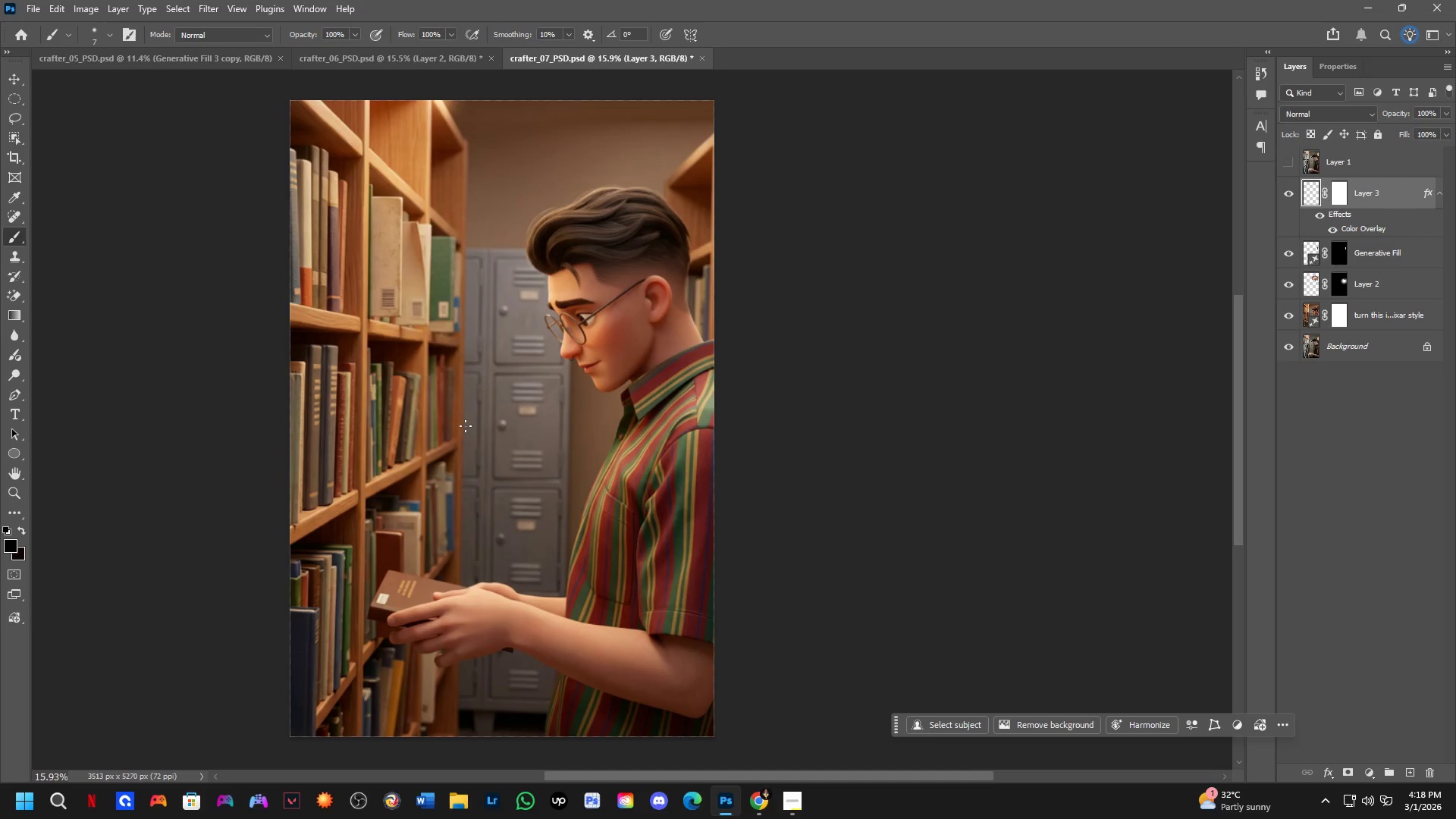 
key(Control+S)
 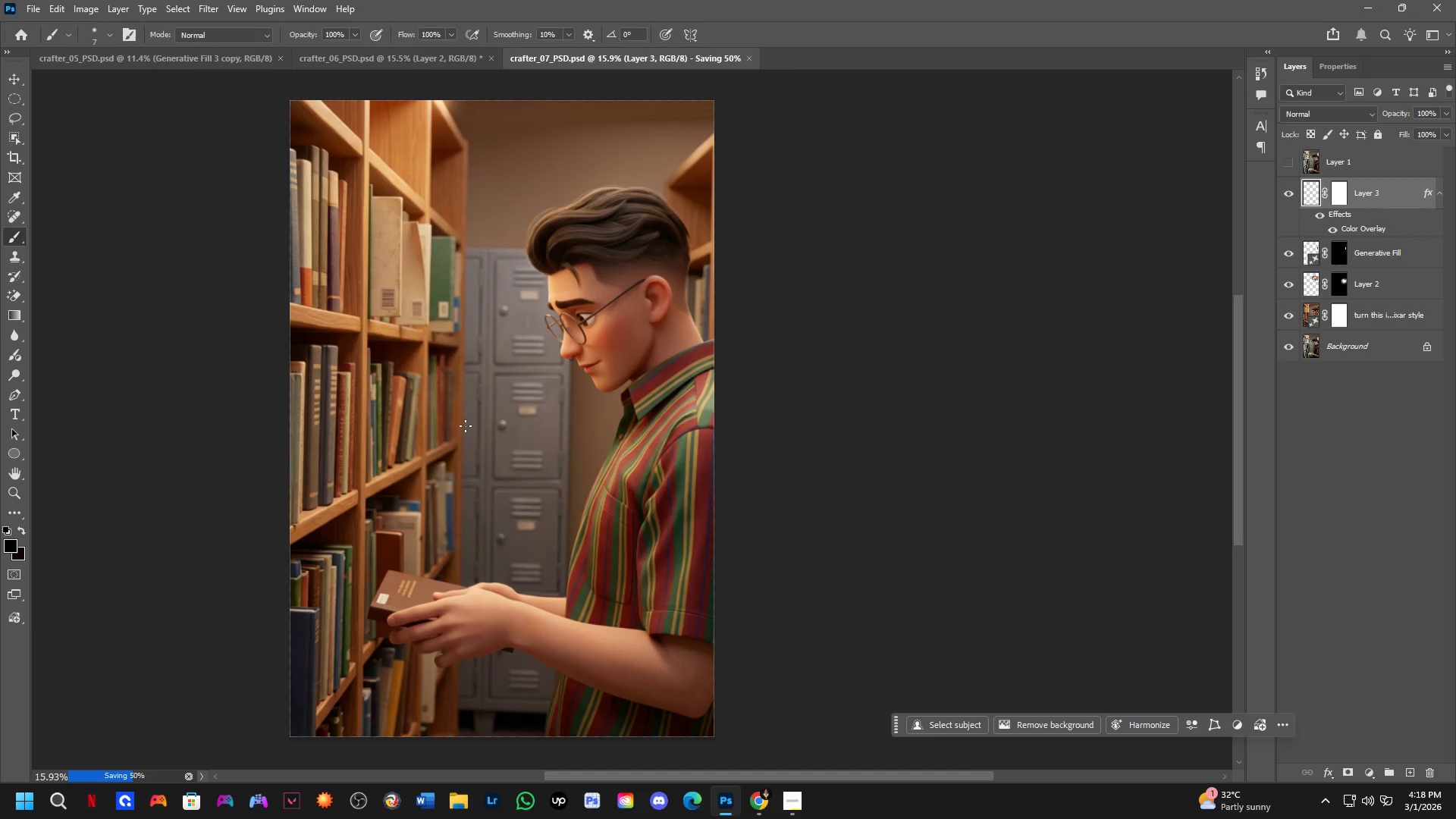 
key(Control+ControlLeft)
 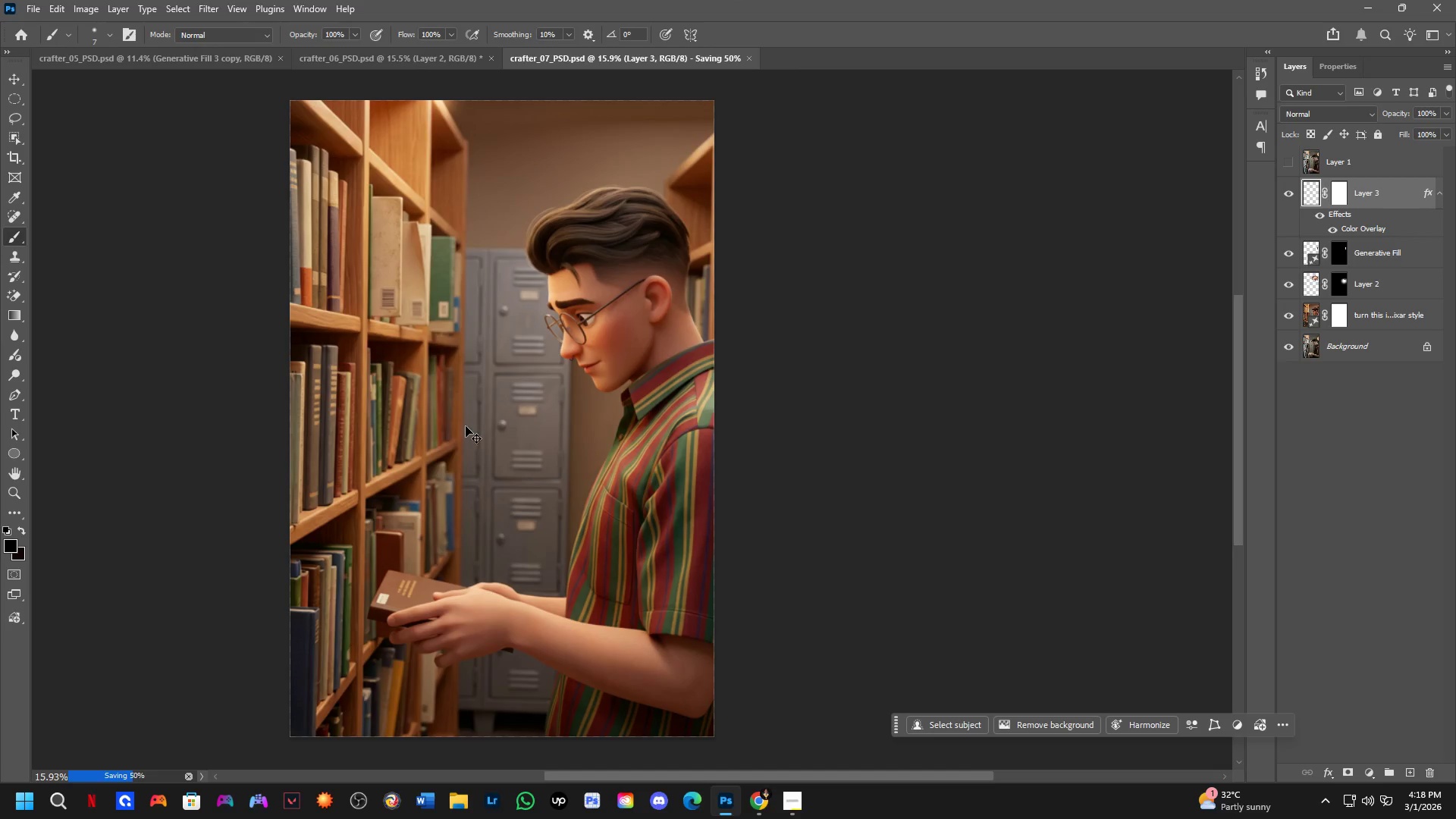 
key(Control+O)
 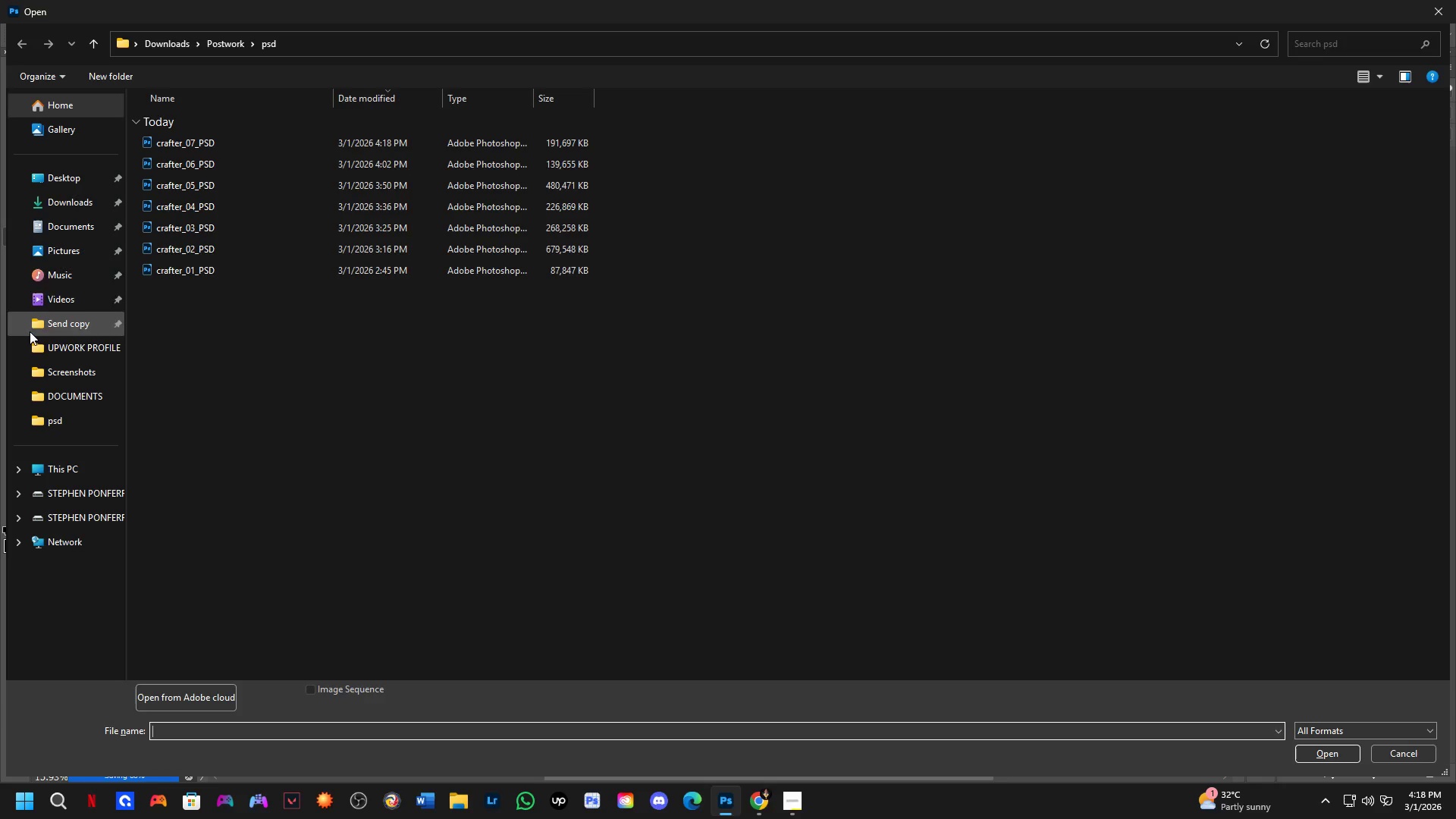 
left_click([67, 213])
 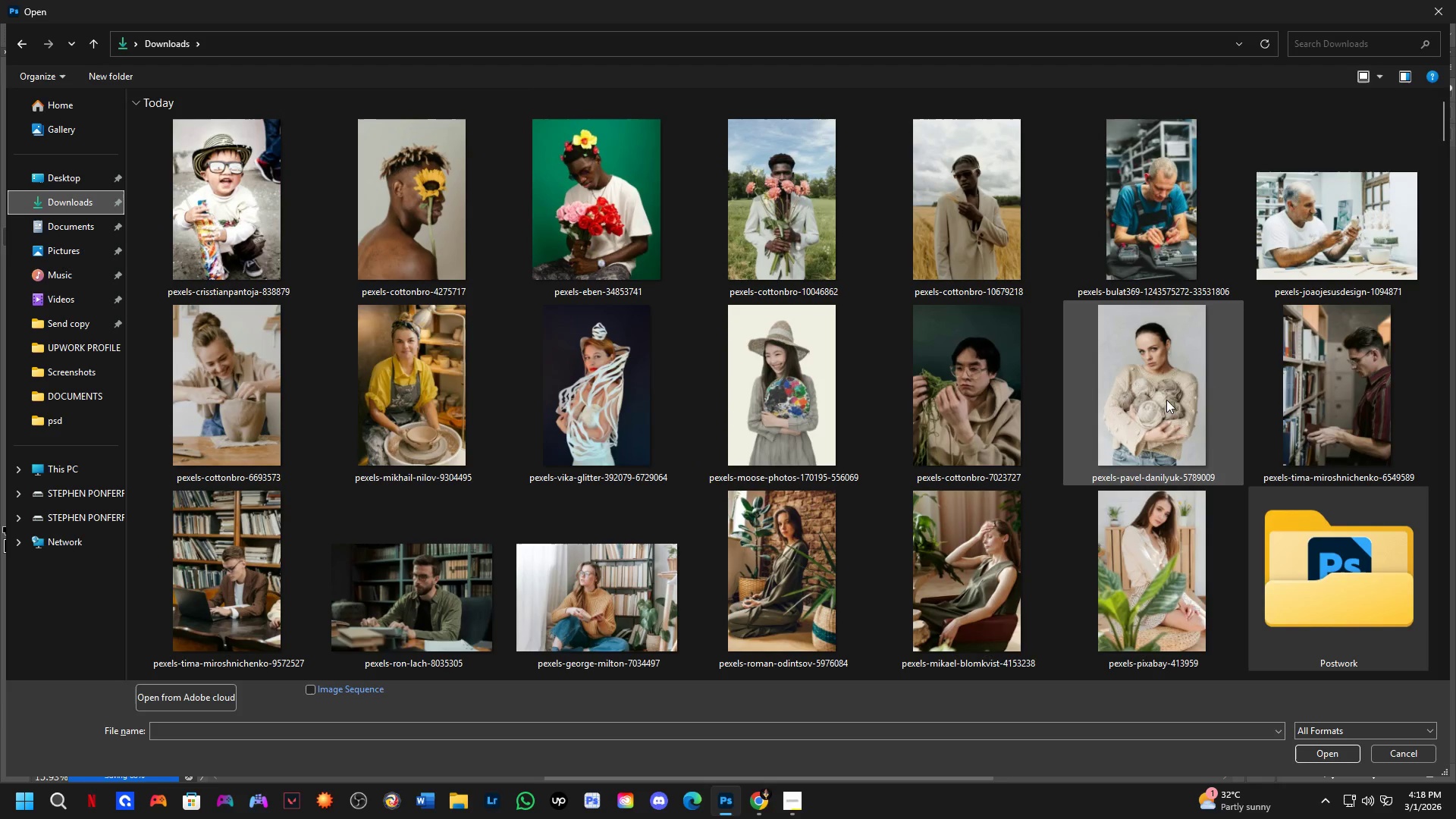 
left_click([1180, 364])
 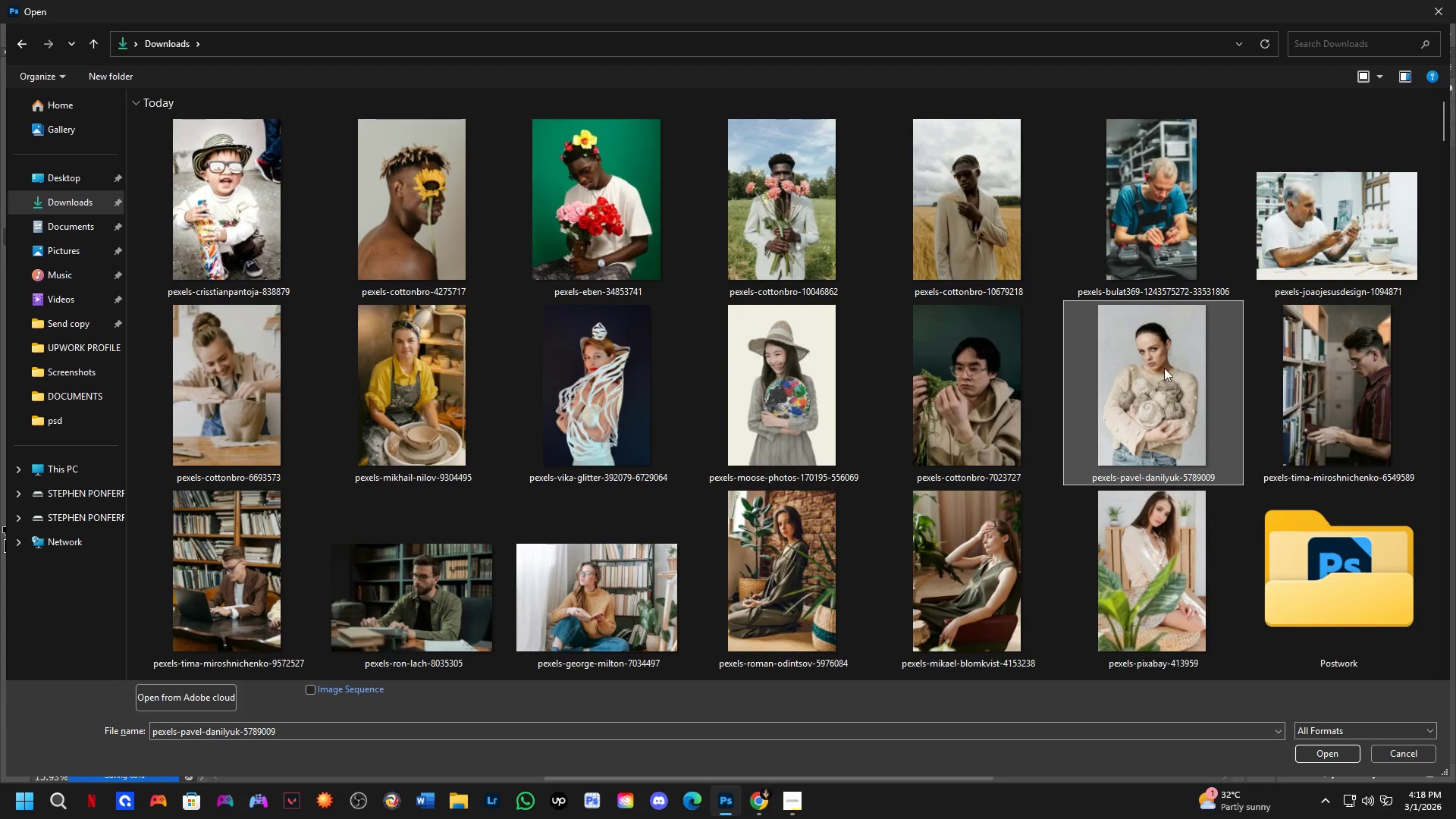 
key(NumpadEnter)
 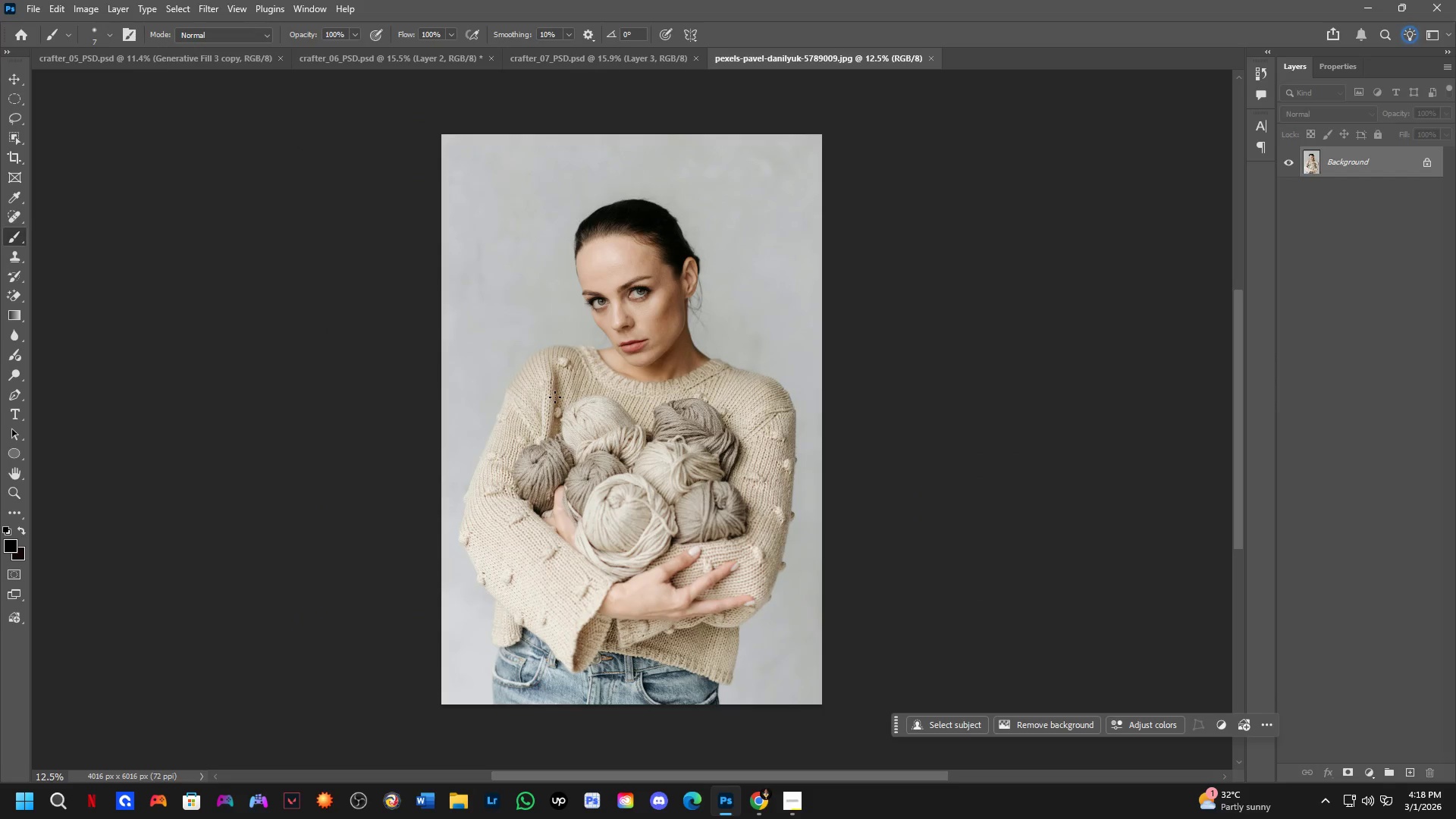 
key(Control+A)
 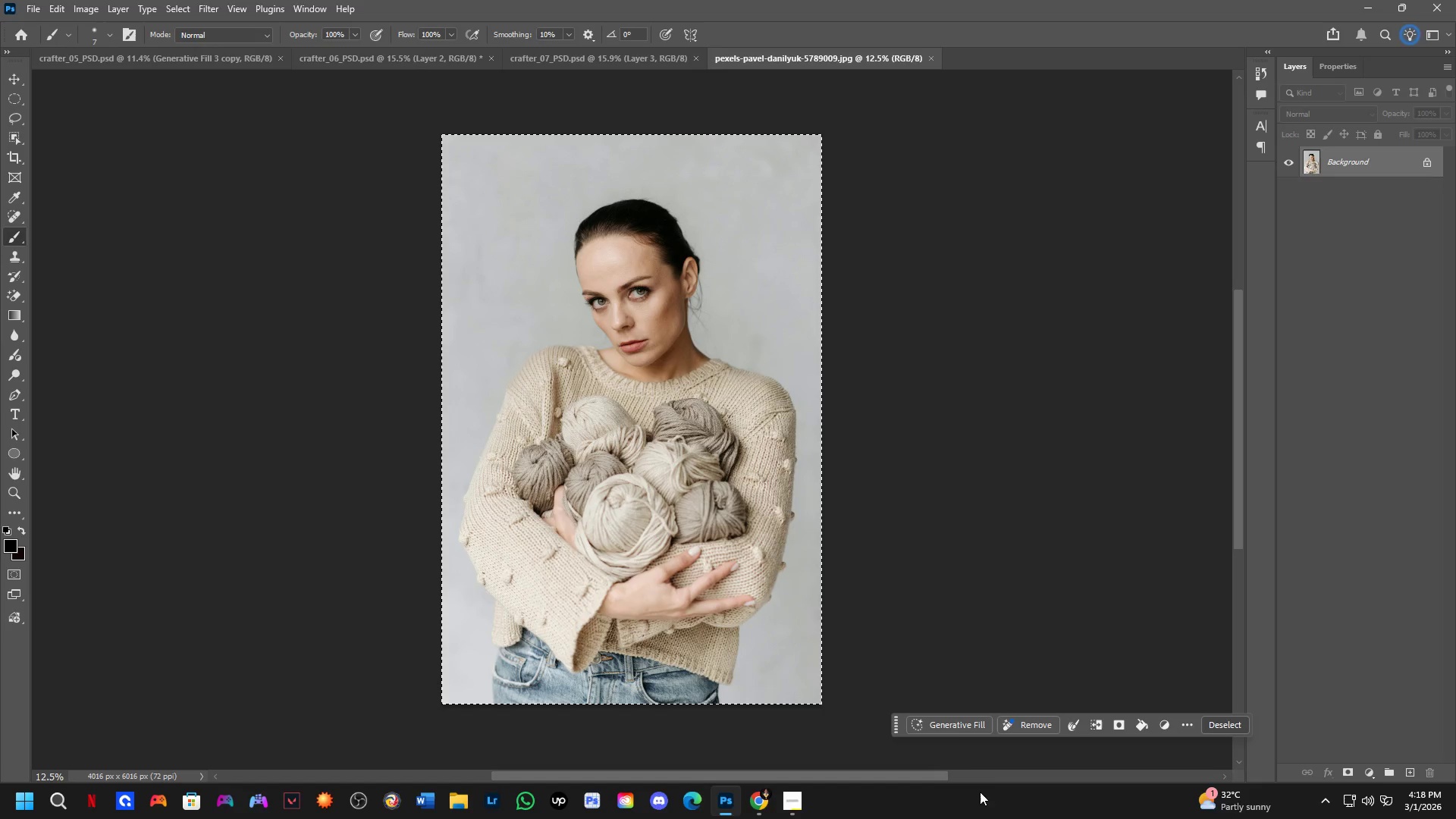 
left_click([959, 723])
 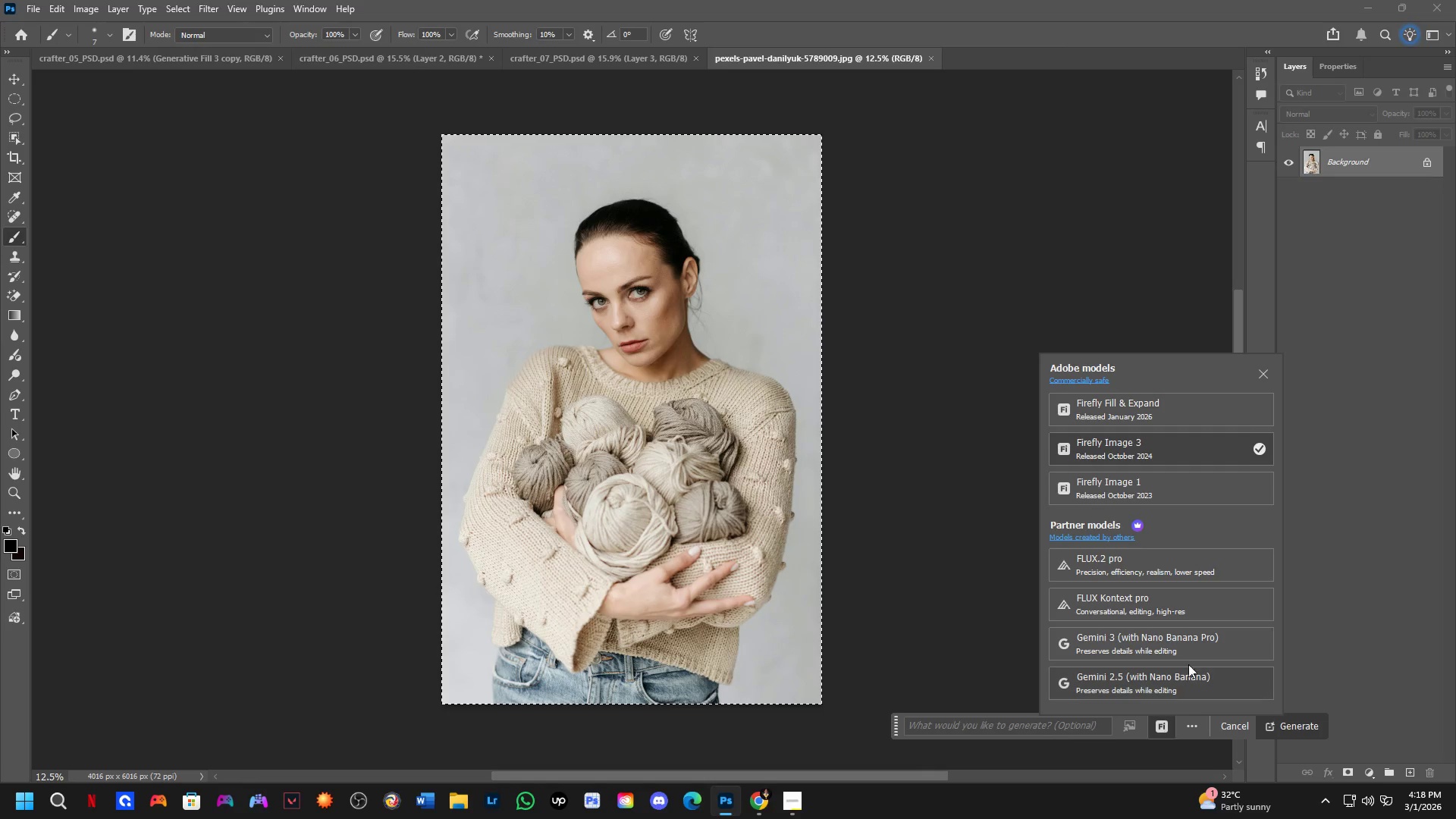 
left_click([1185, 639])
 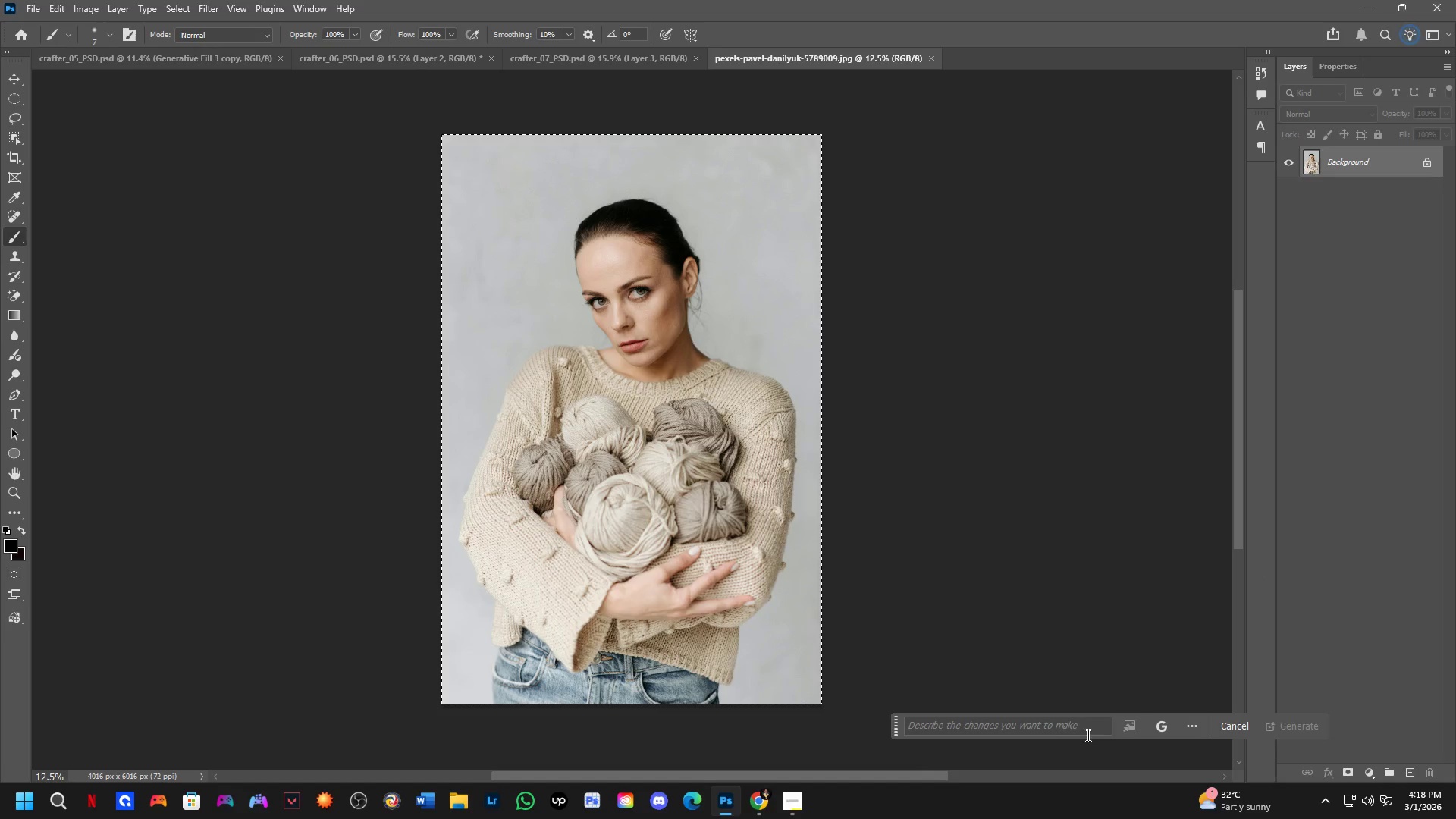 
left_click([1073, 719])
 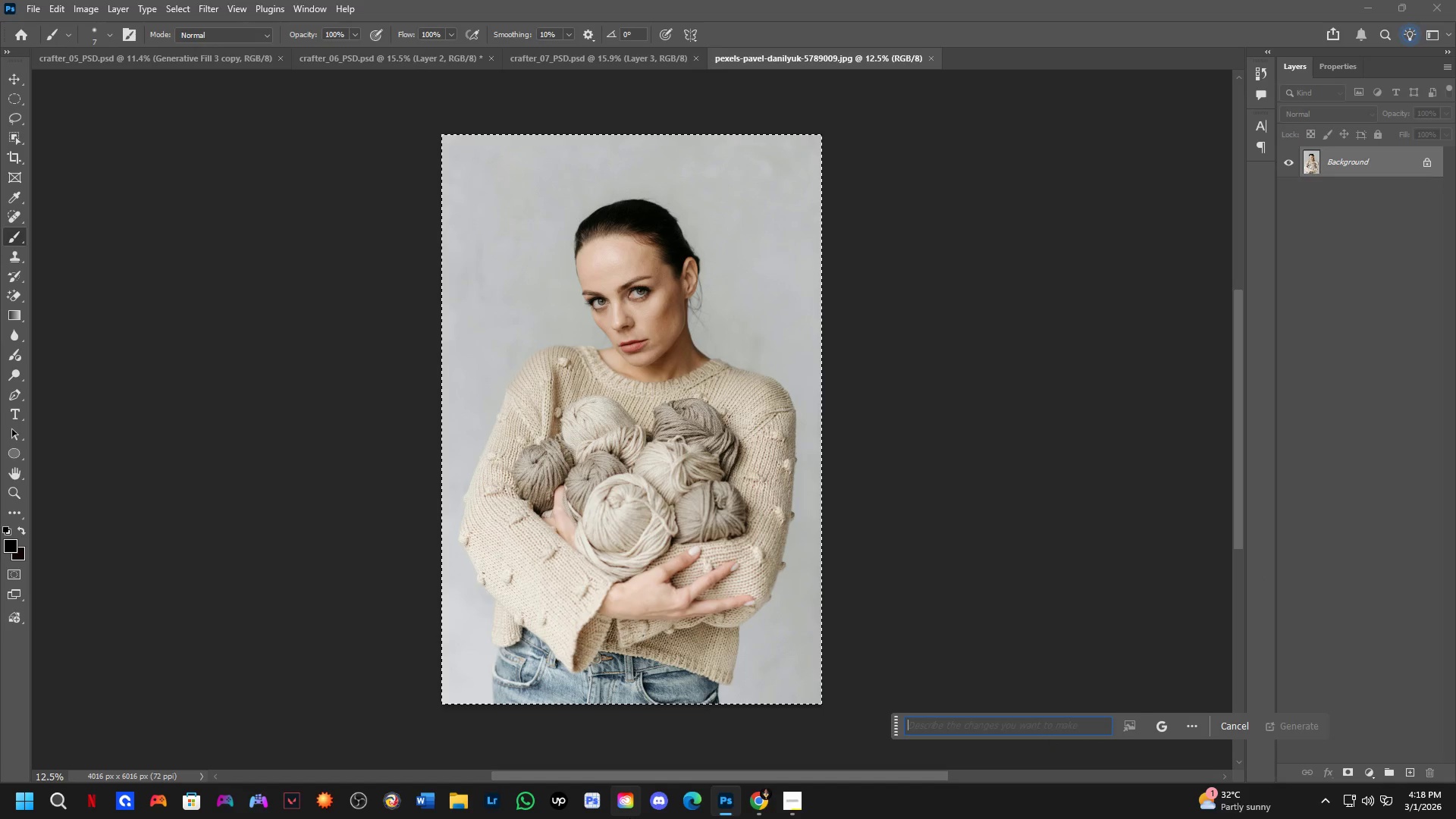 
type(turn thid )
key(Backspace)
key(Backspace)
type(s)
key(Backspace)
type(s)
key(Backspace)
type(s s)
key(Backspace)
type(ims)
key(Backspace)
type(age to 3D dise)
key(Backspace)
type(neyt)
key(Backspace)
type( piz)
key(Backspace)
type(xax)
key(Backspace)
type(ar)
key(Backspace)
key(Backspace)
type(r style)
 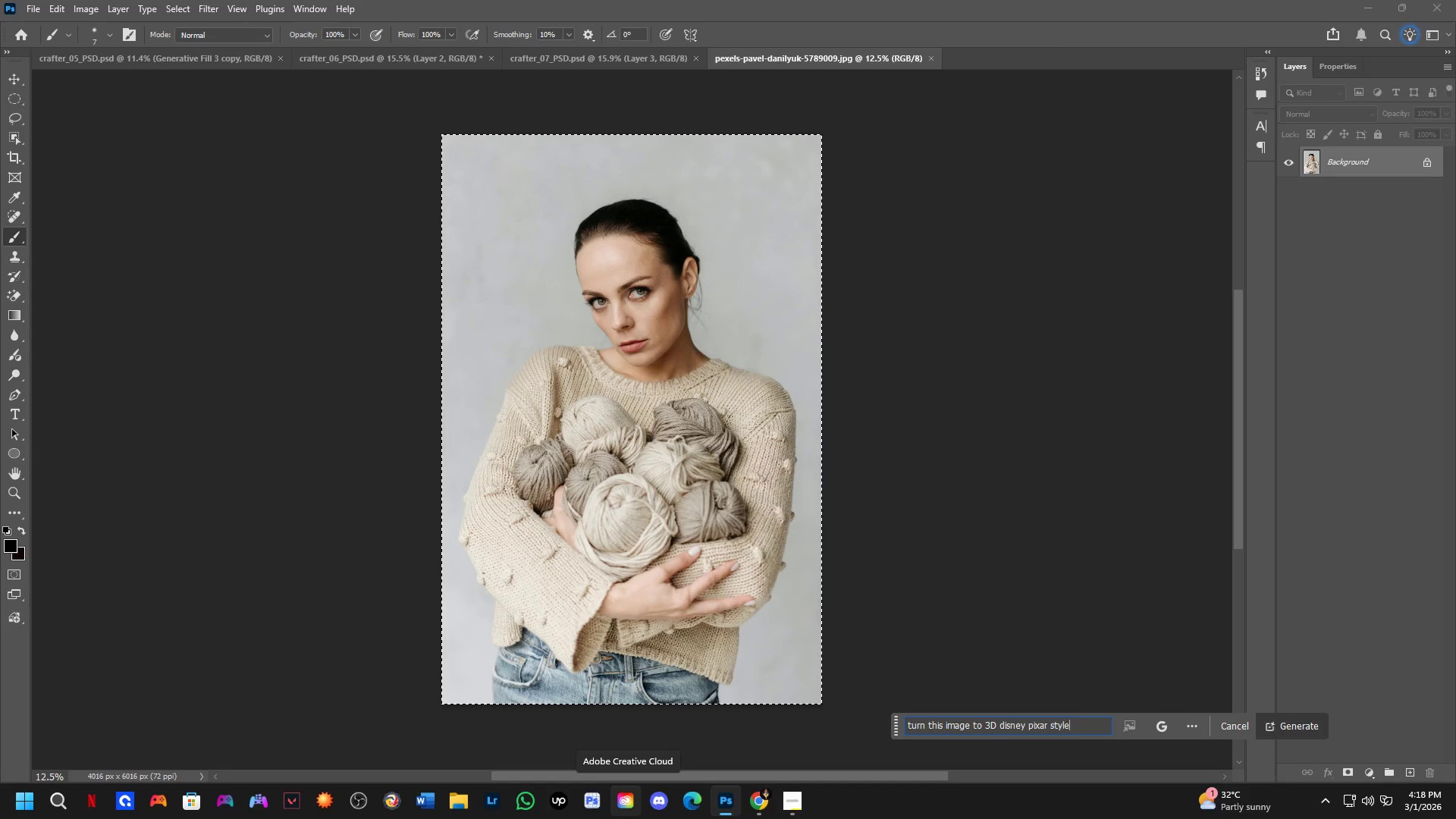 
key(Enter)
 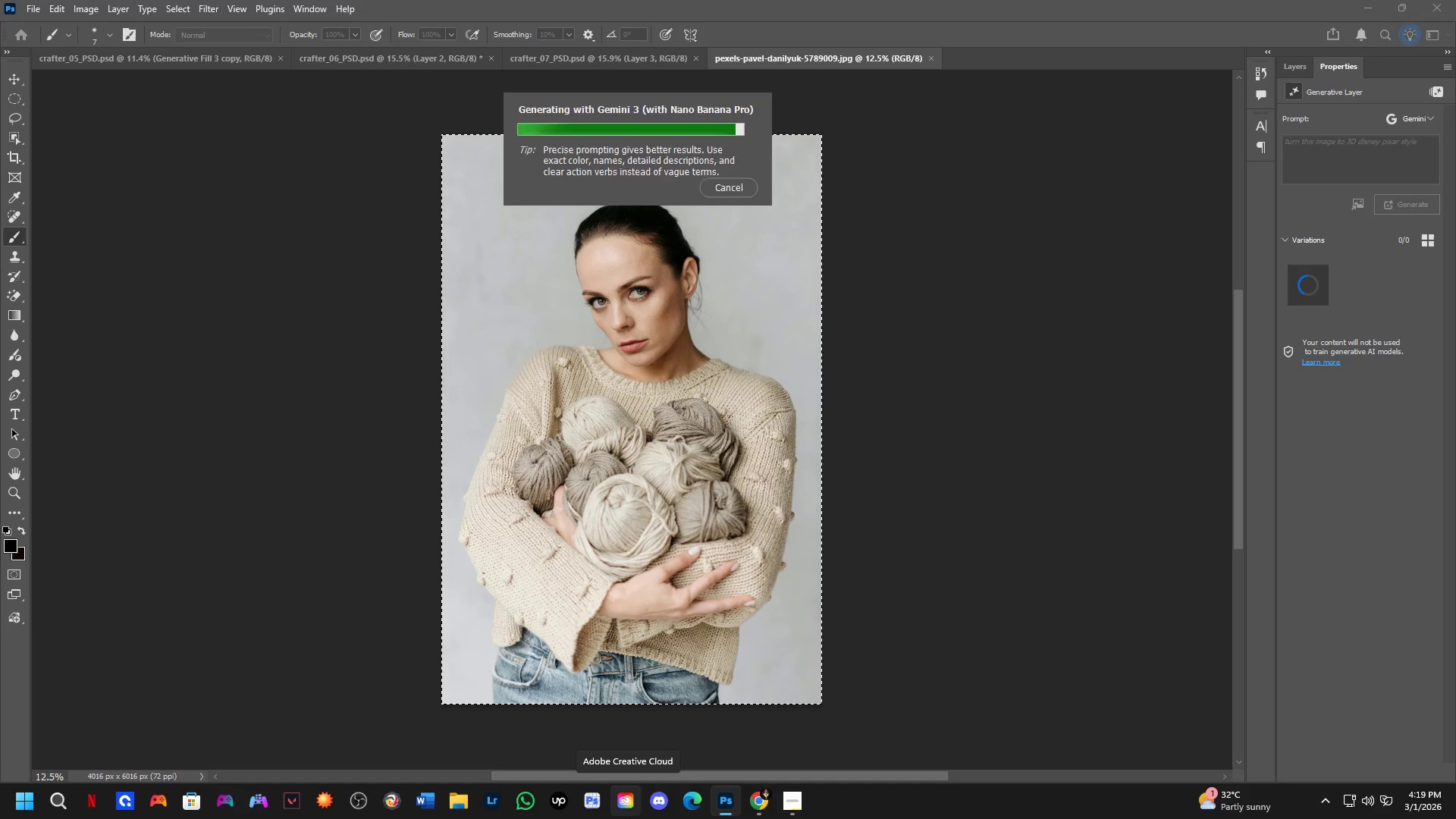 
wait(30.11)
 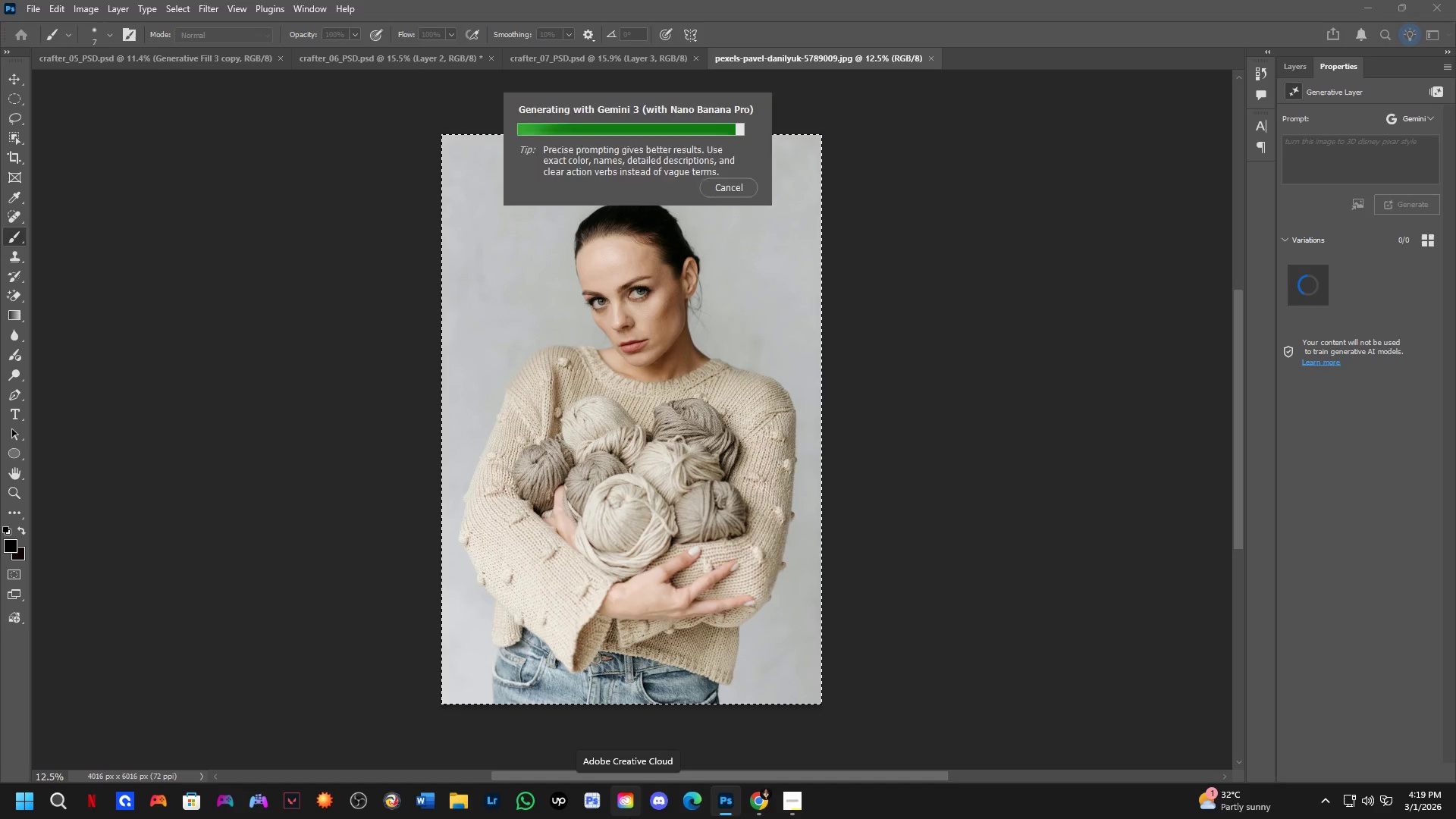 
key(Control+ControlLeft)
 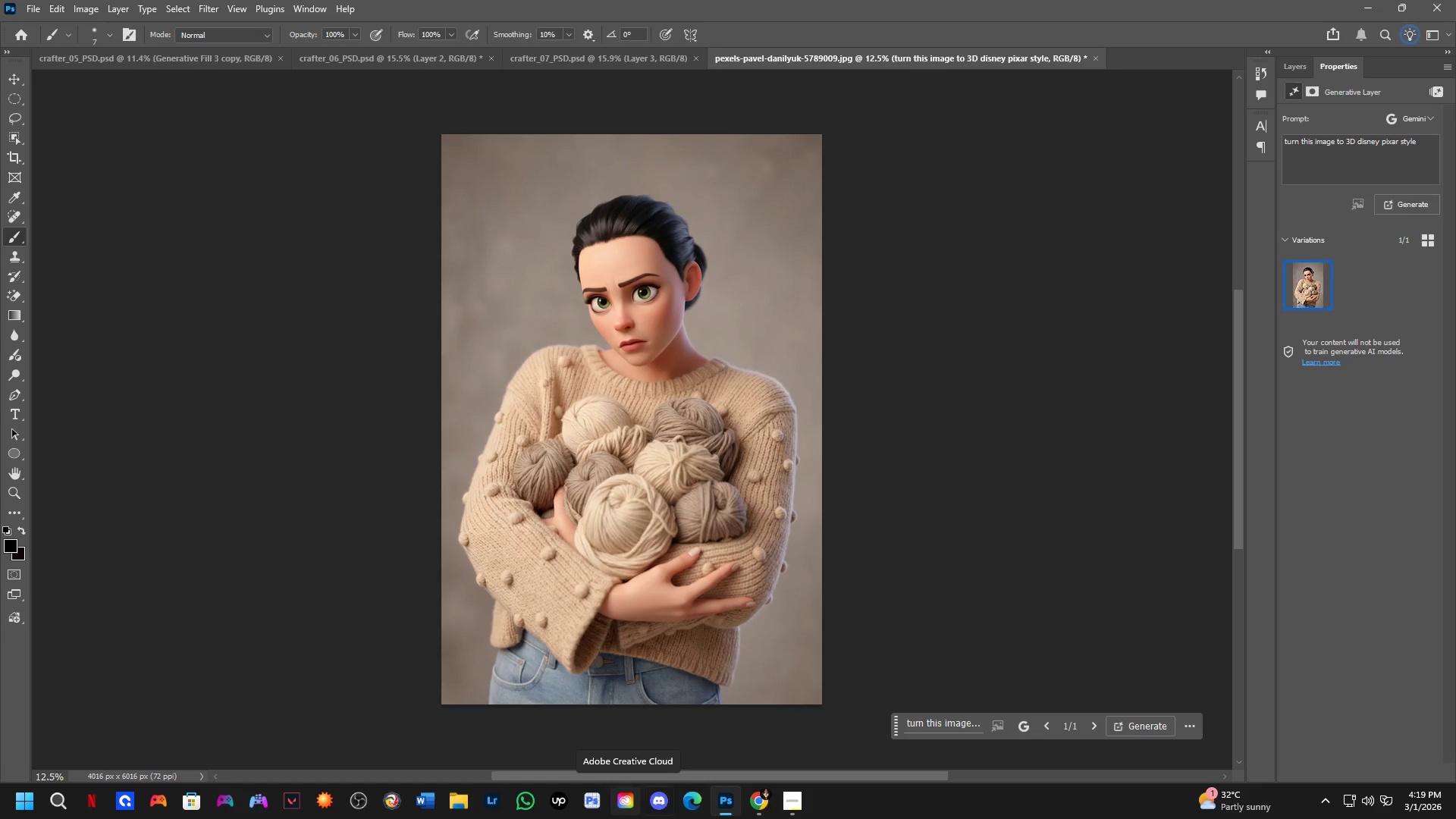 
key(Control+Z)
 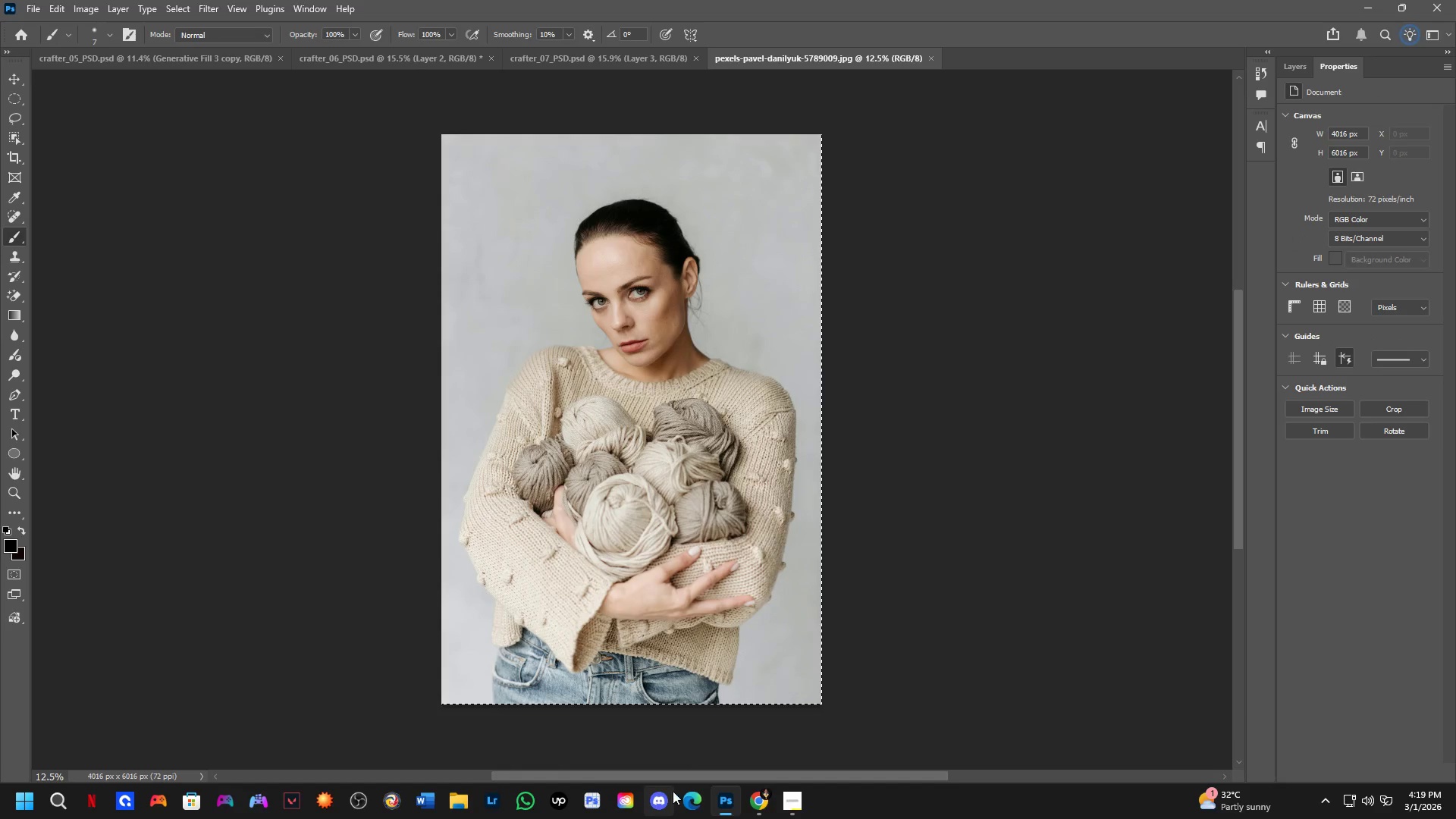 
key(Control+ControlLeft)
 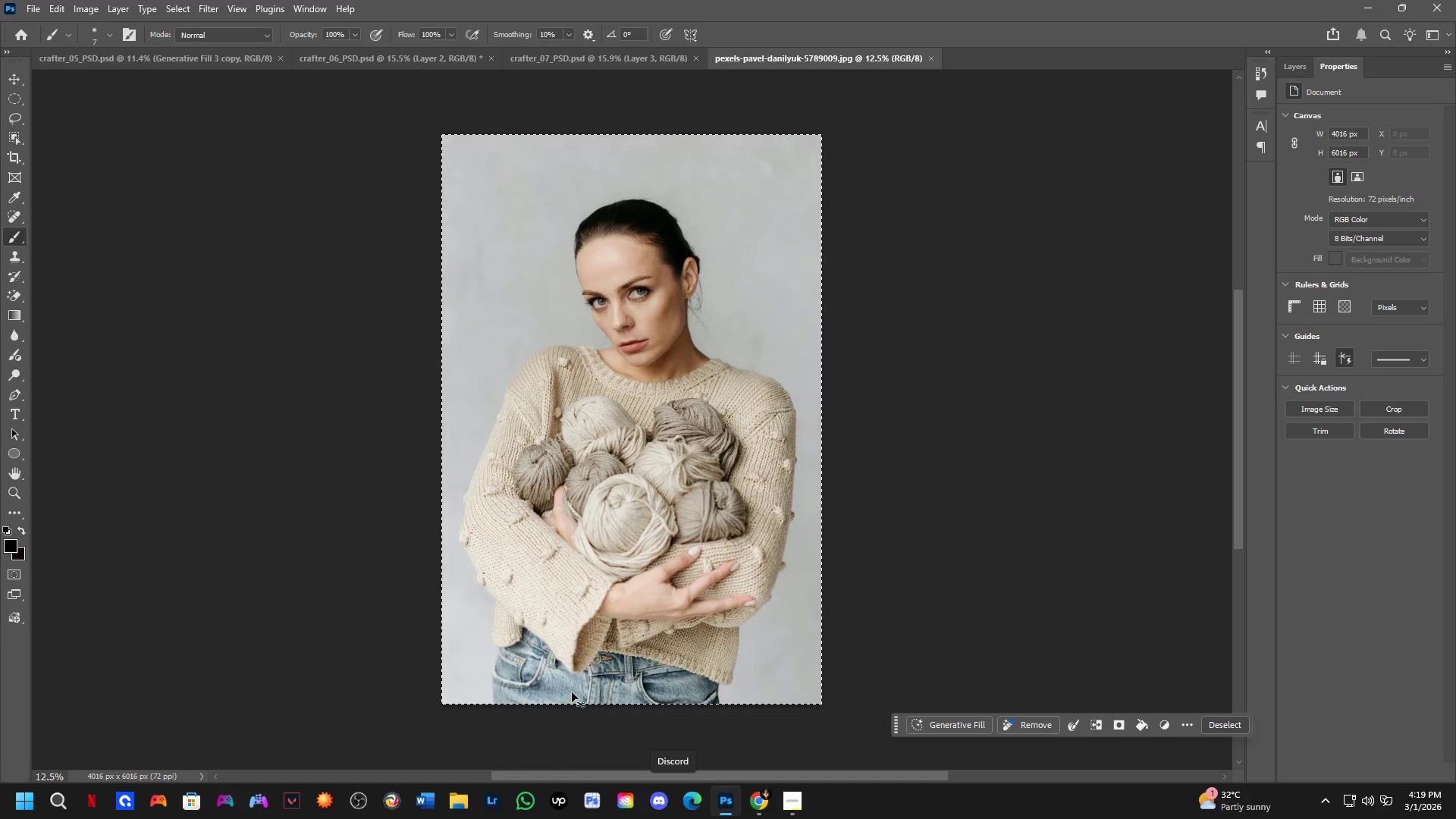 
key(Control+Shift+ShiftLeft)
 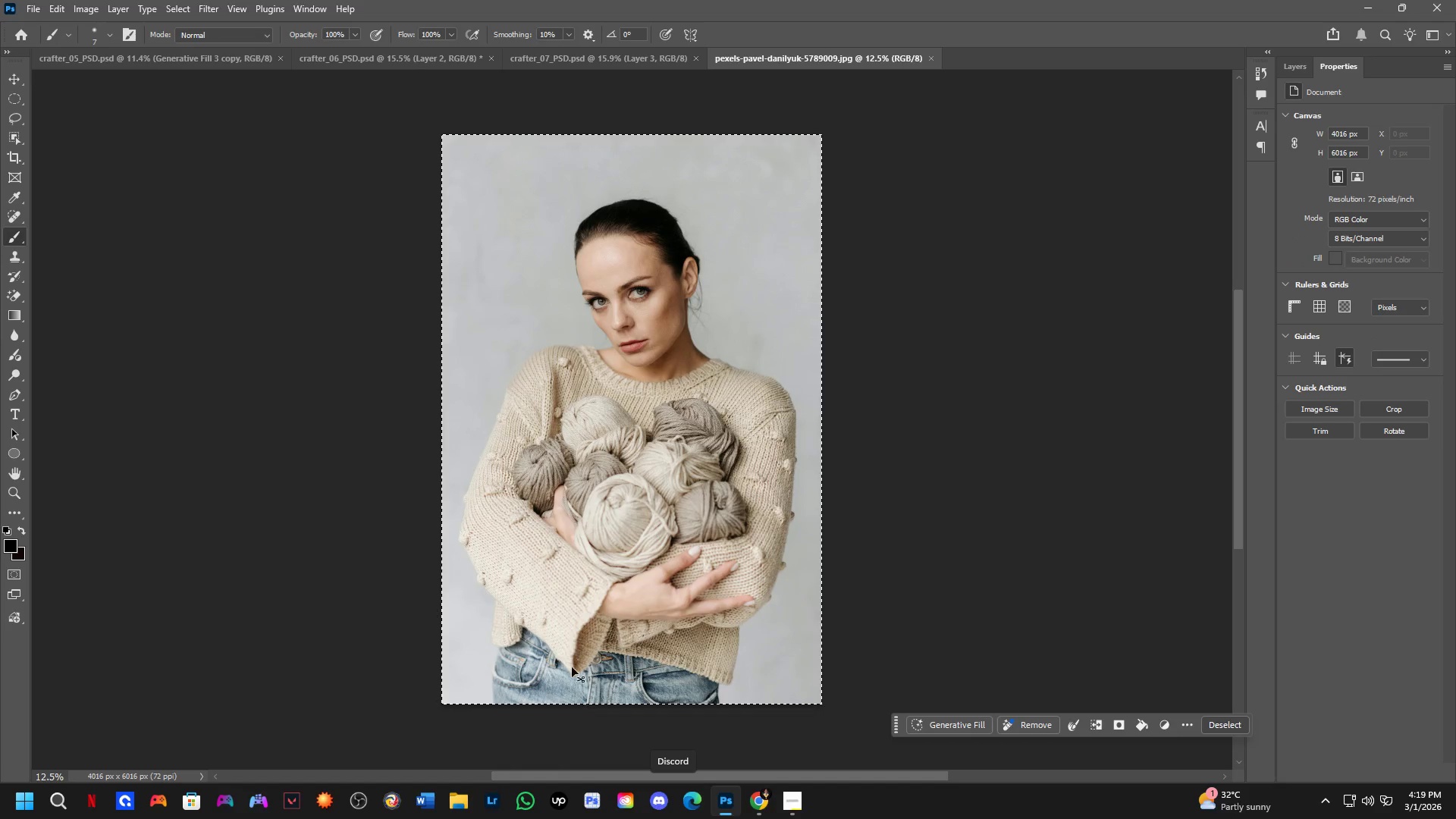 
key(Control+Shift+Z)
 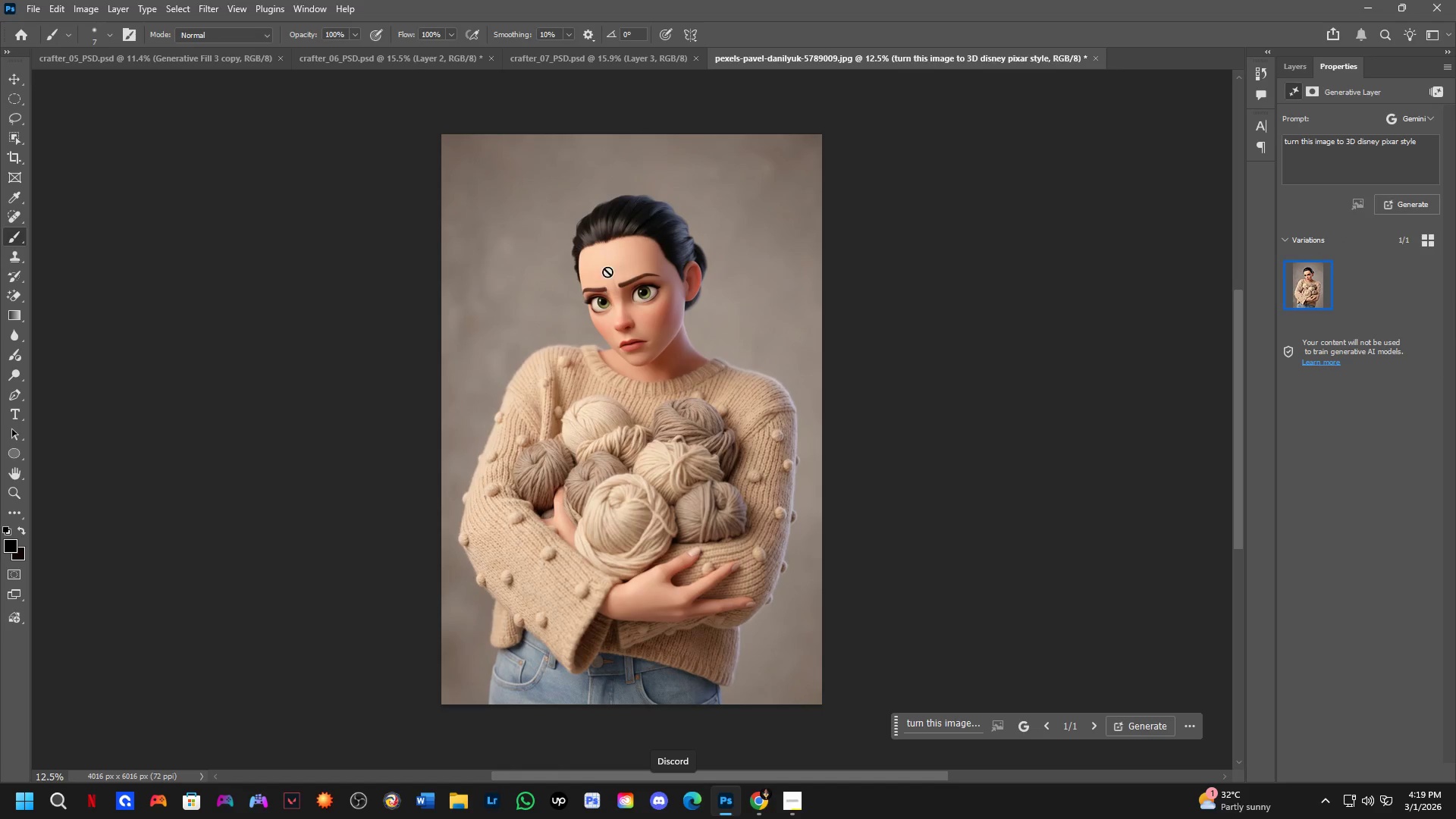 
key(Shift+ShiftLeft)
 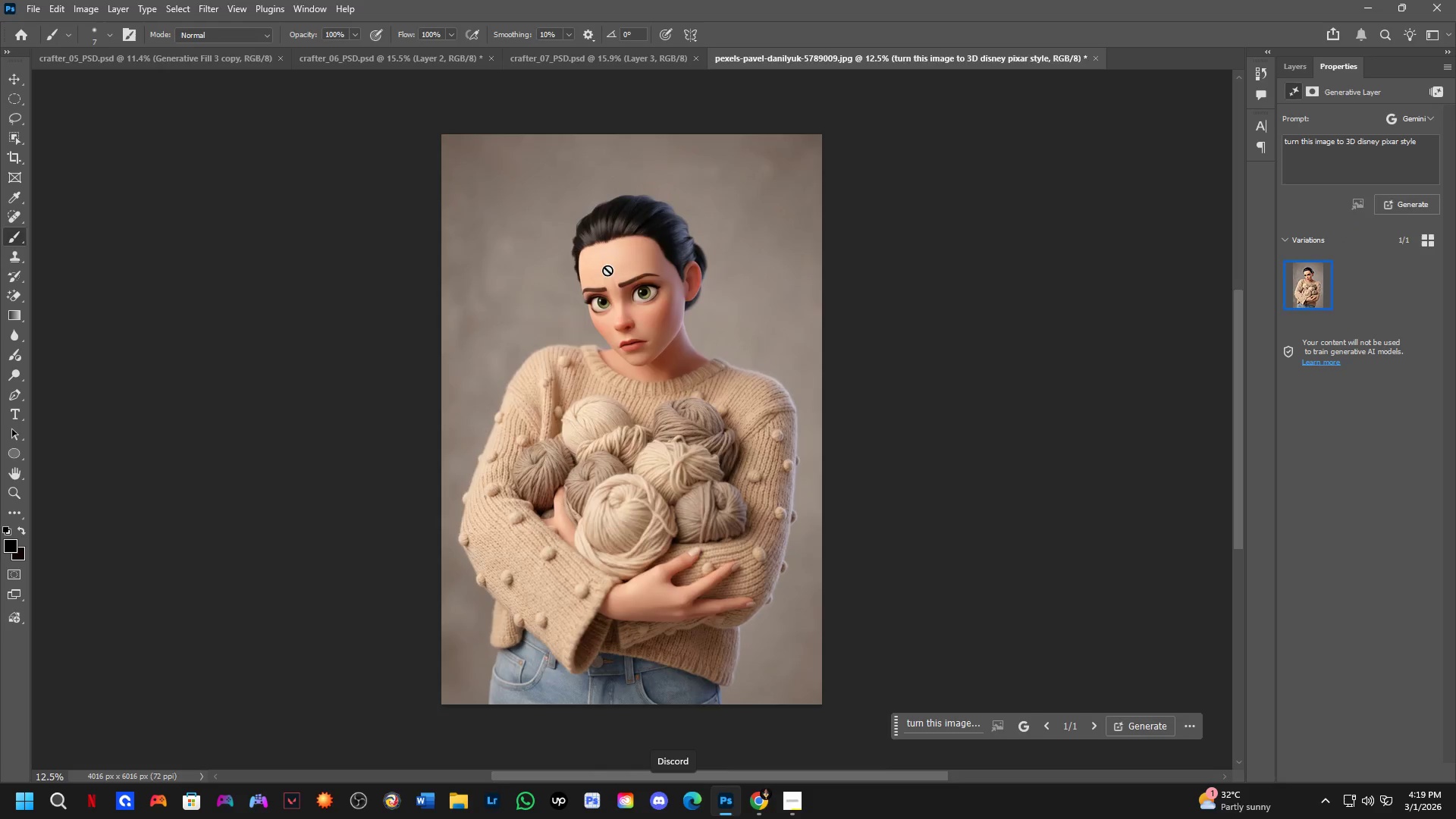 
hold_key(key=Space, duration=0.61)
 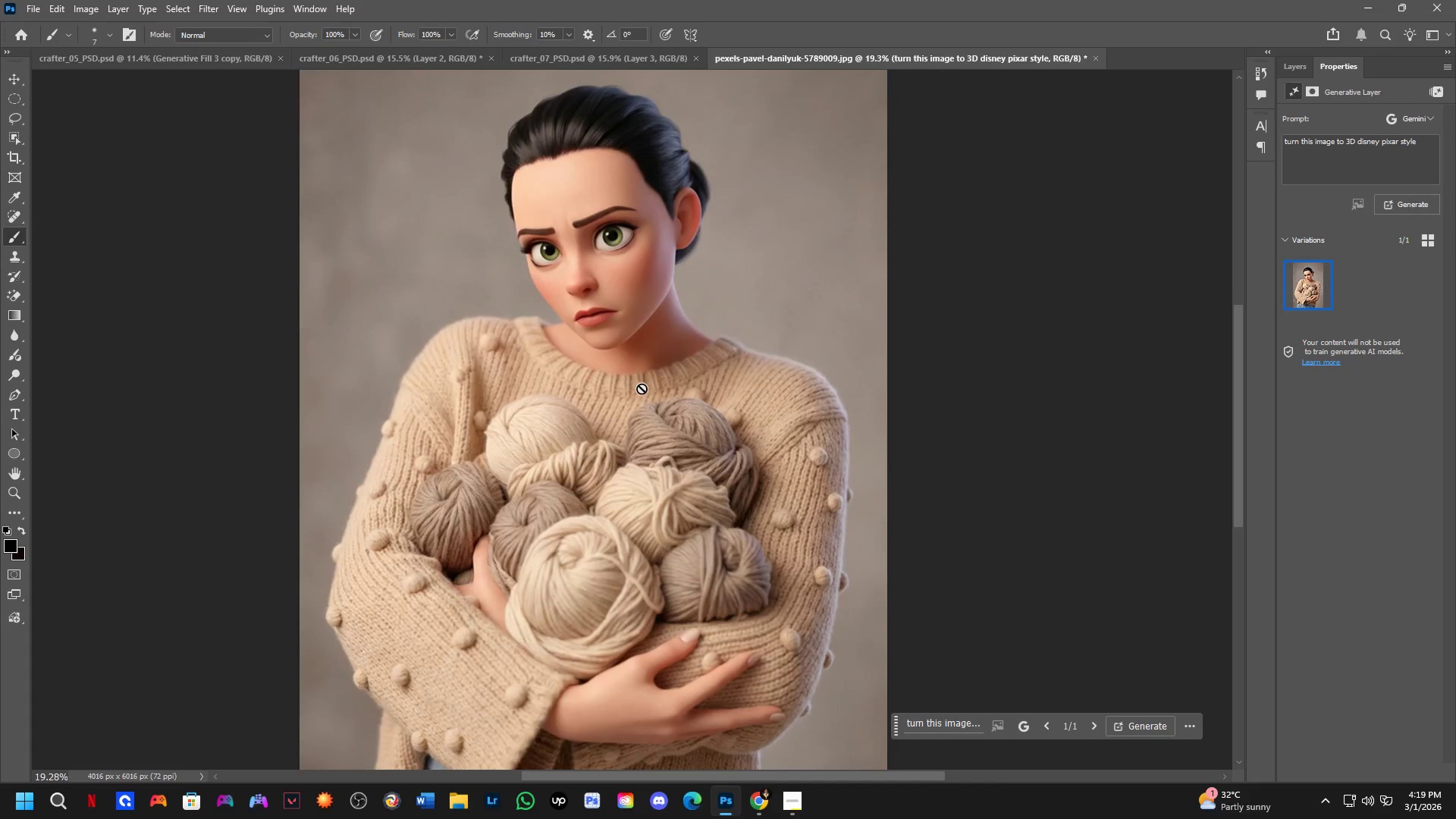 
left_click_drag(start_coordinate=[775, 542], to_coordinate=[629, 281])
 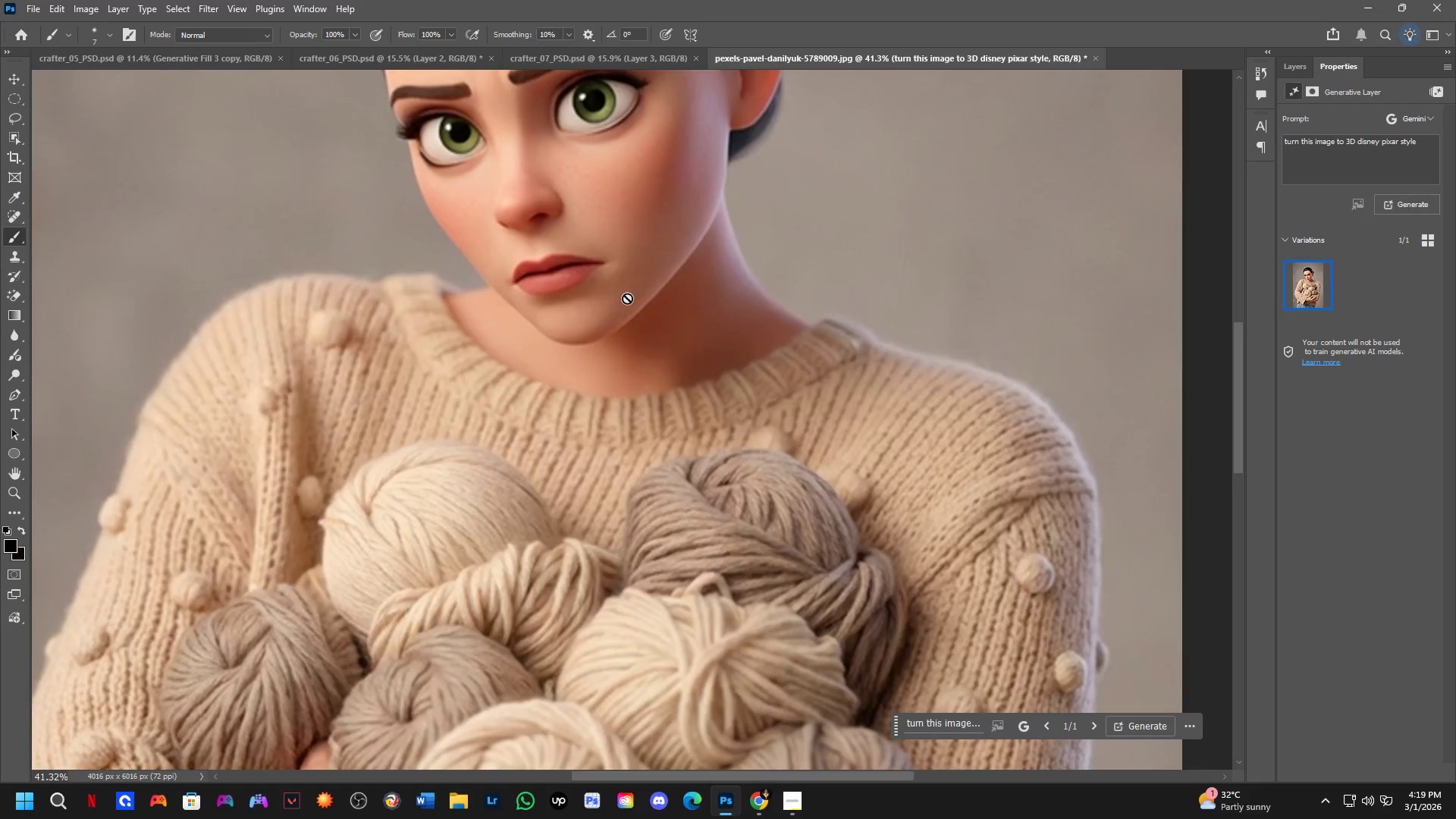 
scroll: coordinate [648, 341], scroll_direction: up, amount: 2.0
 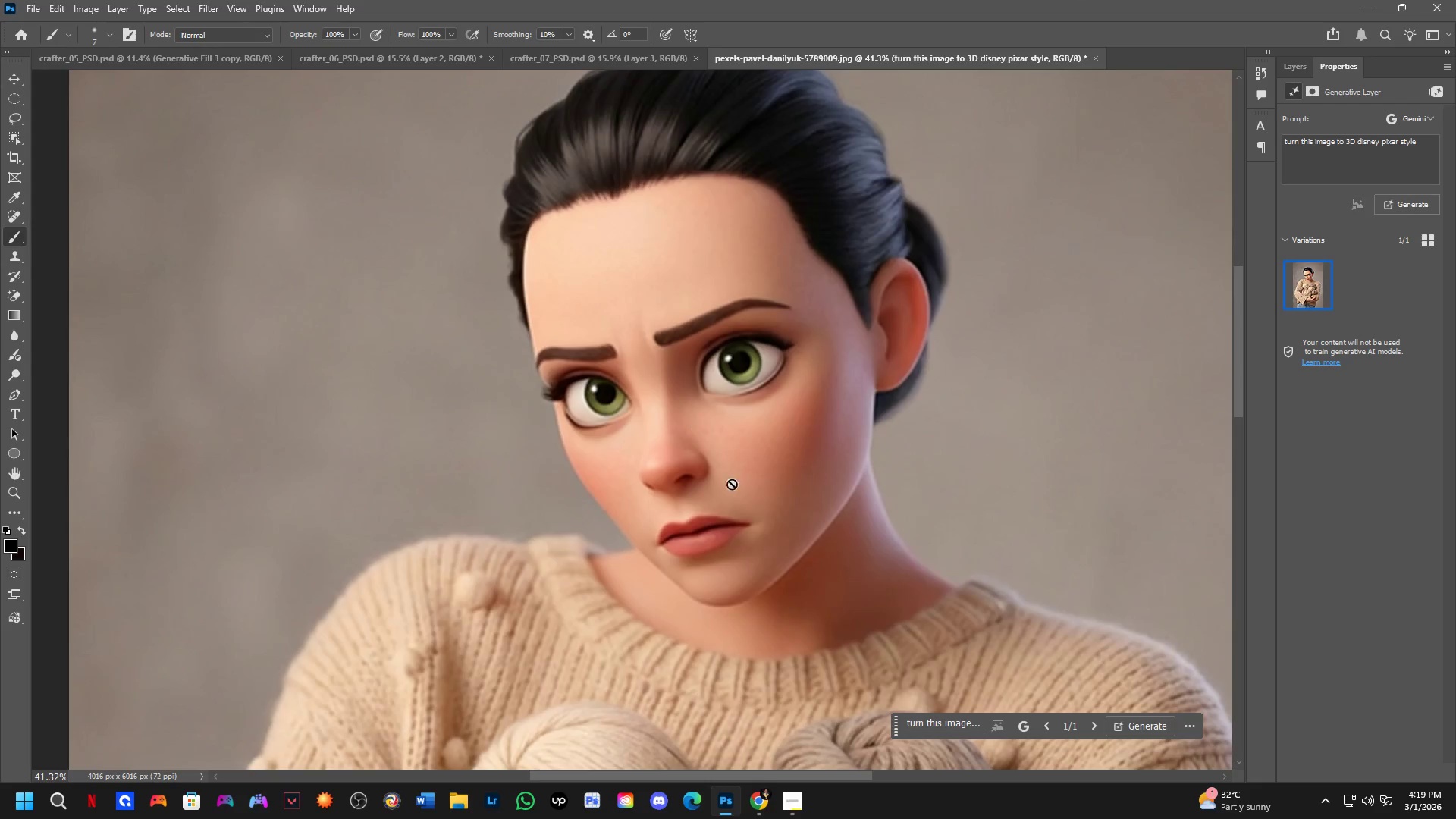 
hold_key(key=Space, duration=0.5)
 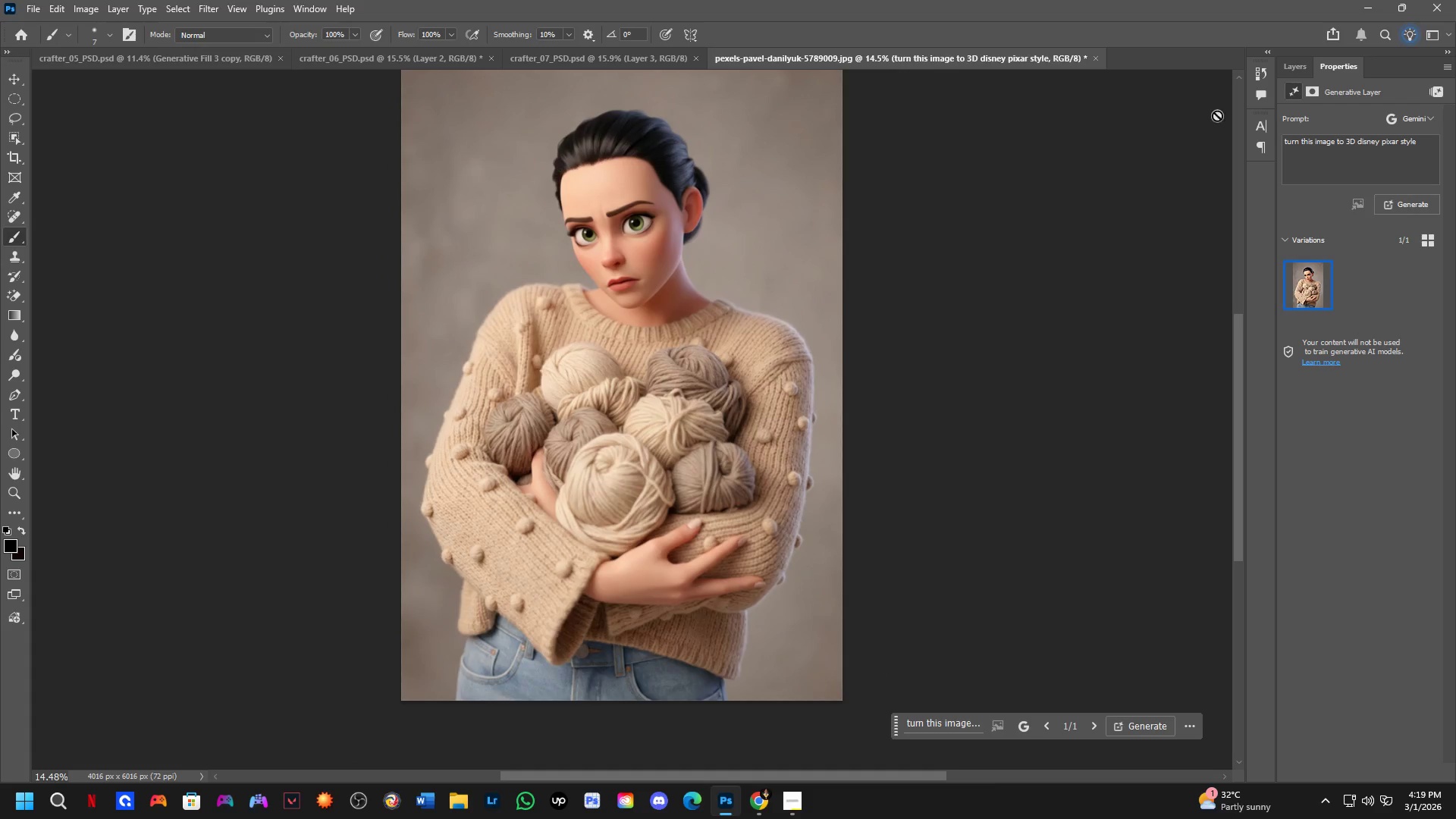 
left_click_drag(start_coordinate=[697, 603], to_coordinate=[711, 544])
 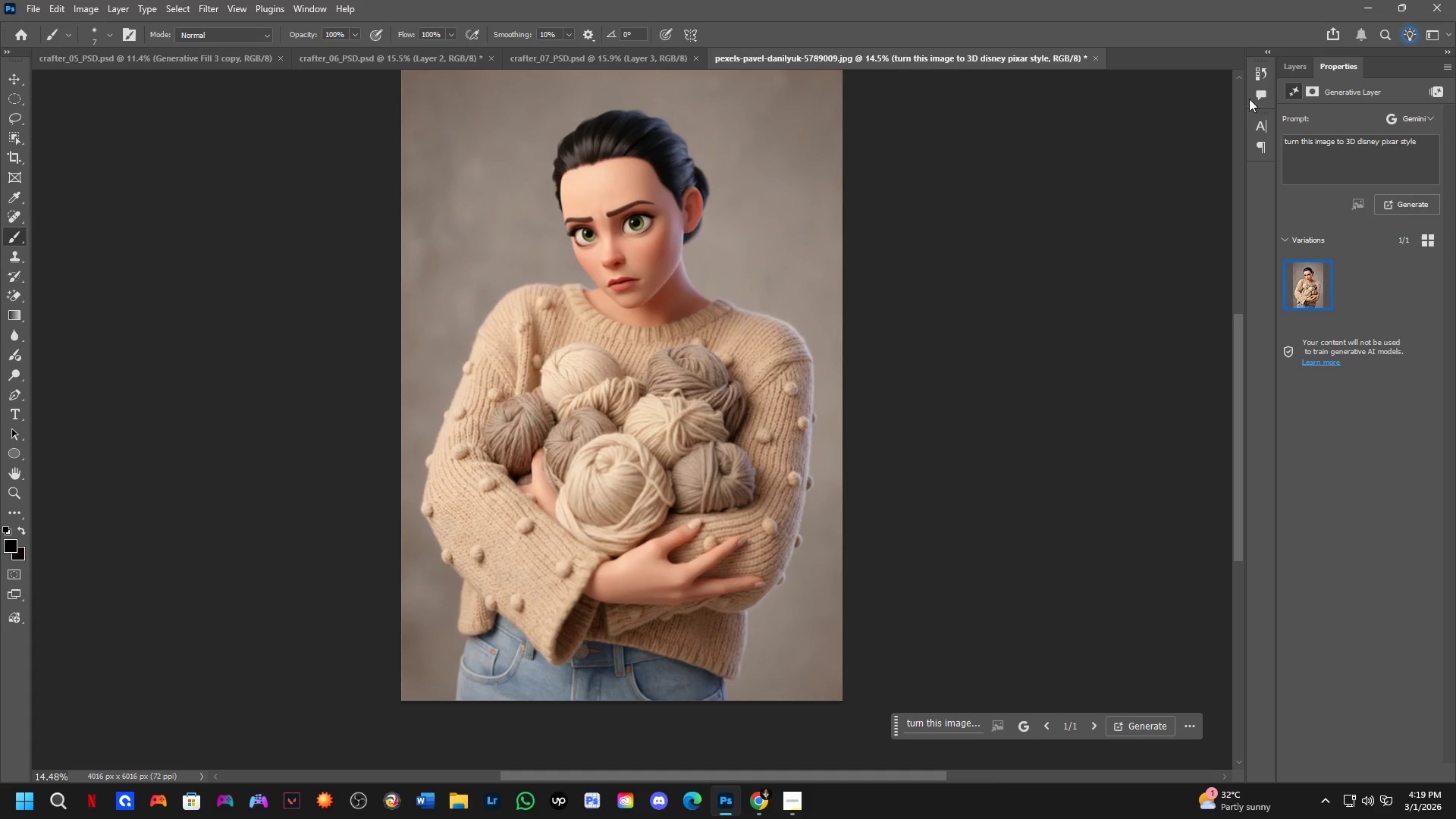 
scroll: coordinate [651, 422], scroll_direction: down, amount: 11.0
 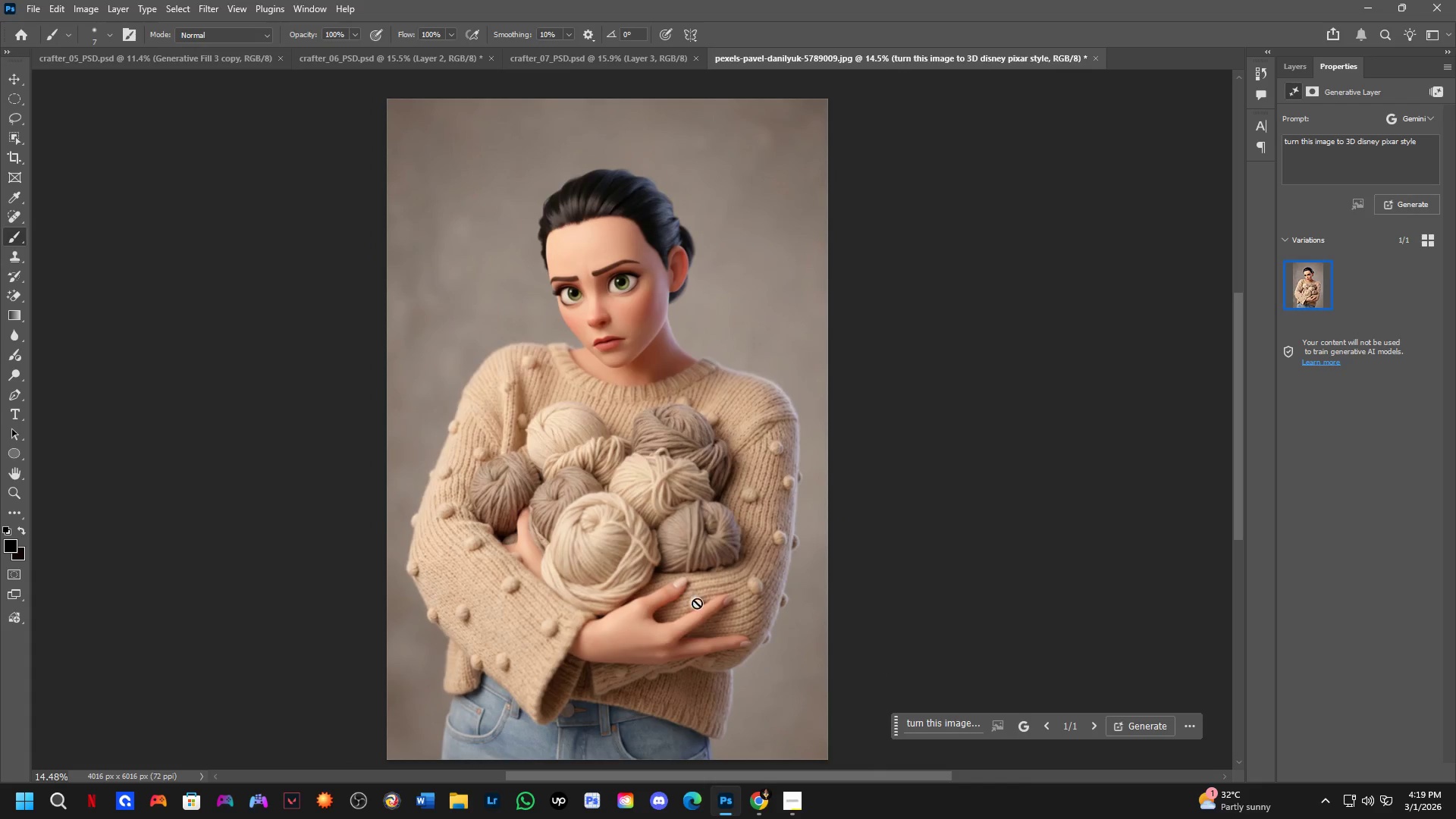 
left_click([1296, 65])
 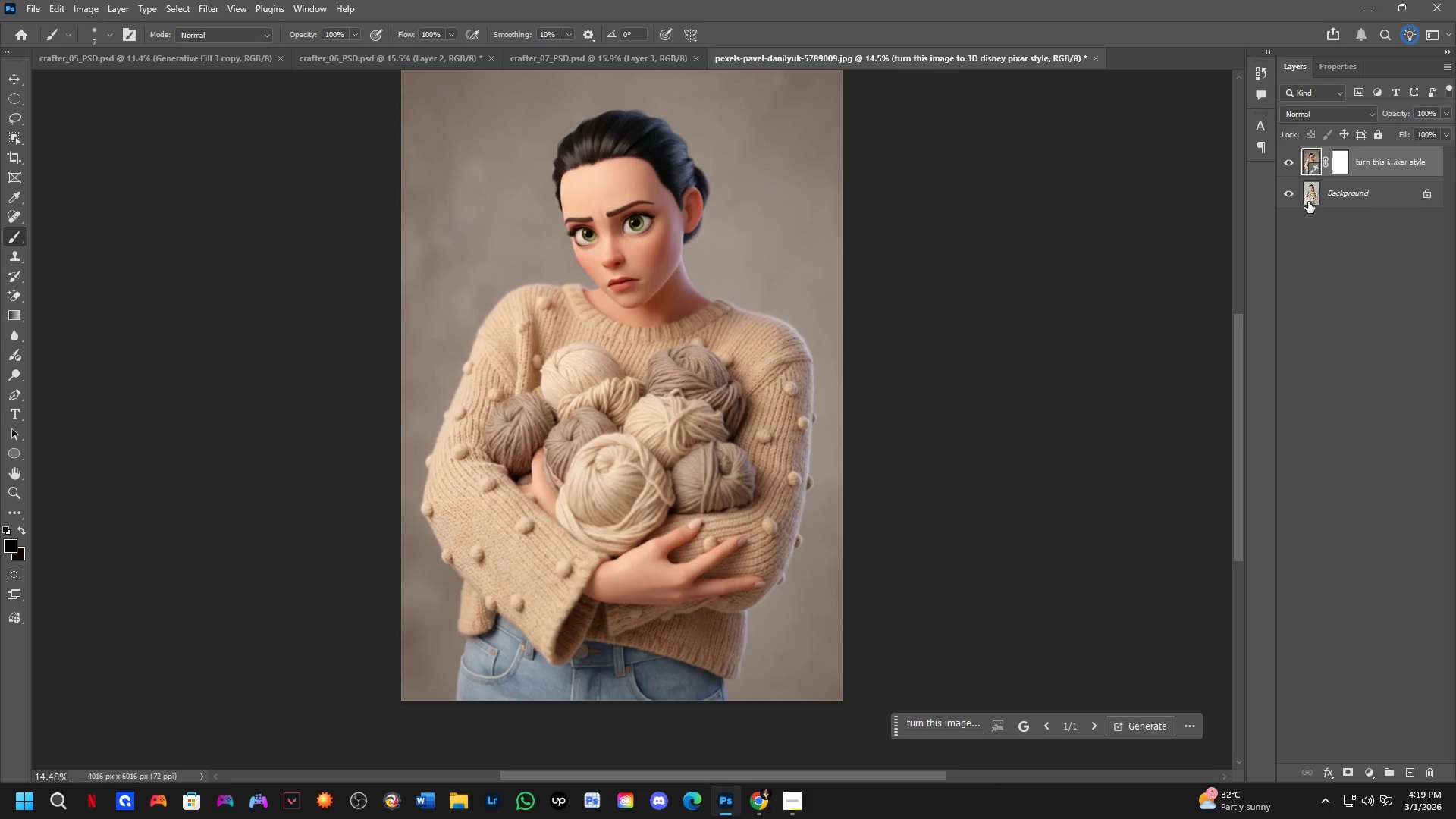 
left_click([1329, 197])
 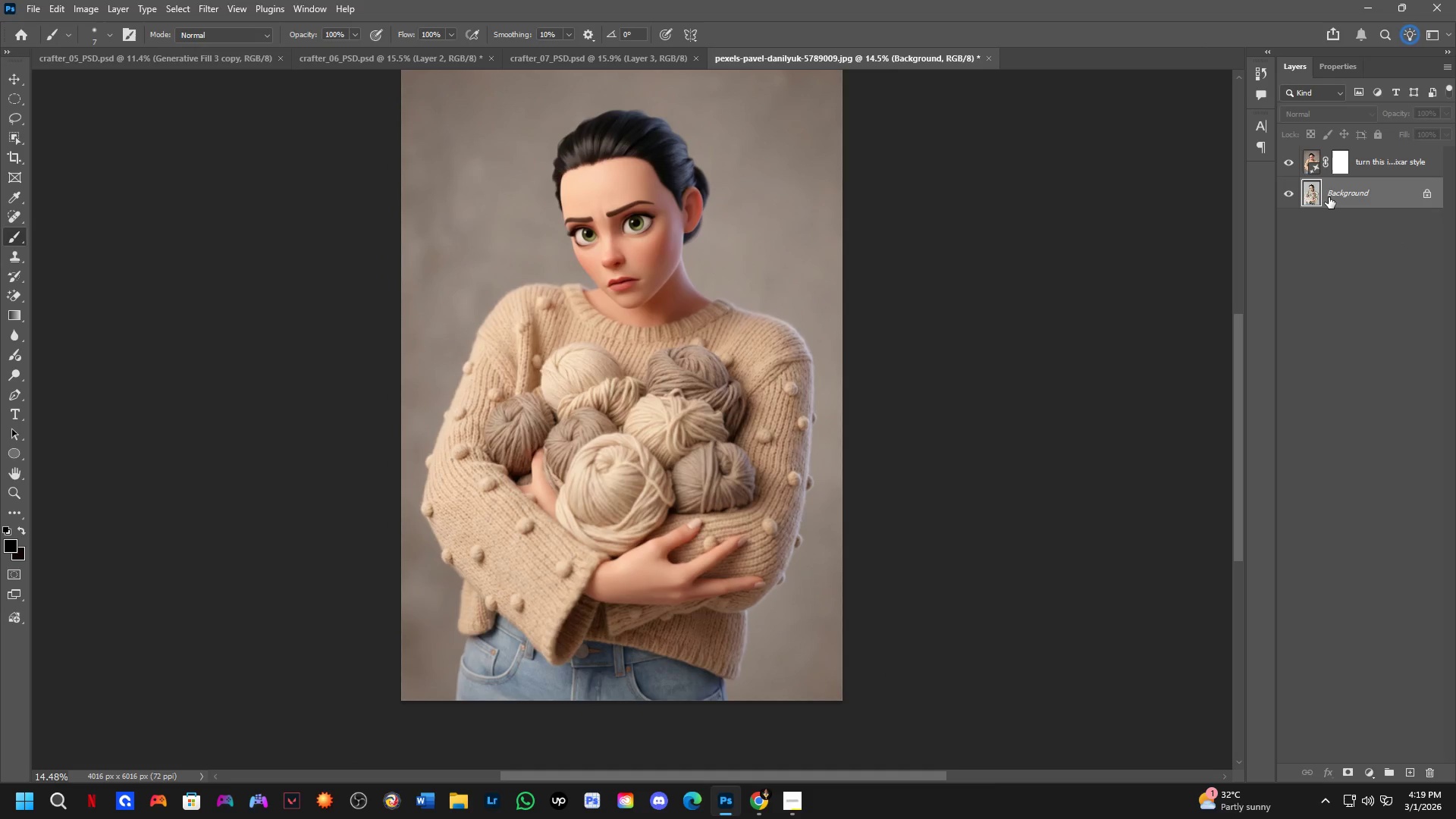 
key(Control+J)
 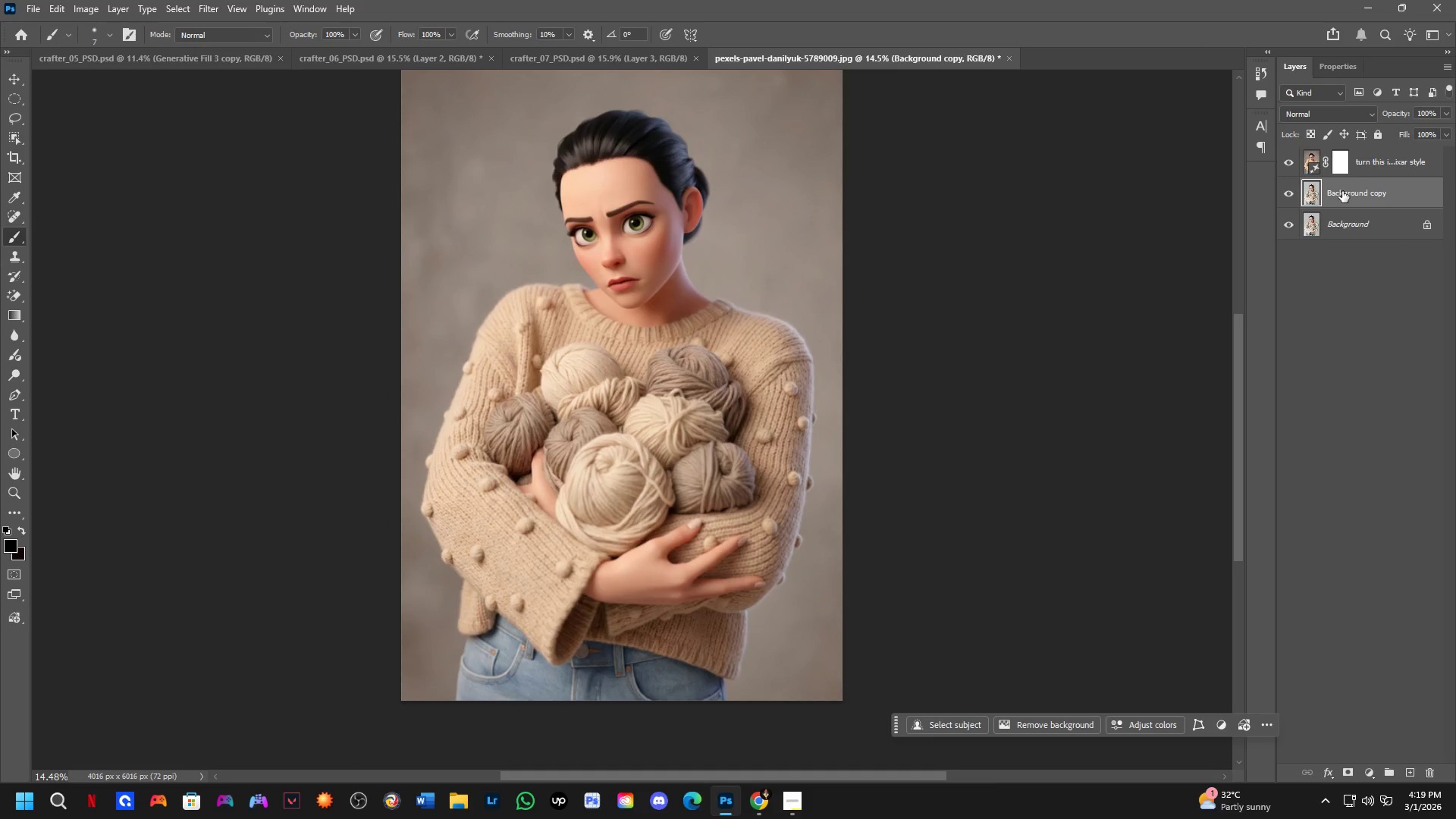 
left_click_drag(start_coordinate=[1342, 190], to_coordinate=[1335, 109])
 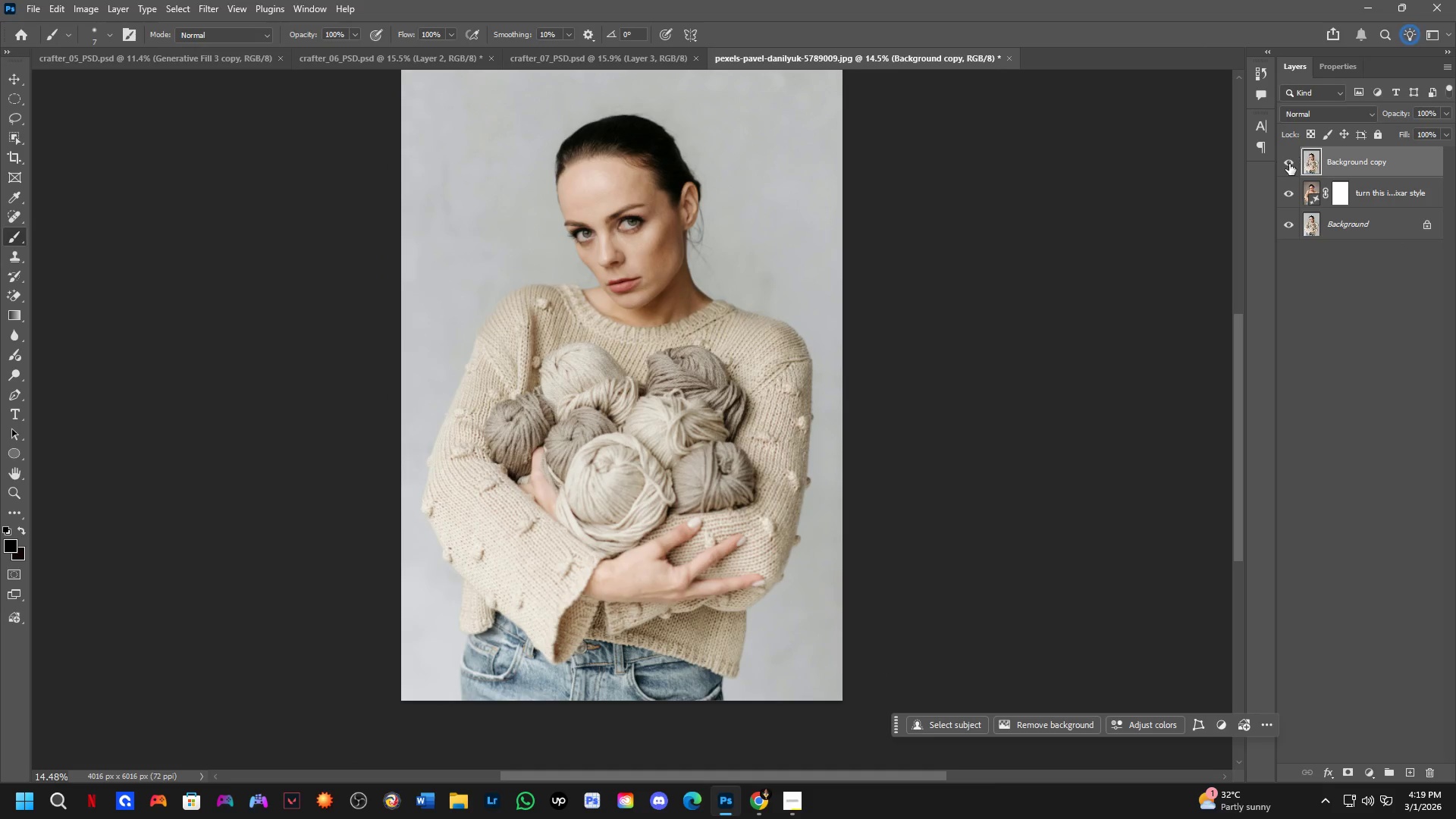 
left_click([1289, 164])
 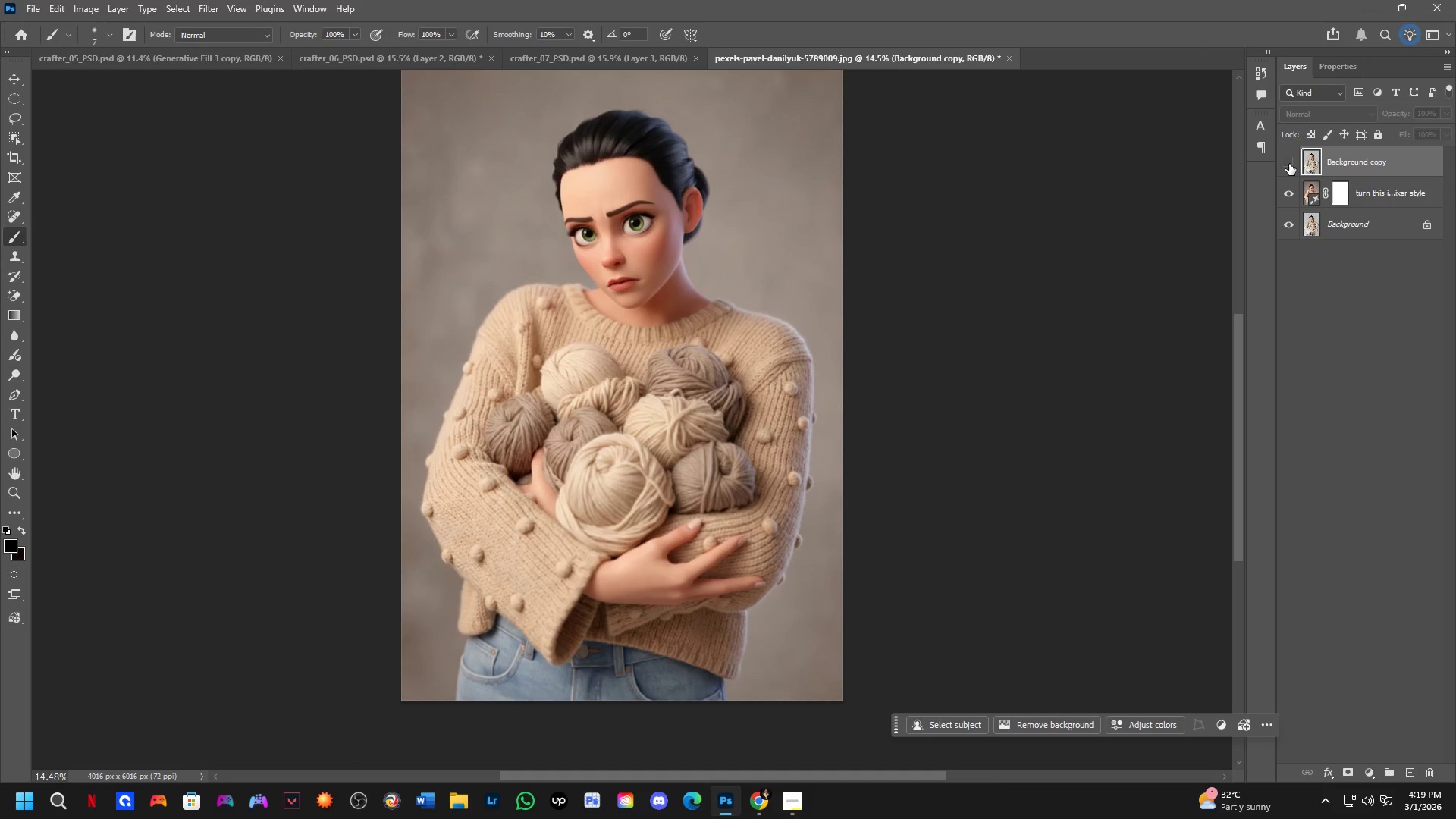 
left_click([1289, 164])
 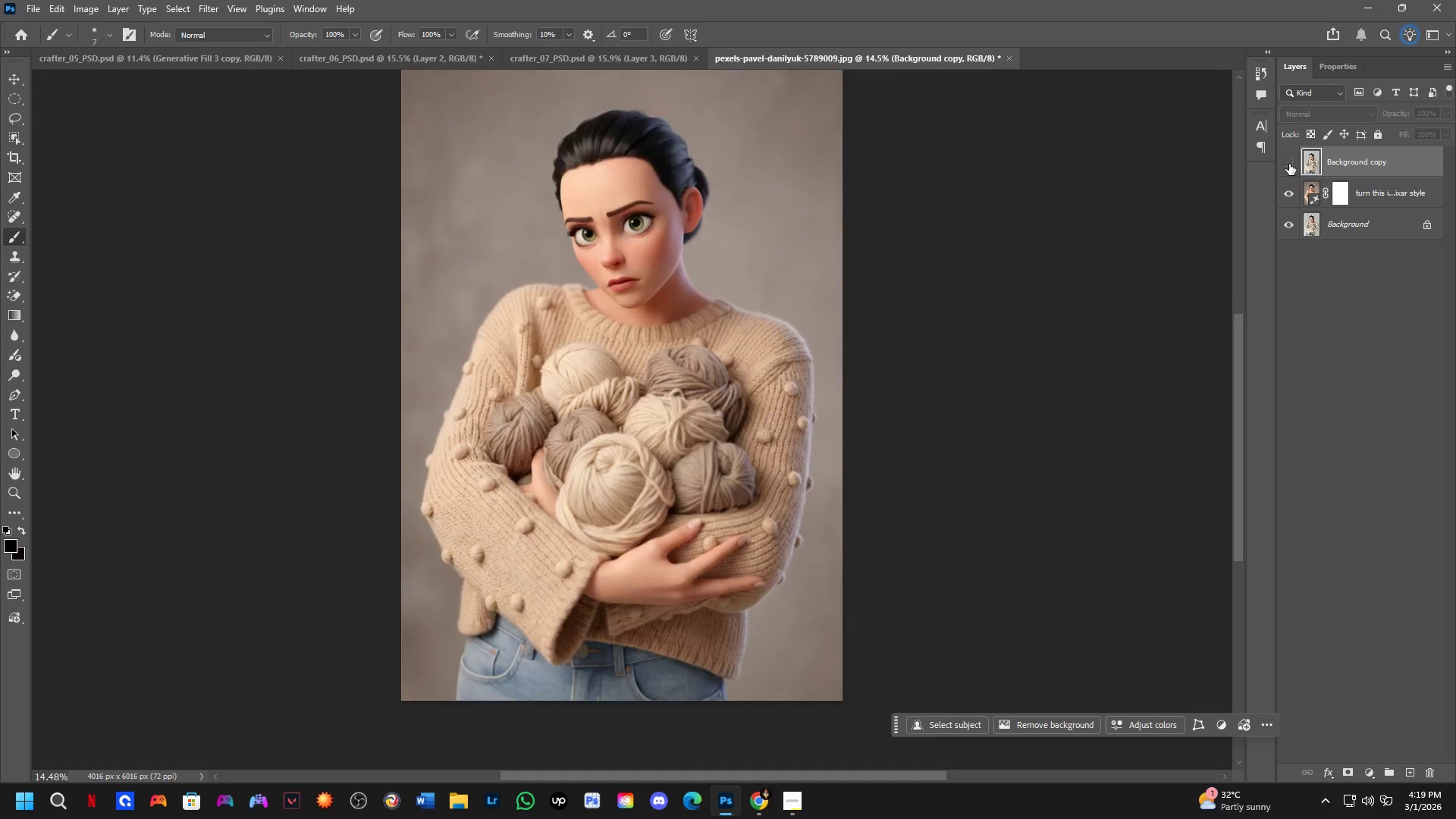 
double_click([1289, 164])
 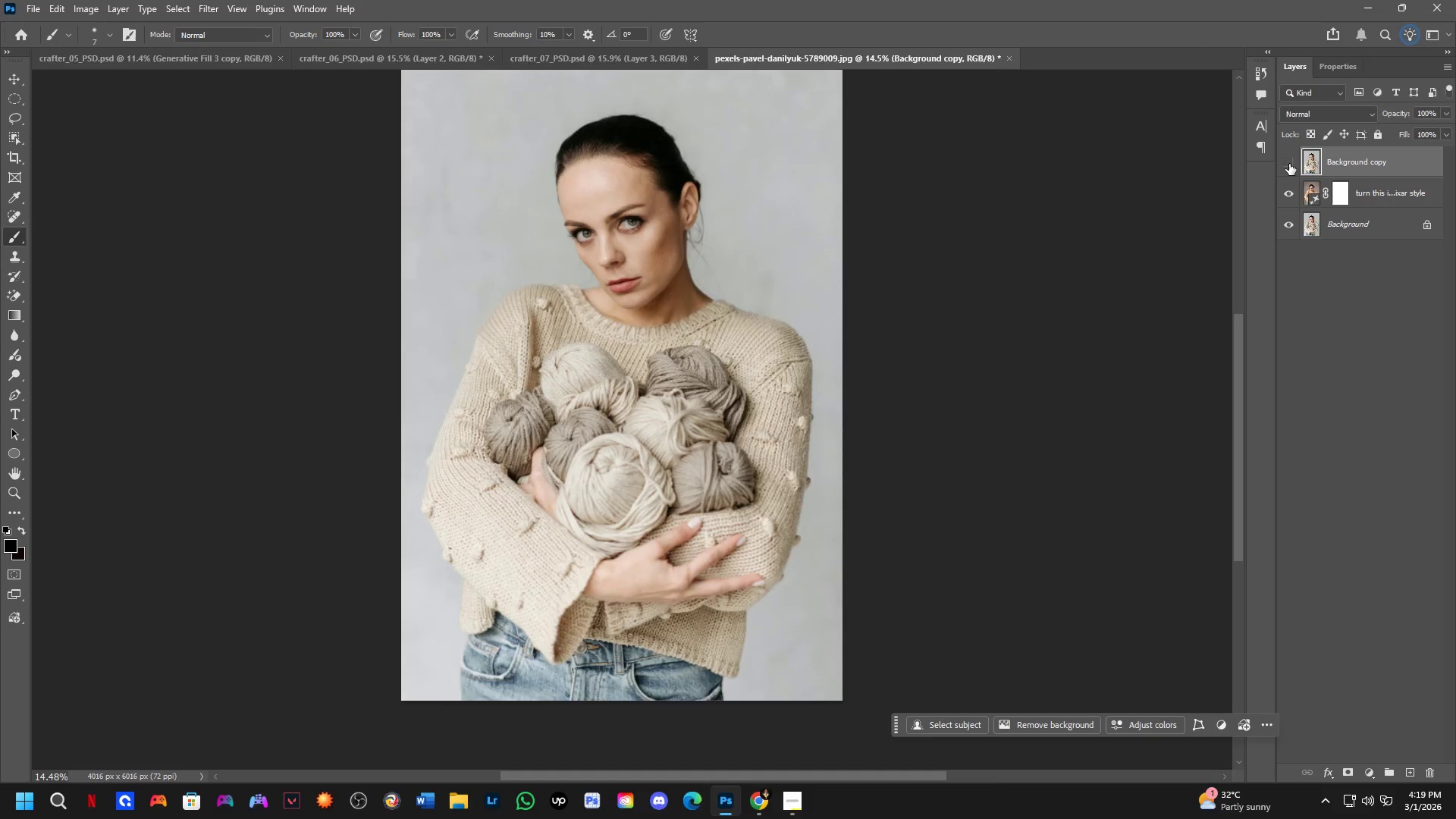 
double_click([1289, 164])
 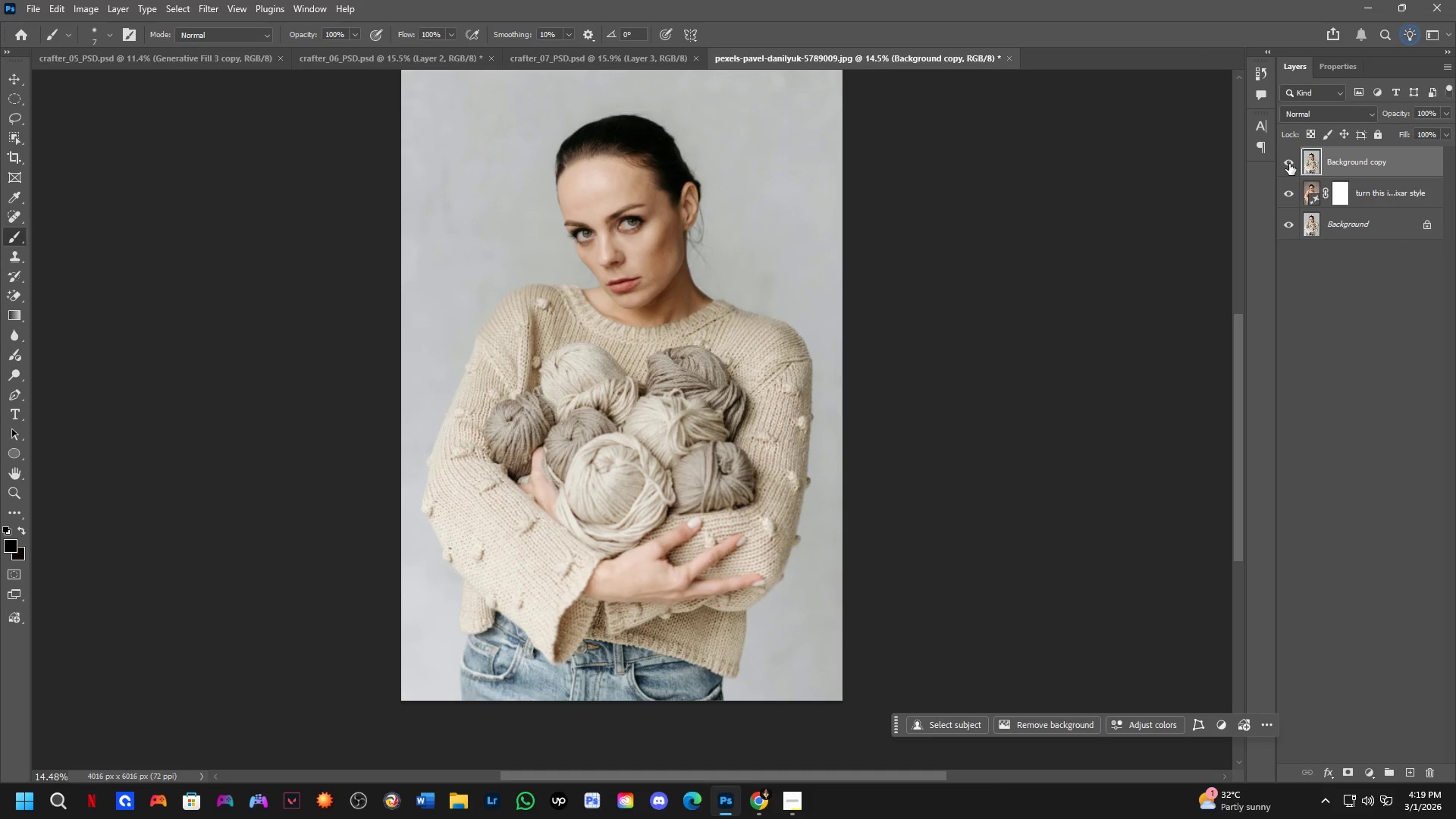 
left_click([1289, 164])
 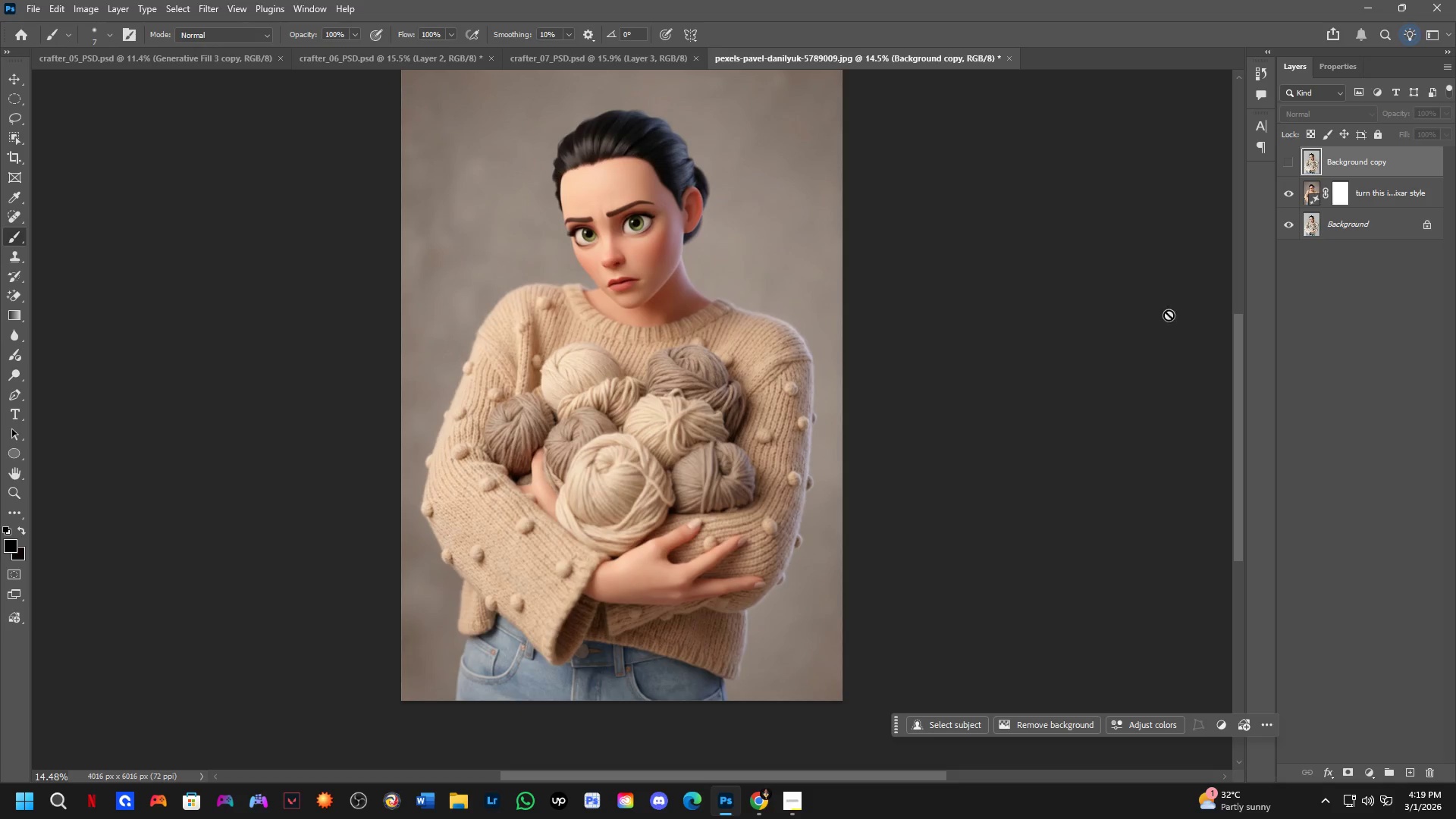 
key(Shift+ShiftLeft)
 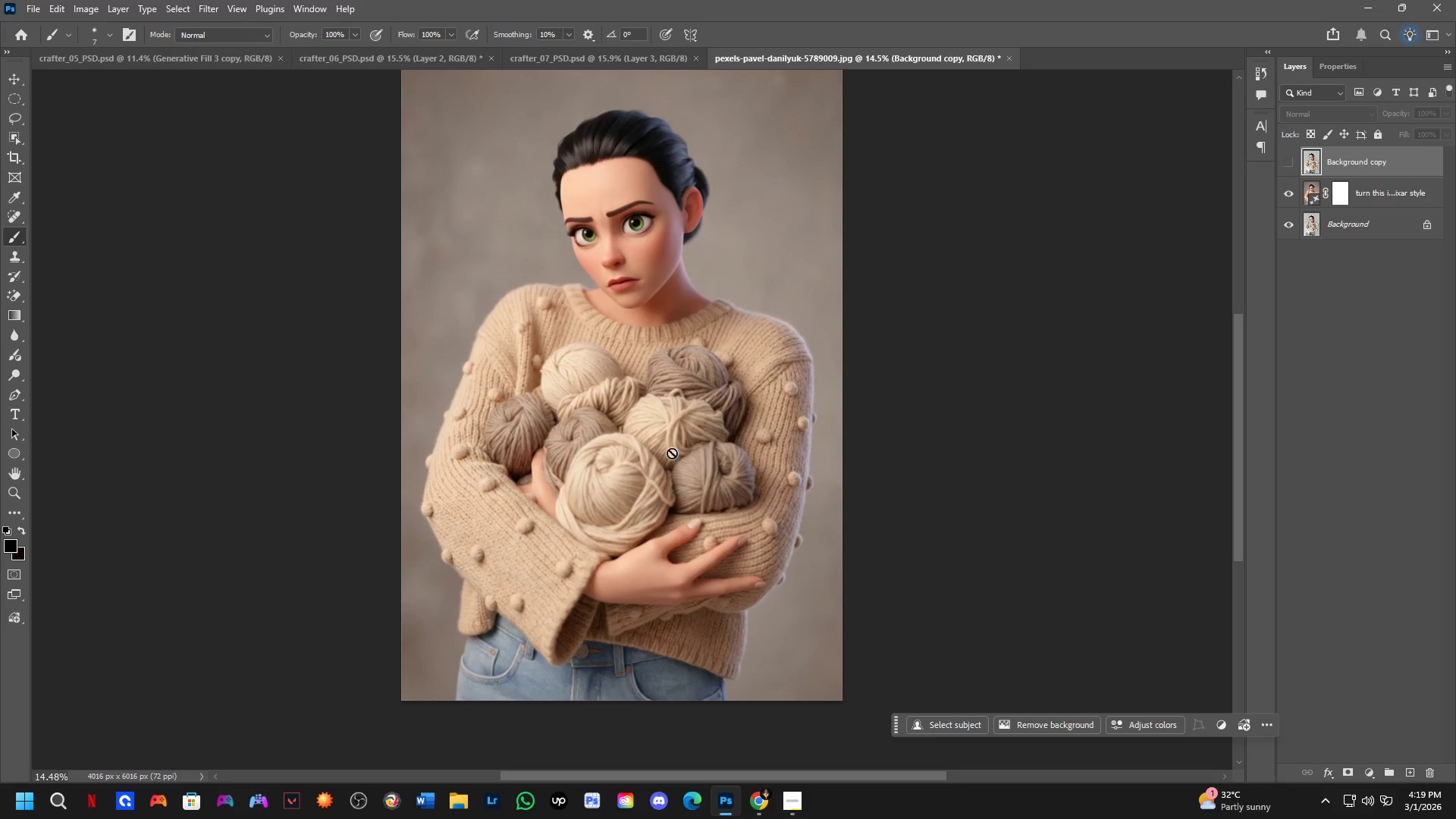 
hold_key(key=Space, duration=0.56)
 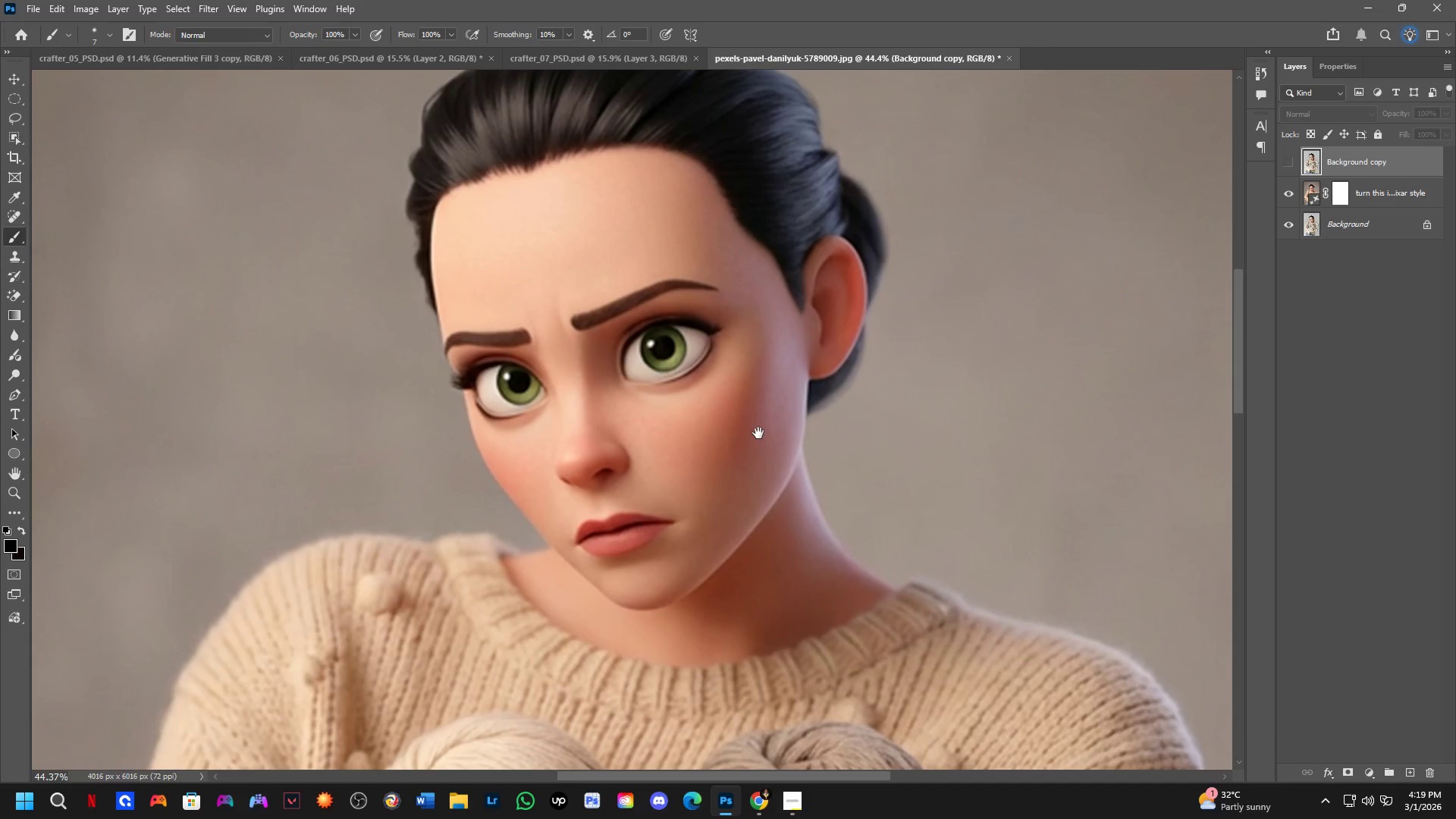 
left_click_drag(start_coordinate=[686, 249], to_coordinate=[730, 548])
 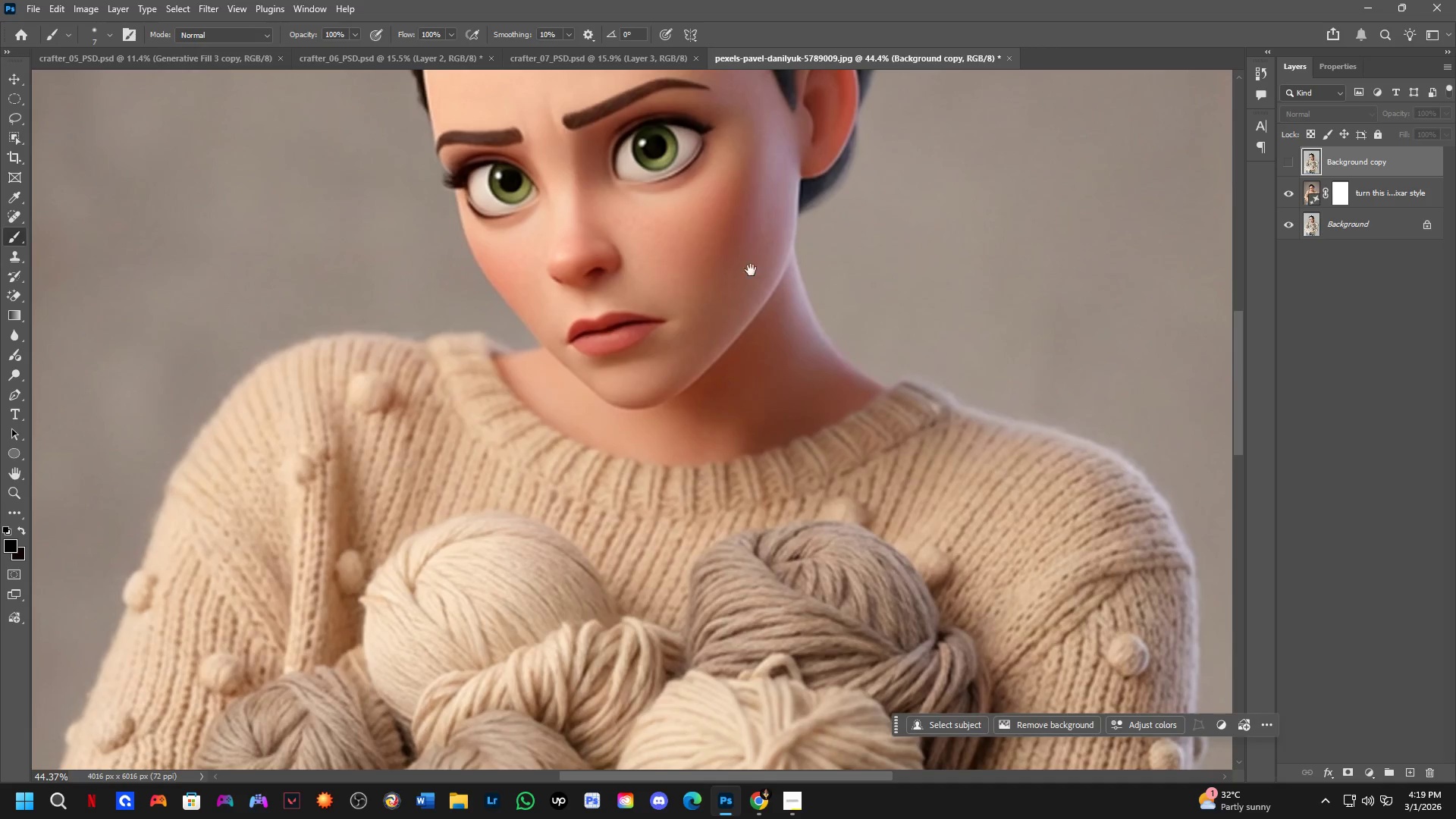 
scroll: coordinate [651, 357], scroll_direction: up, amount: 6.0
 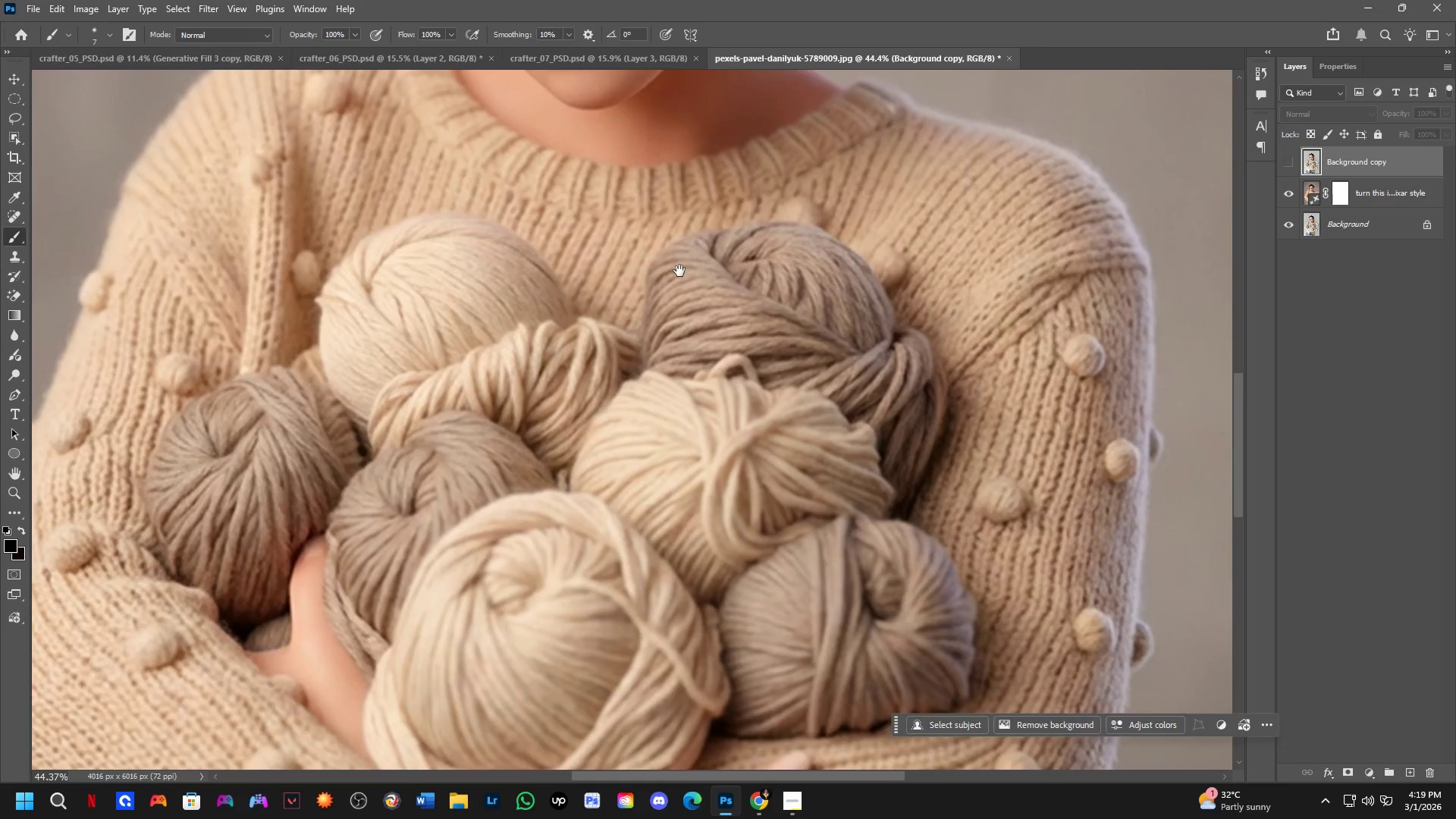 
hold_key(key=Space, duration=0.53)
 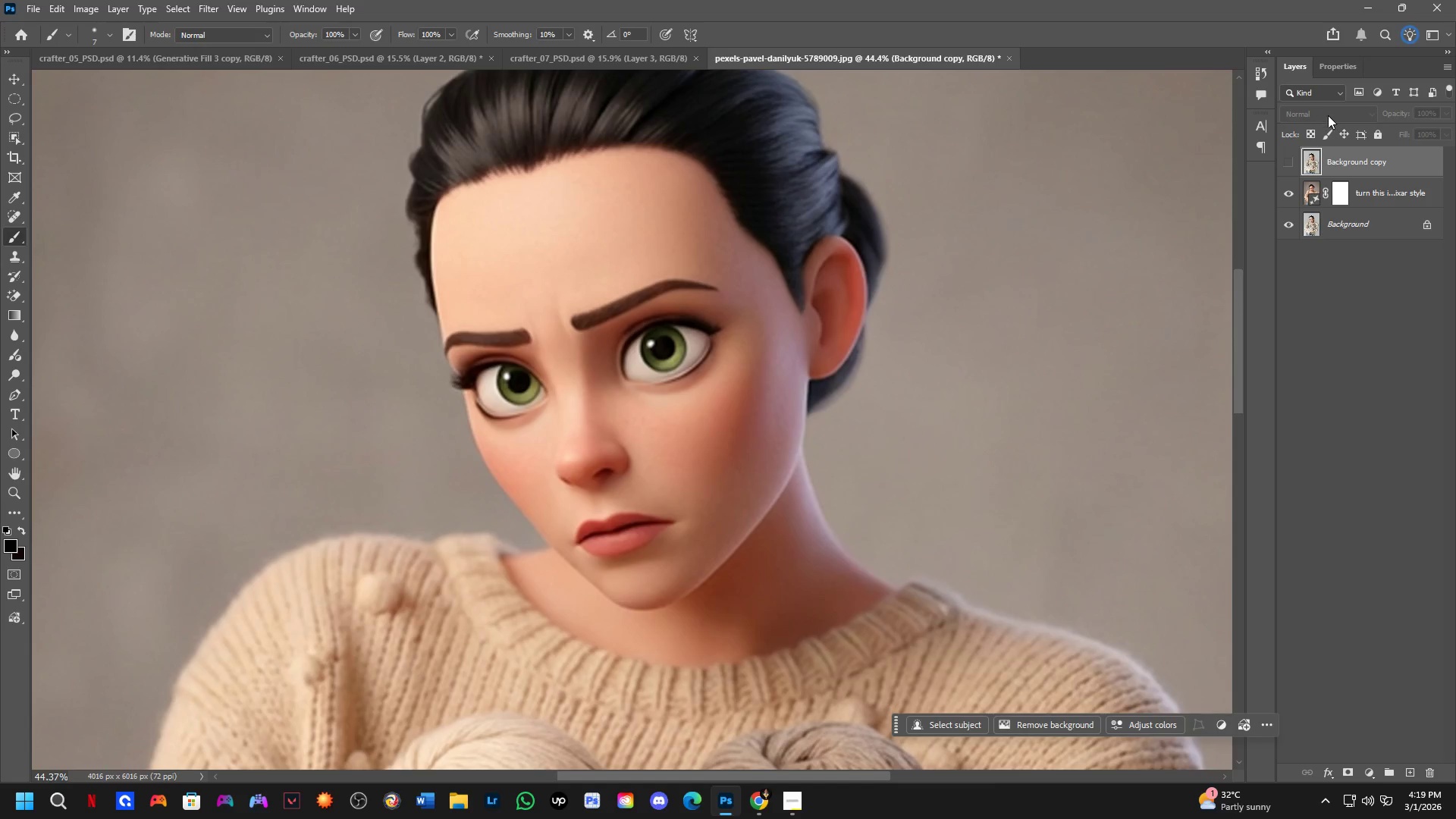 
left_click_drag(start_coordinate=[750, 232], to_coordinate=[758, 433])
 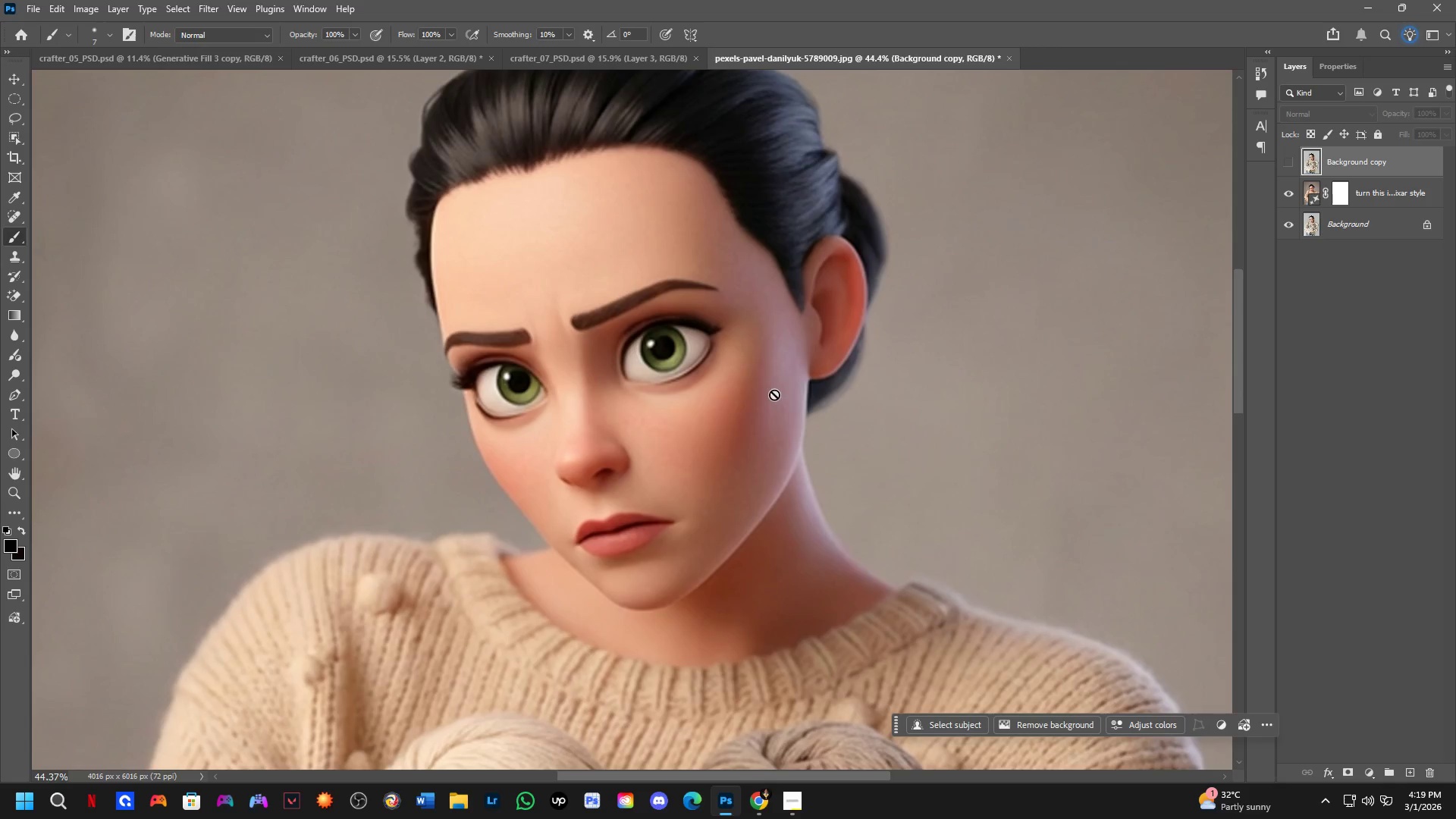 
hold_key(key=Space, duration=11.8)
 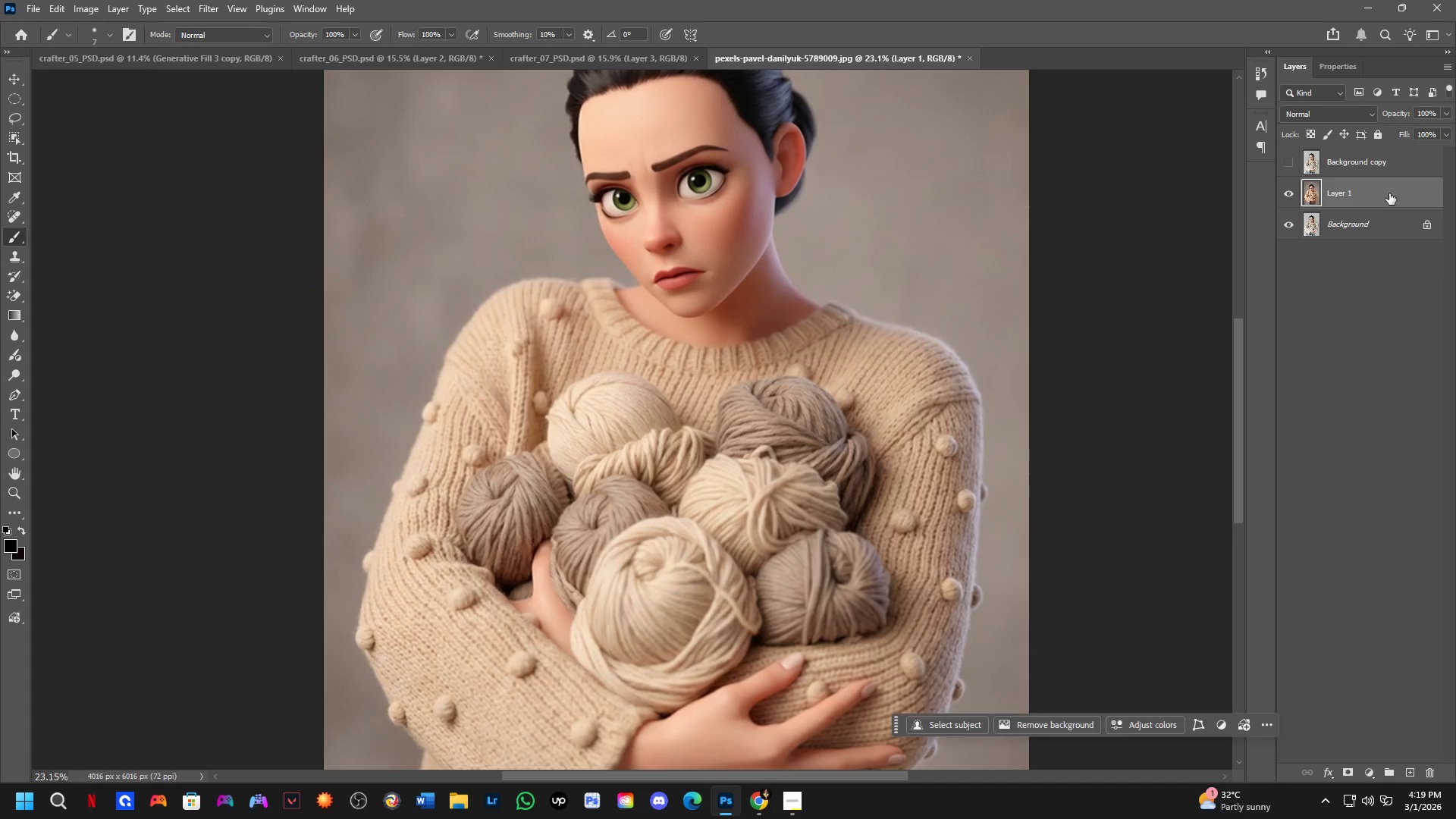 
left_click([1292, 158])
 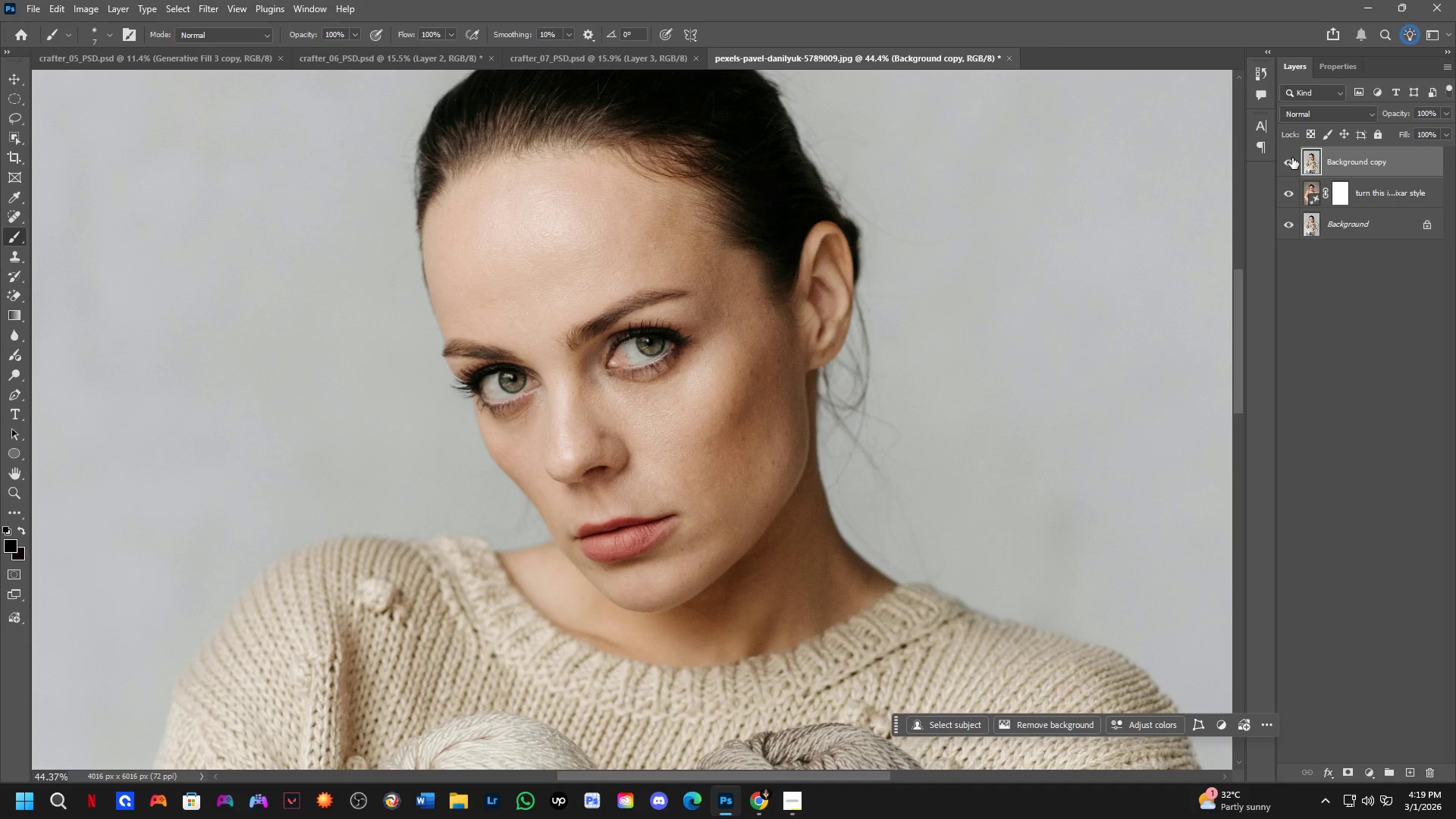 
left_click([1292, 158])
 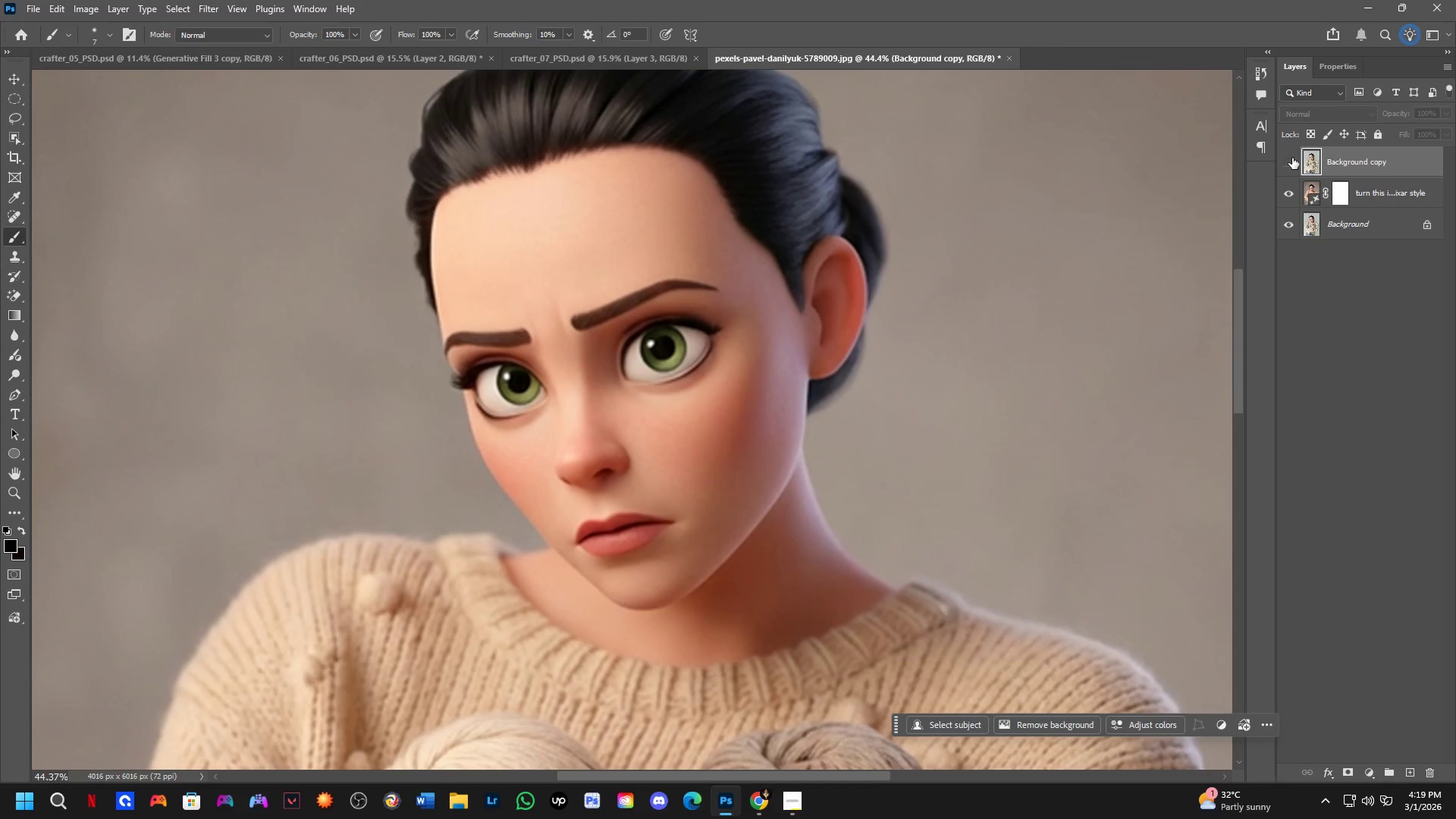 
left_click([1292, 158])
 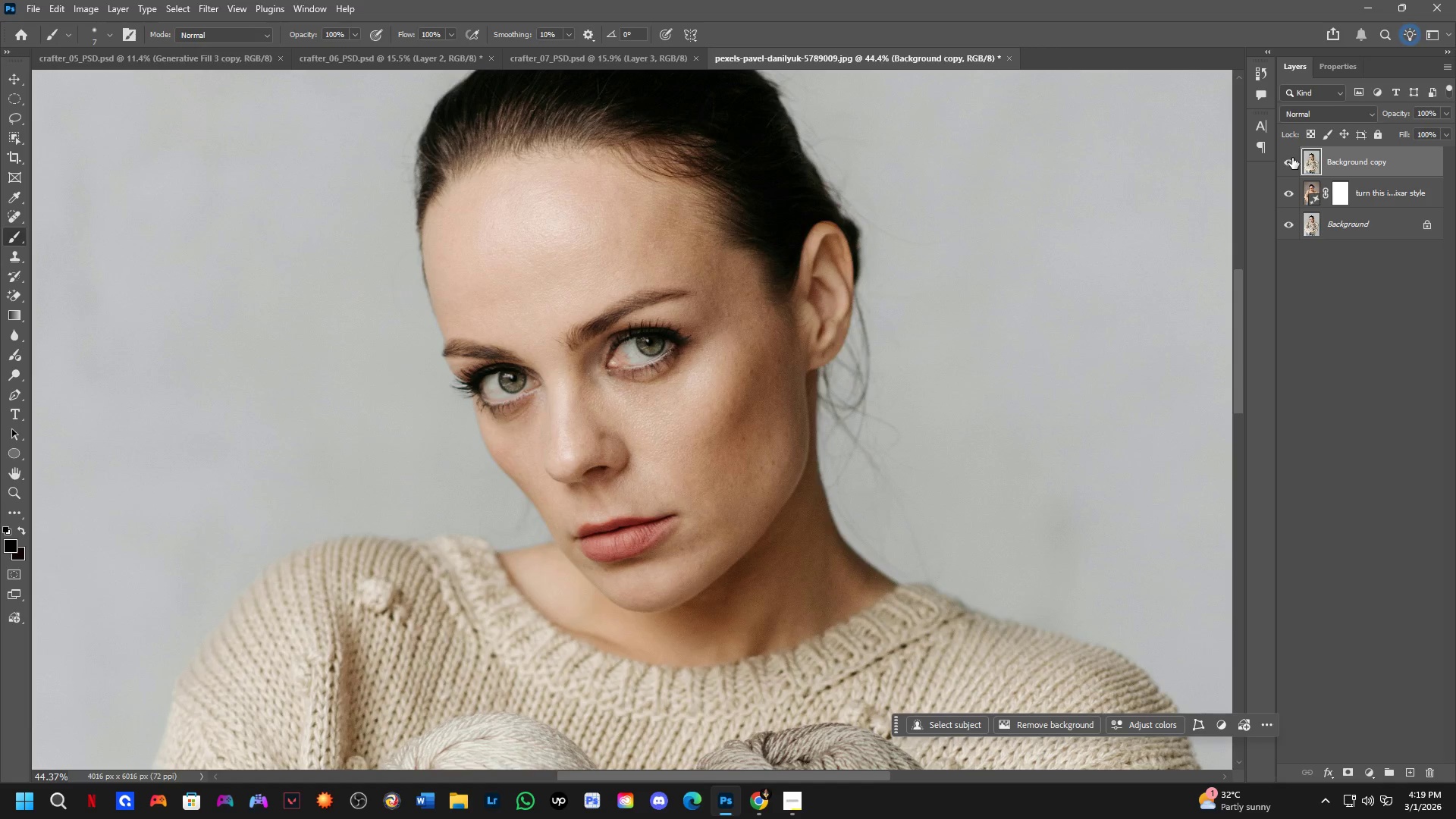 
left_click([1292, 158])
 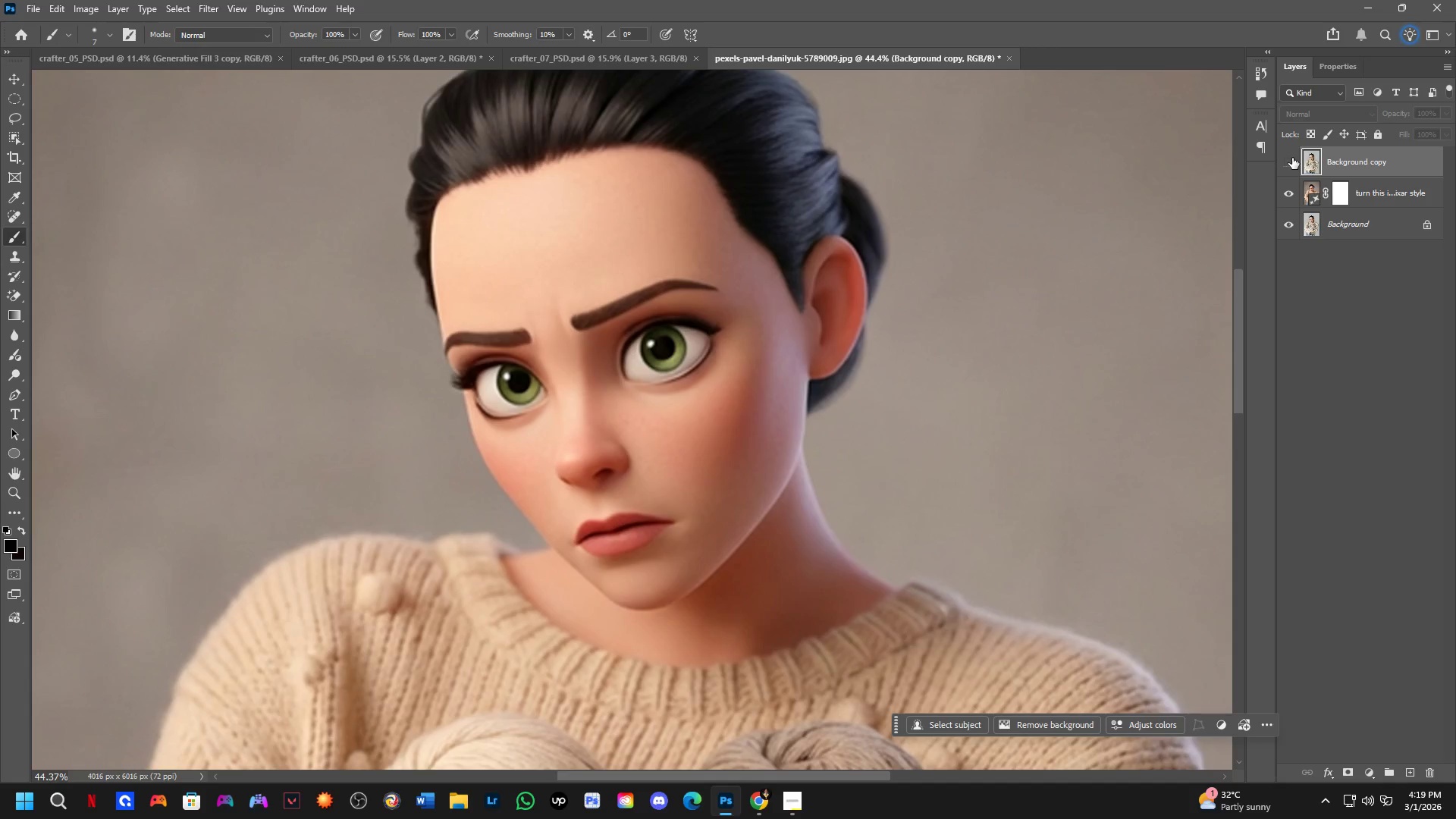 
left_click([1292, 158])
 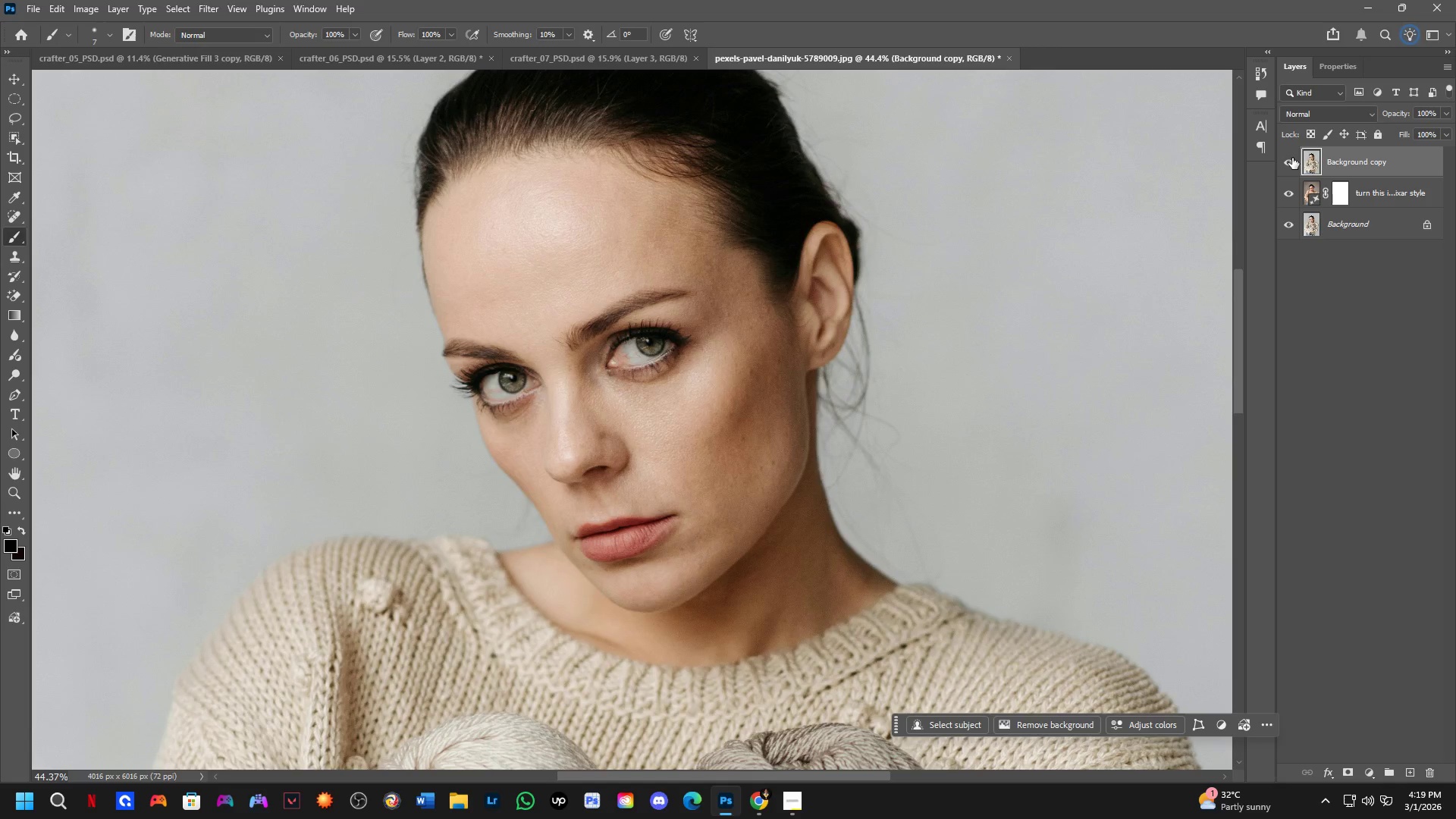 
left_click([1292, 158])
 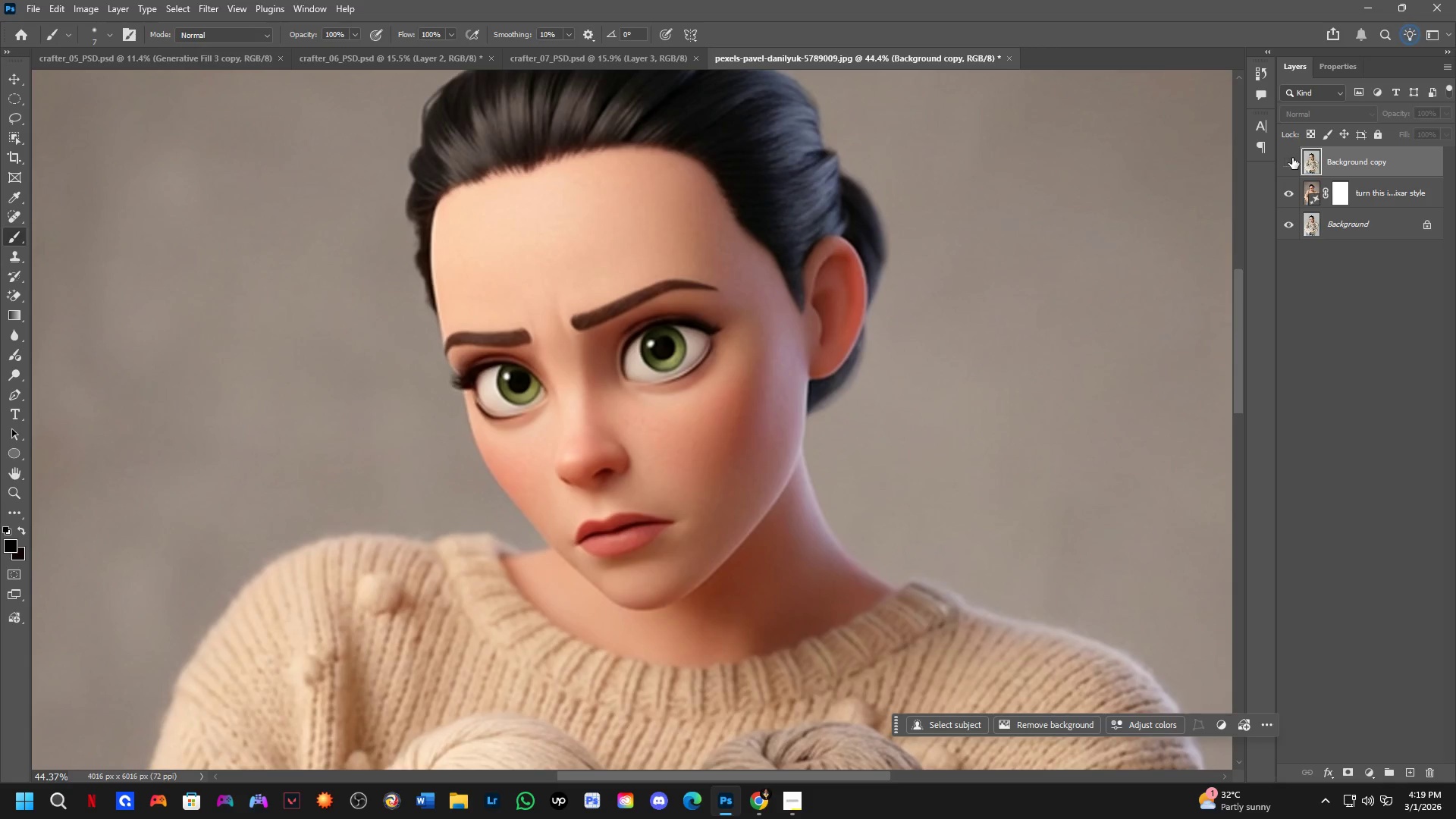 
left_click([1292, 158])
 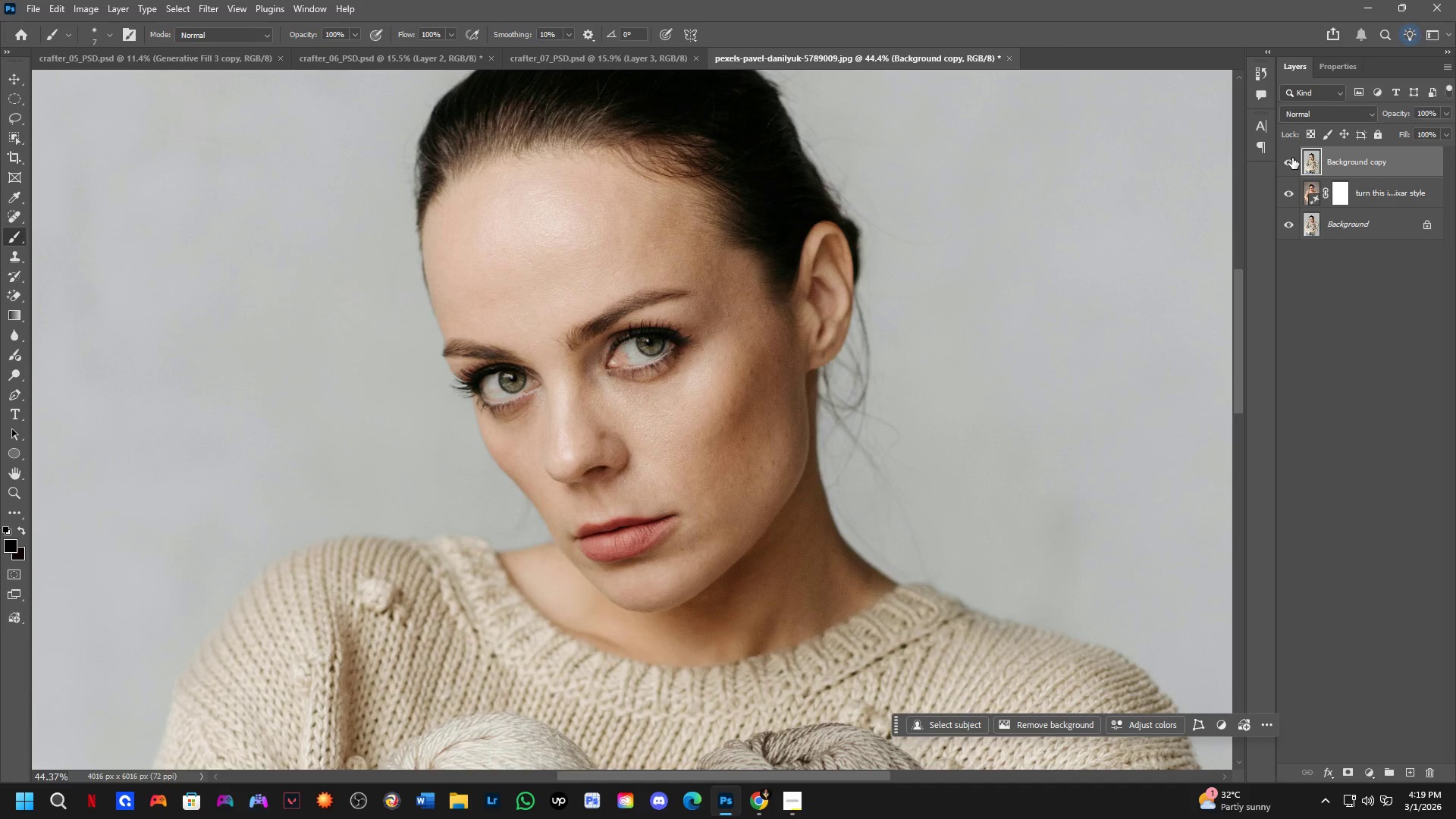 
left_click([1292, 158])
 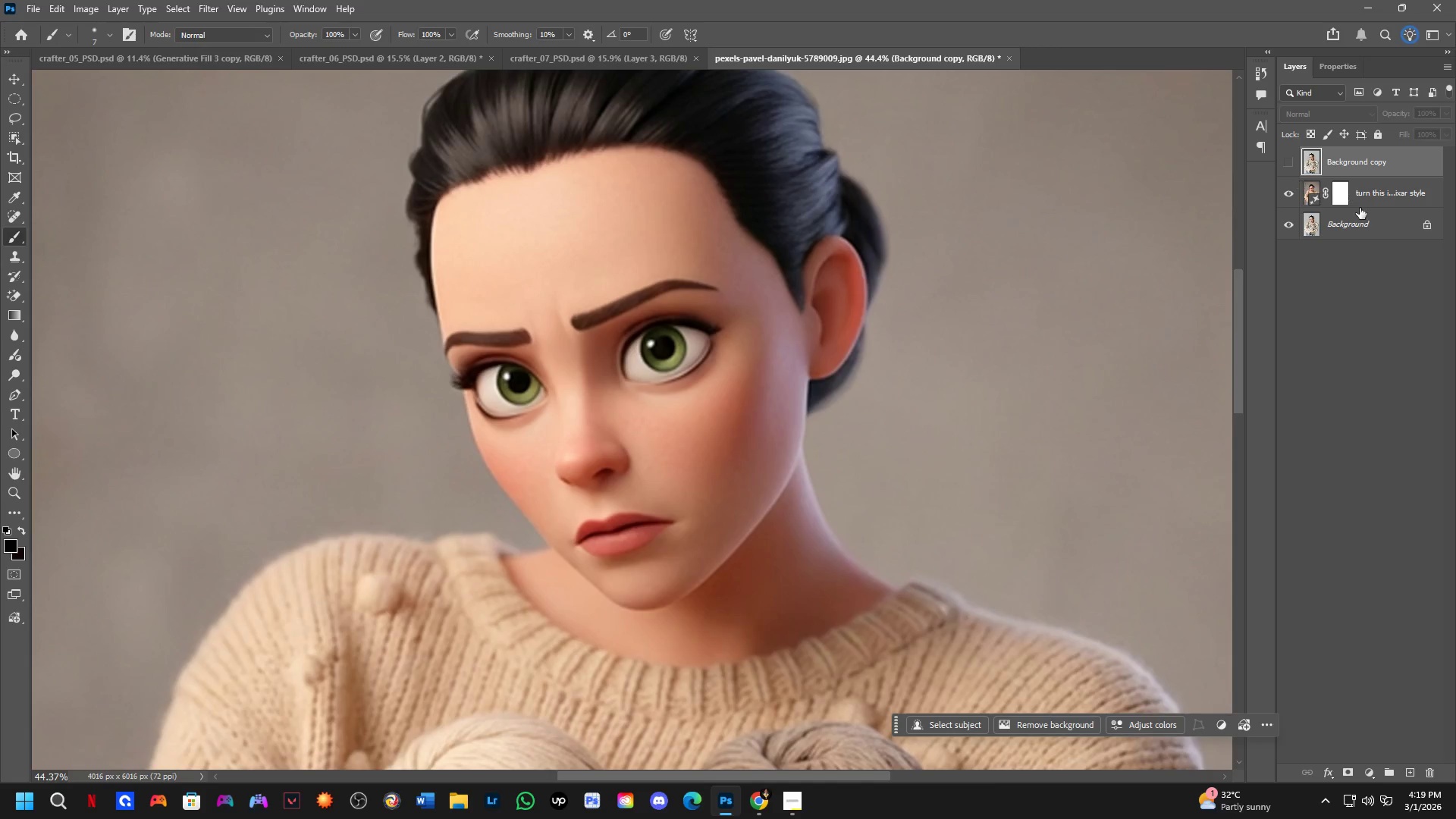 
left_click_drag(start_coordinate=[1368, 203], to_coordinate=[1367, 164])
 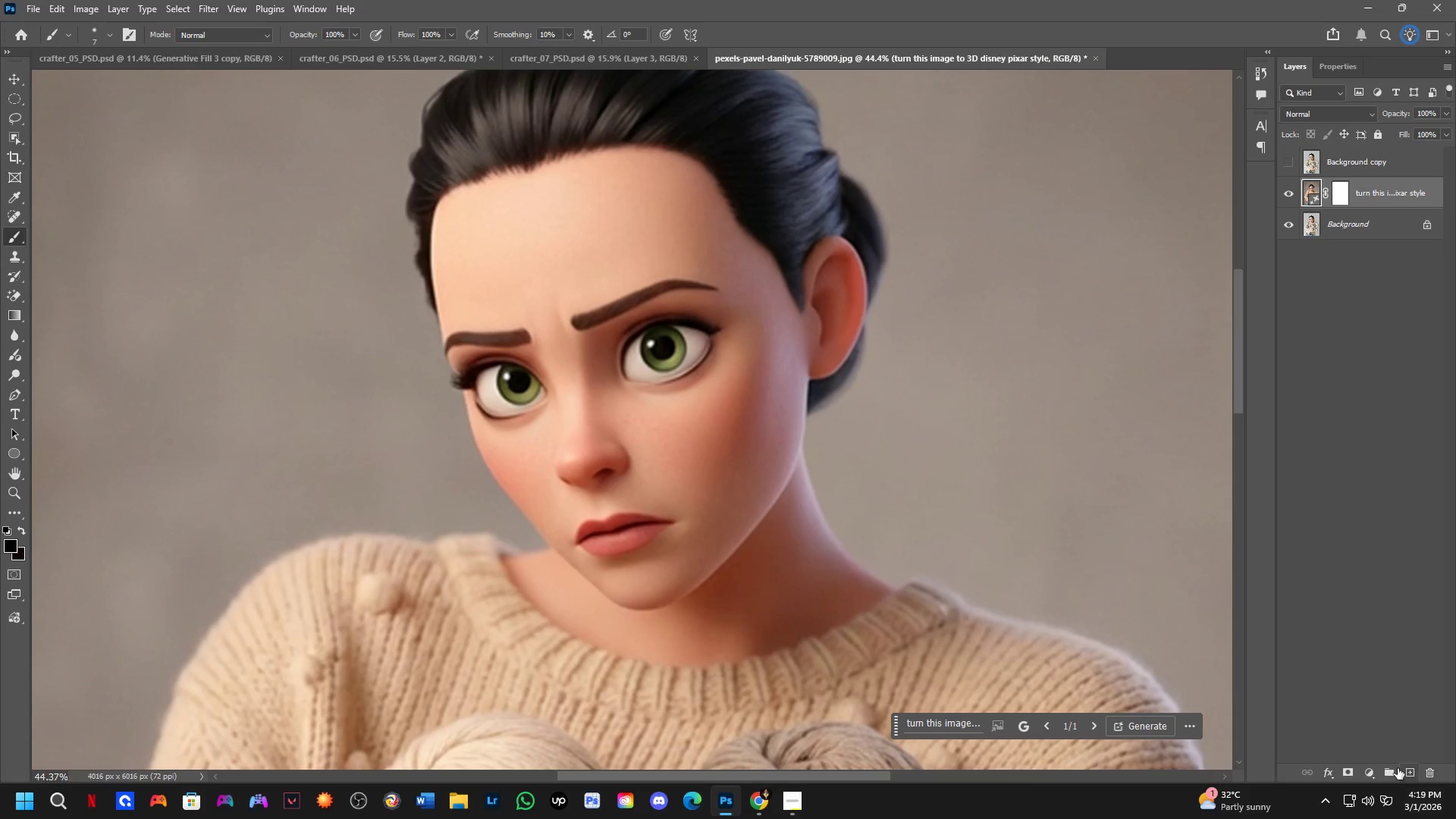 
left_click([1403, 770])
 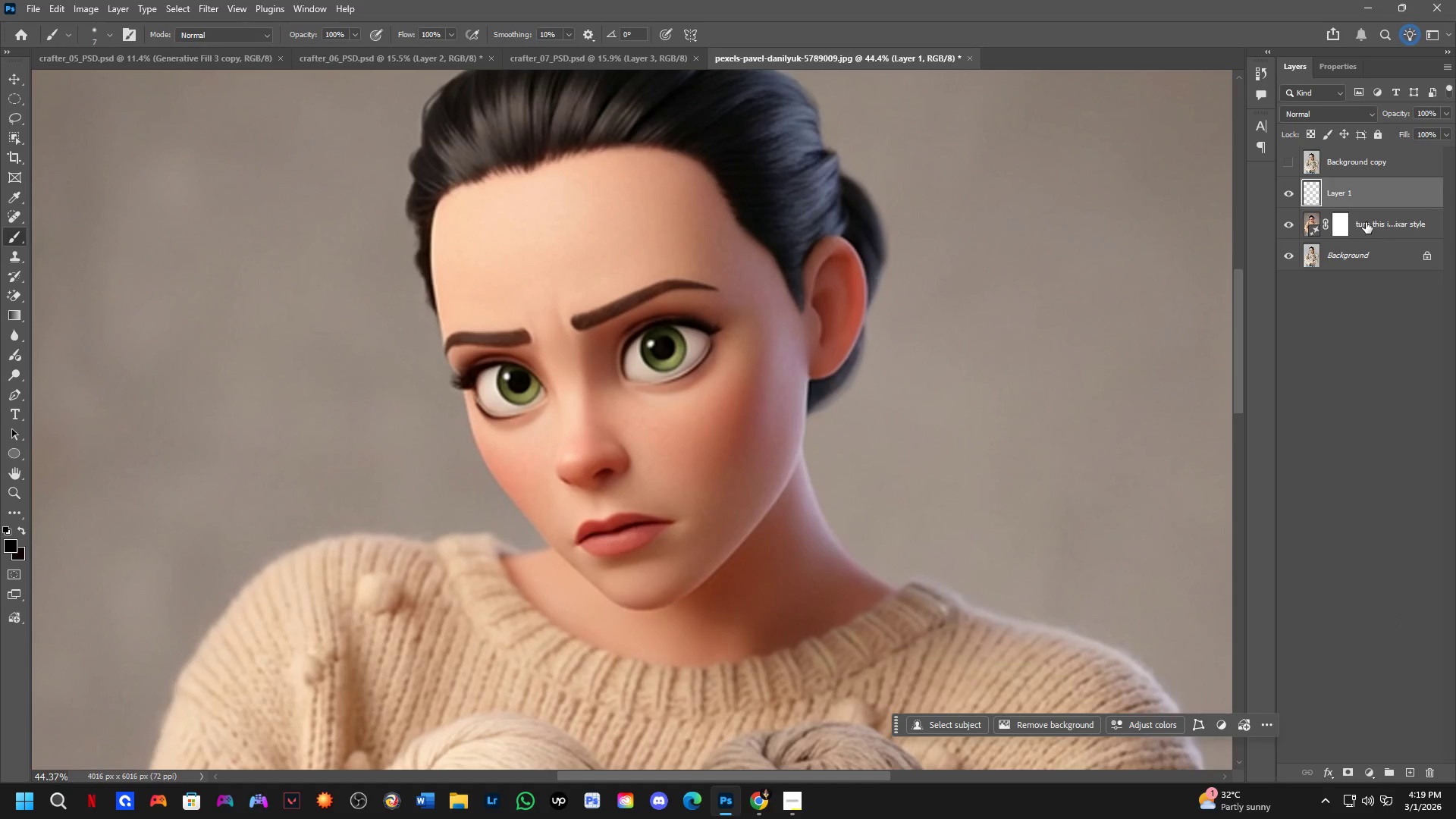 
key(Control+ControlLeft)
 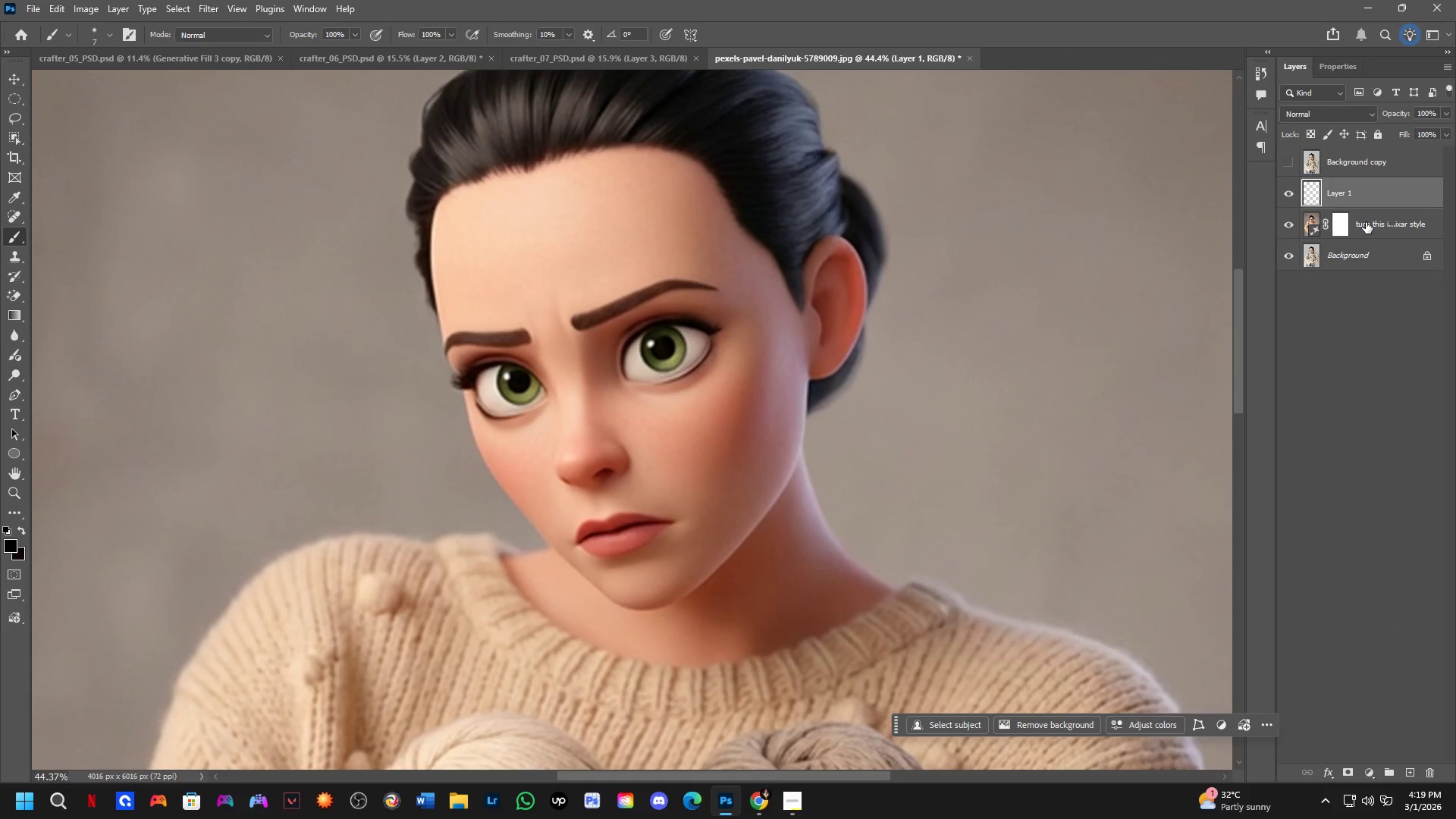 
left_click([1366, 222])
 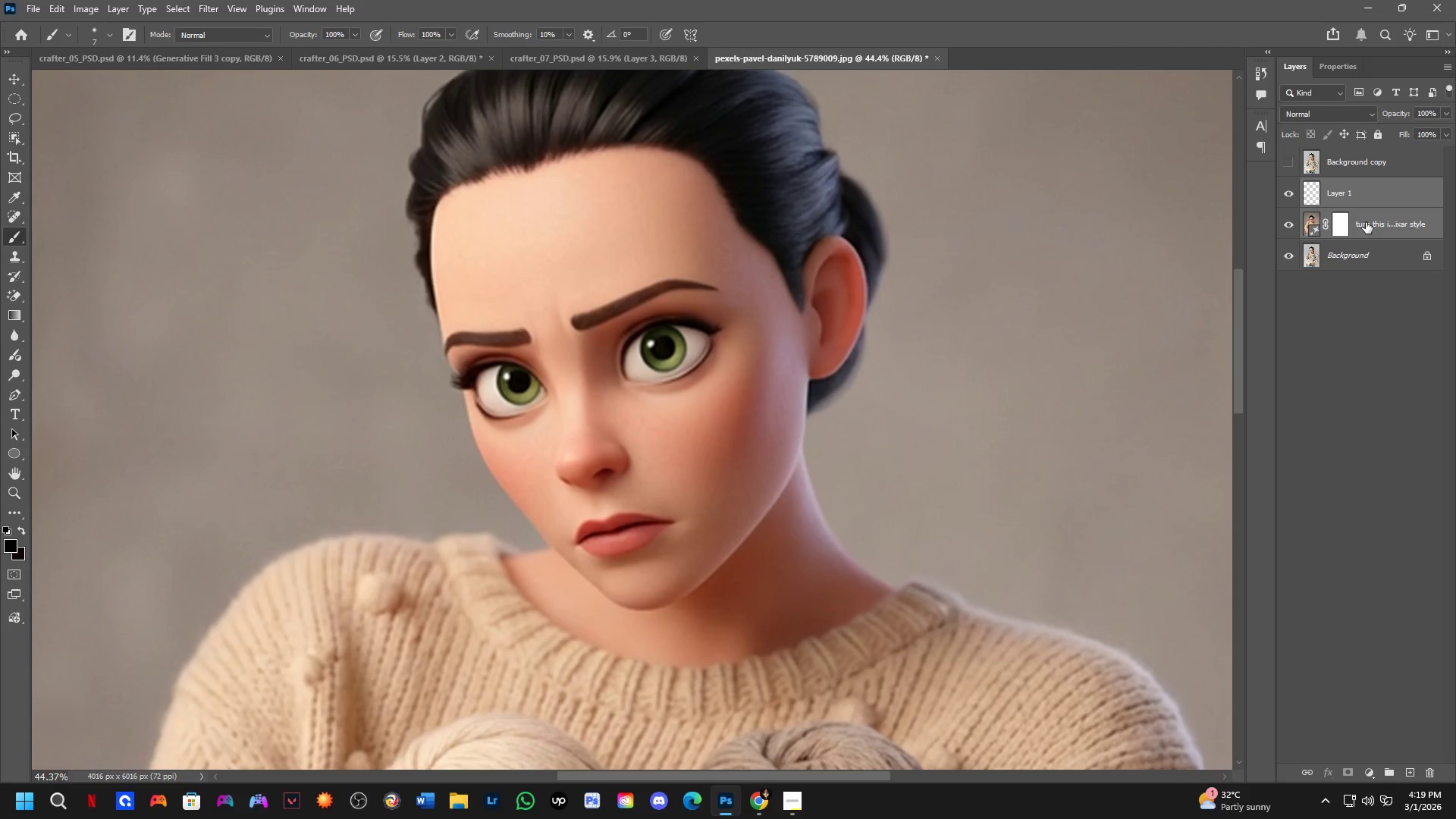 
key(Control+E)
 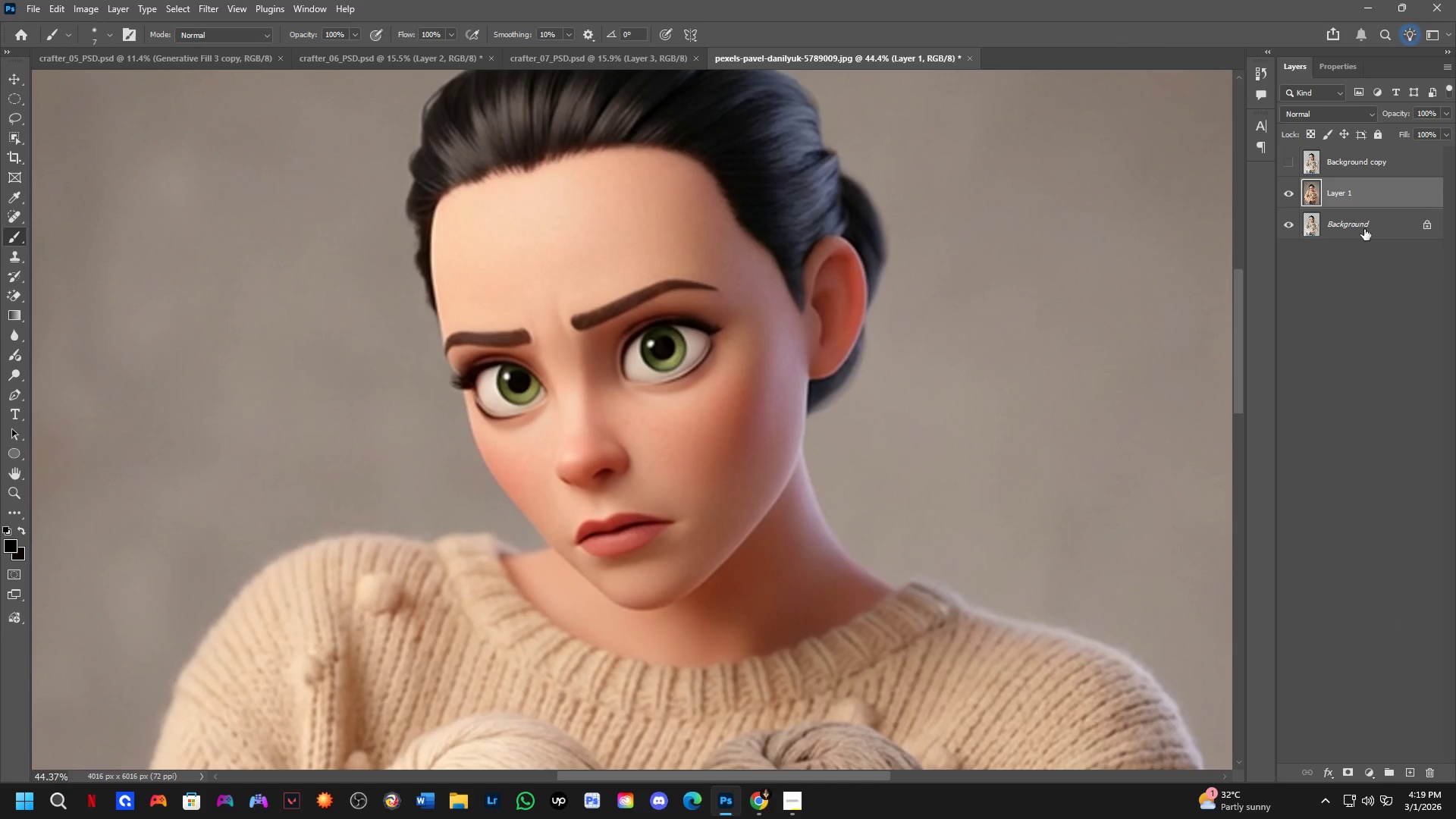 
hold_key(key=ShiftLeft, duration=0.33)
 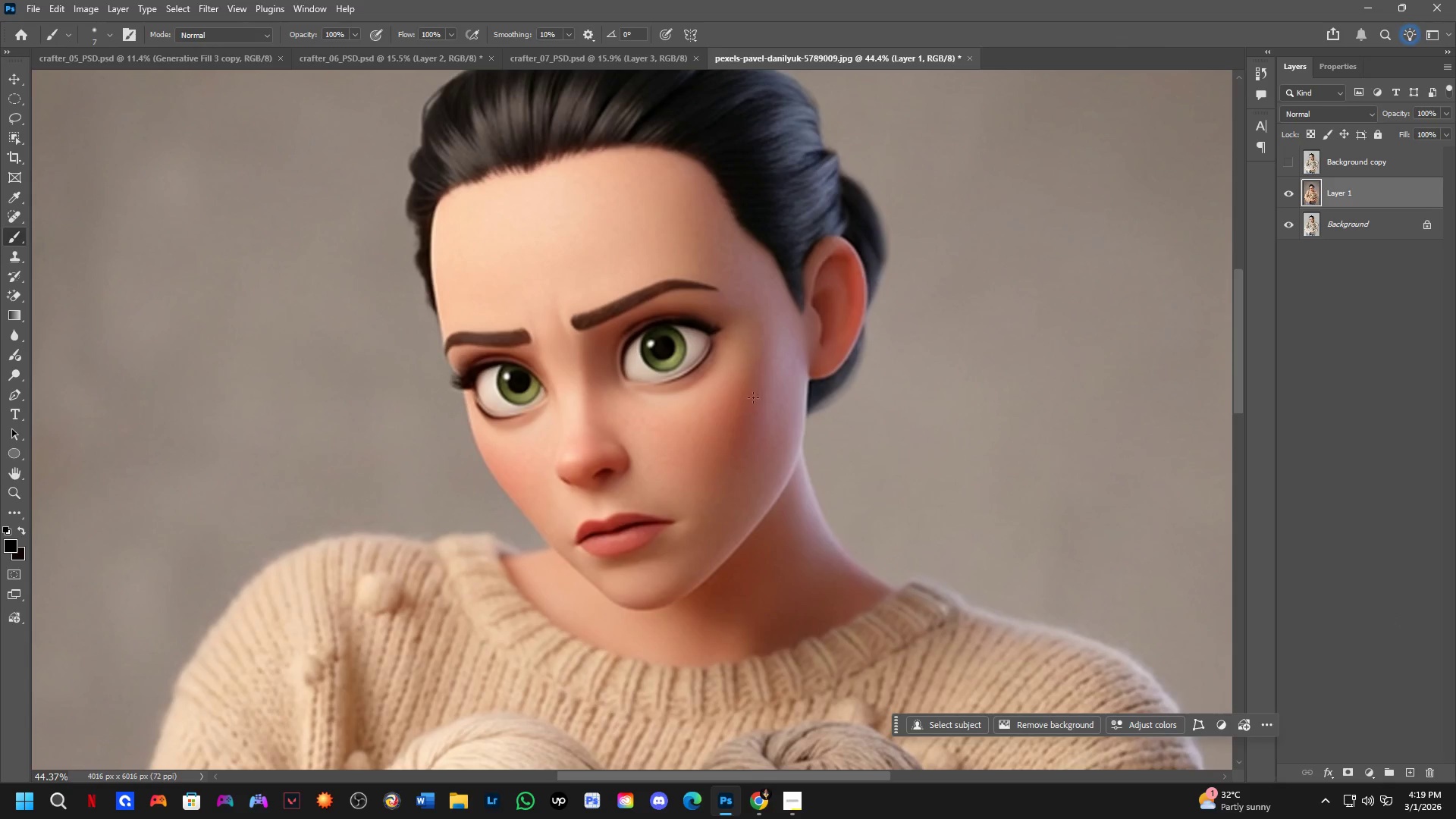 
hold_key(key=Space, duration=0.48)
 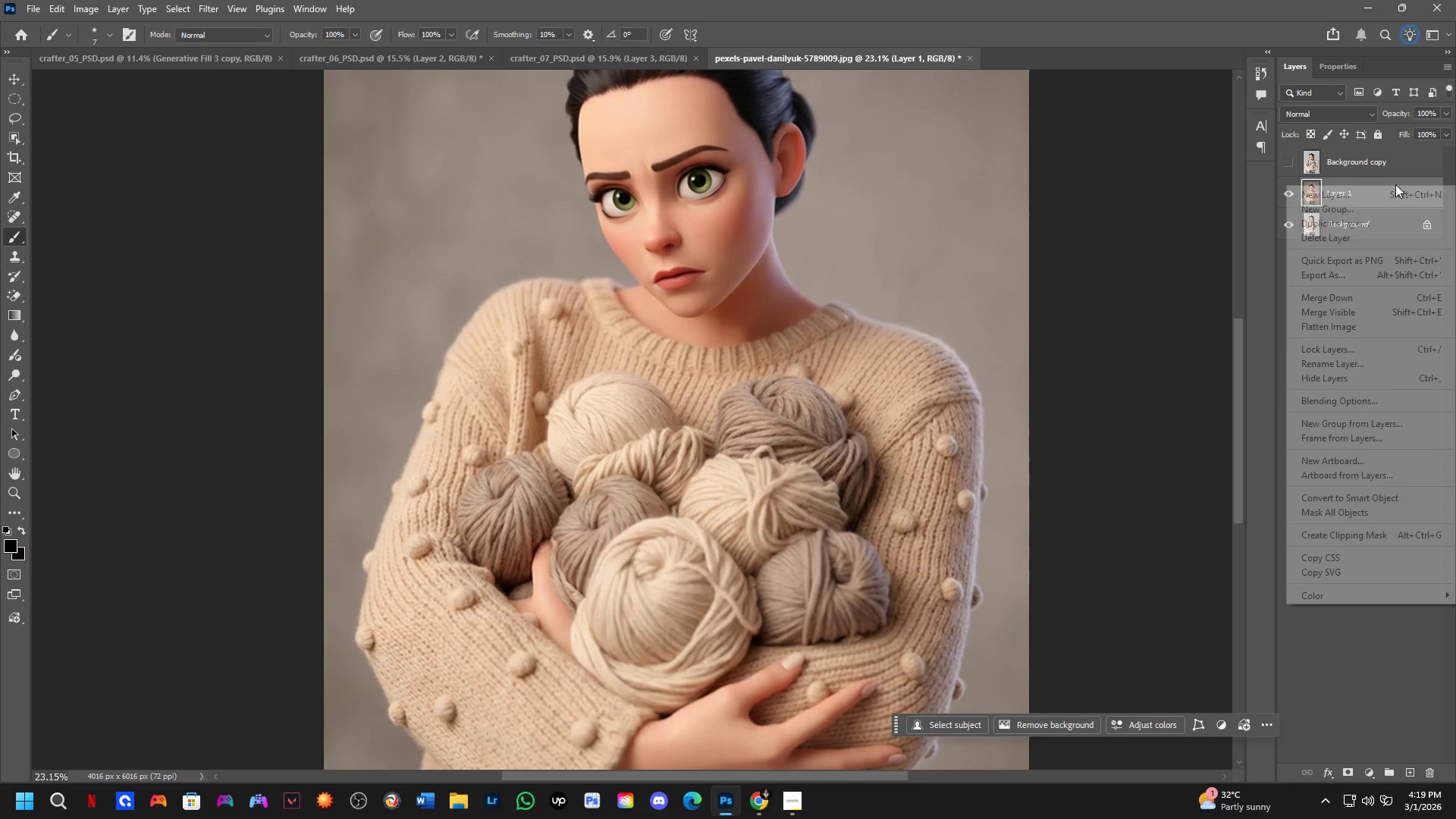 
left_click_drag(start_coordinate=[755, 514], to_coordinate=[796, 317])
 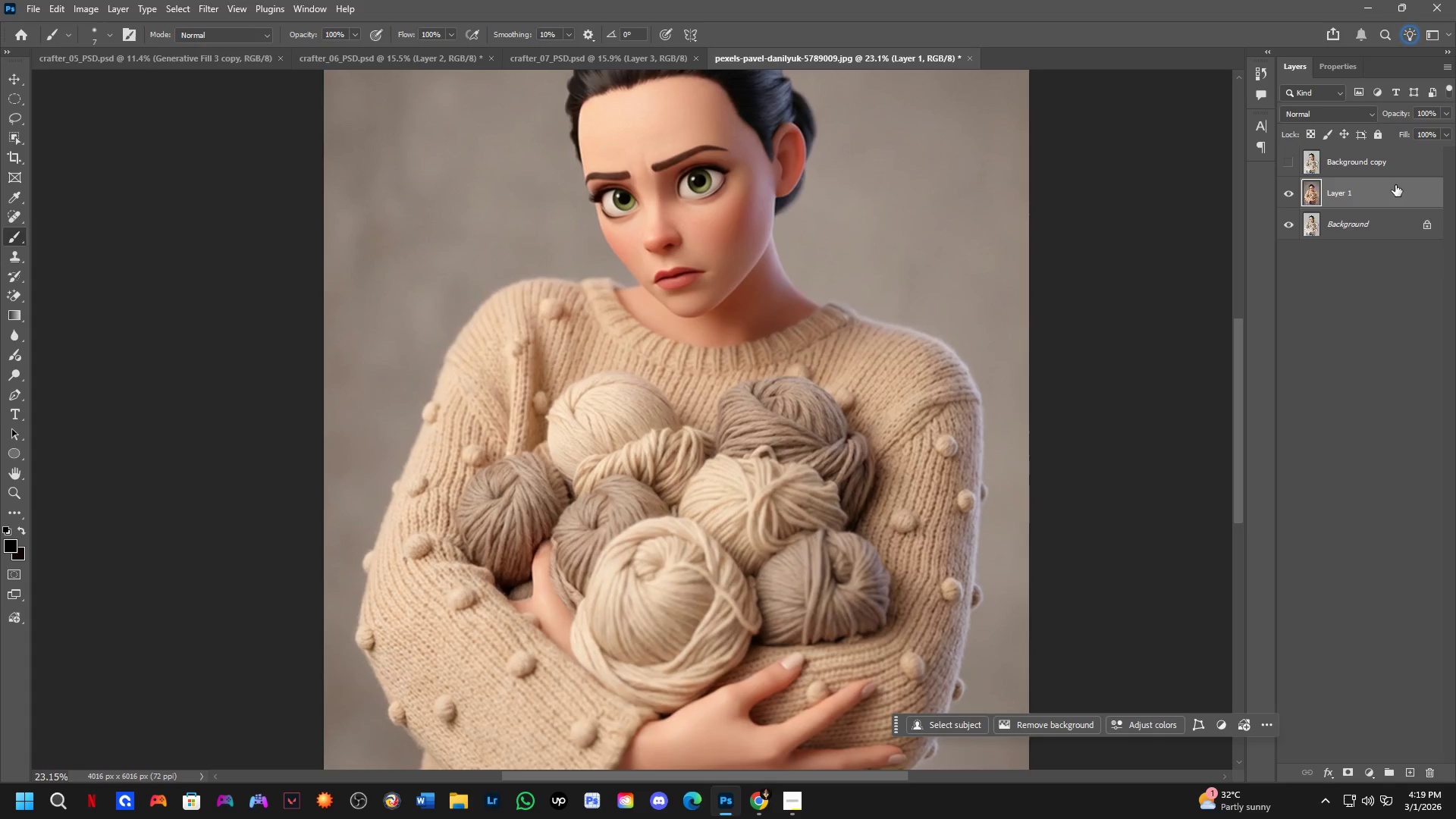 
scroll: coordinate [650, 410], scroll_direction: down, amount: 6.0
 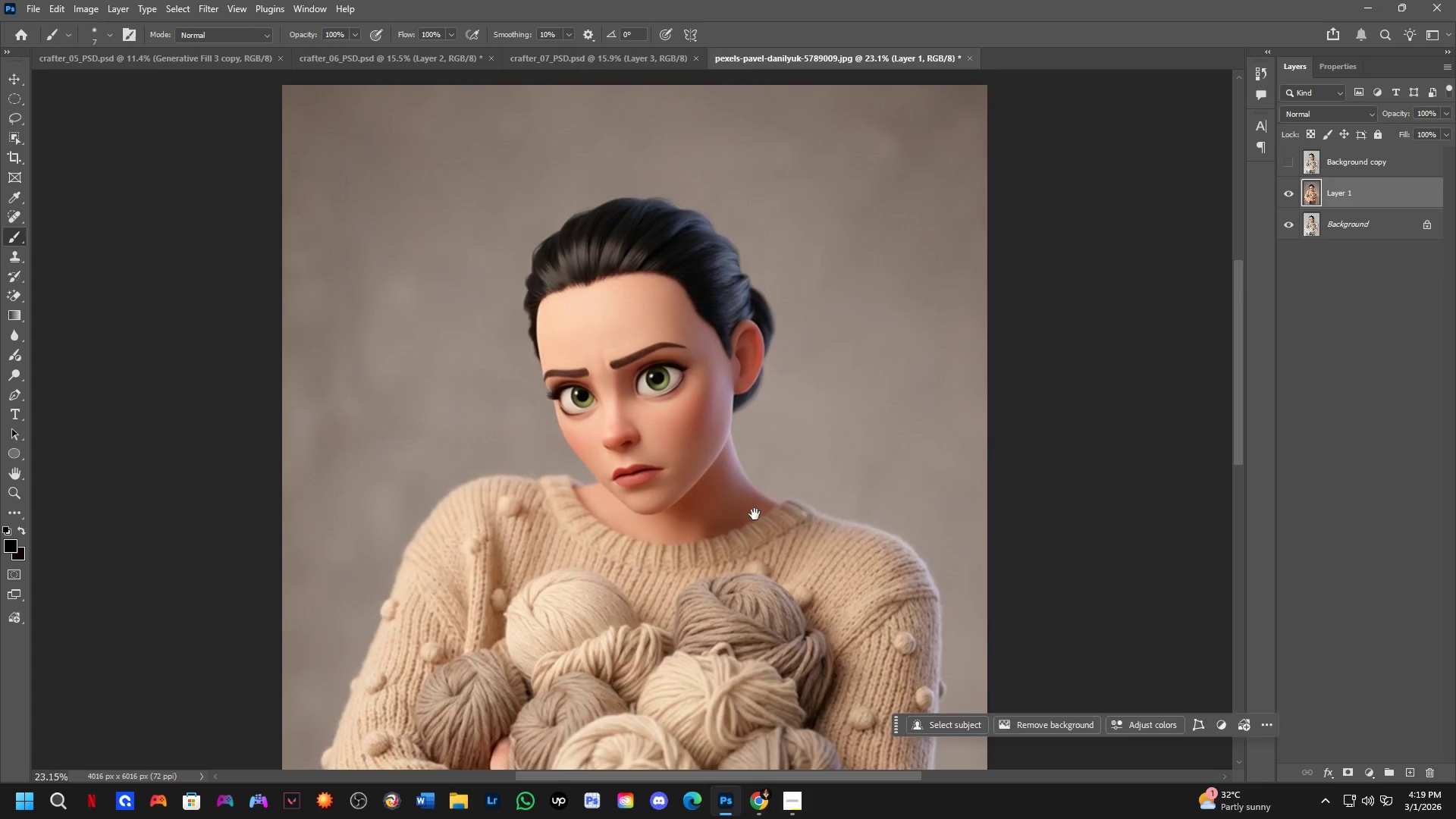 
right_click([1395, 184])
 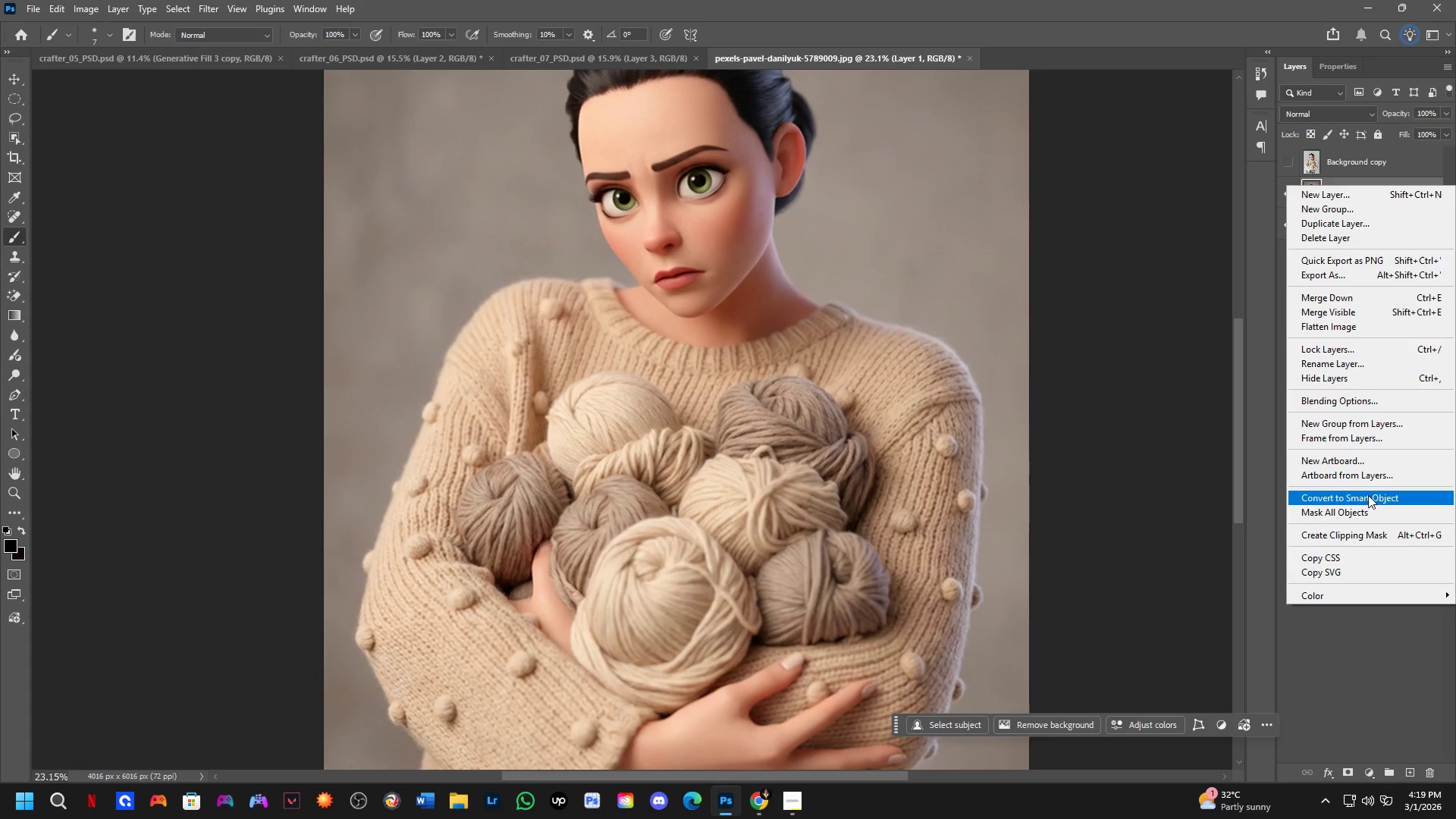 
left_click_drag(start_coordinate=[1366, 479], to_coordinate=[1369, 496])
 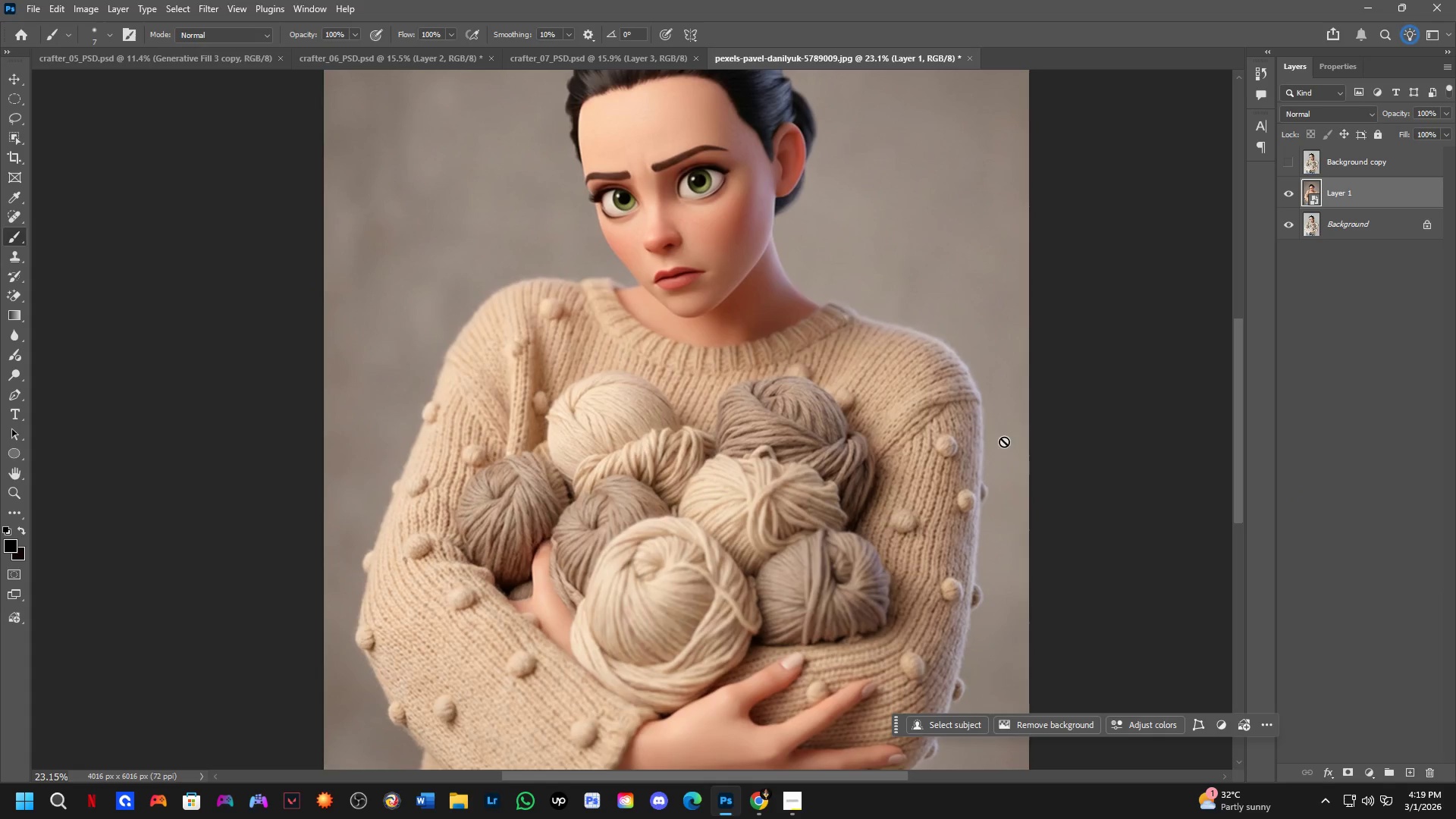 
key(Control+Shift+X)
 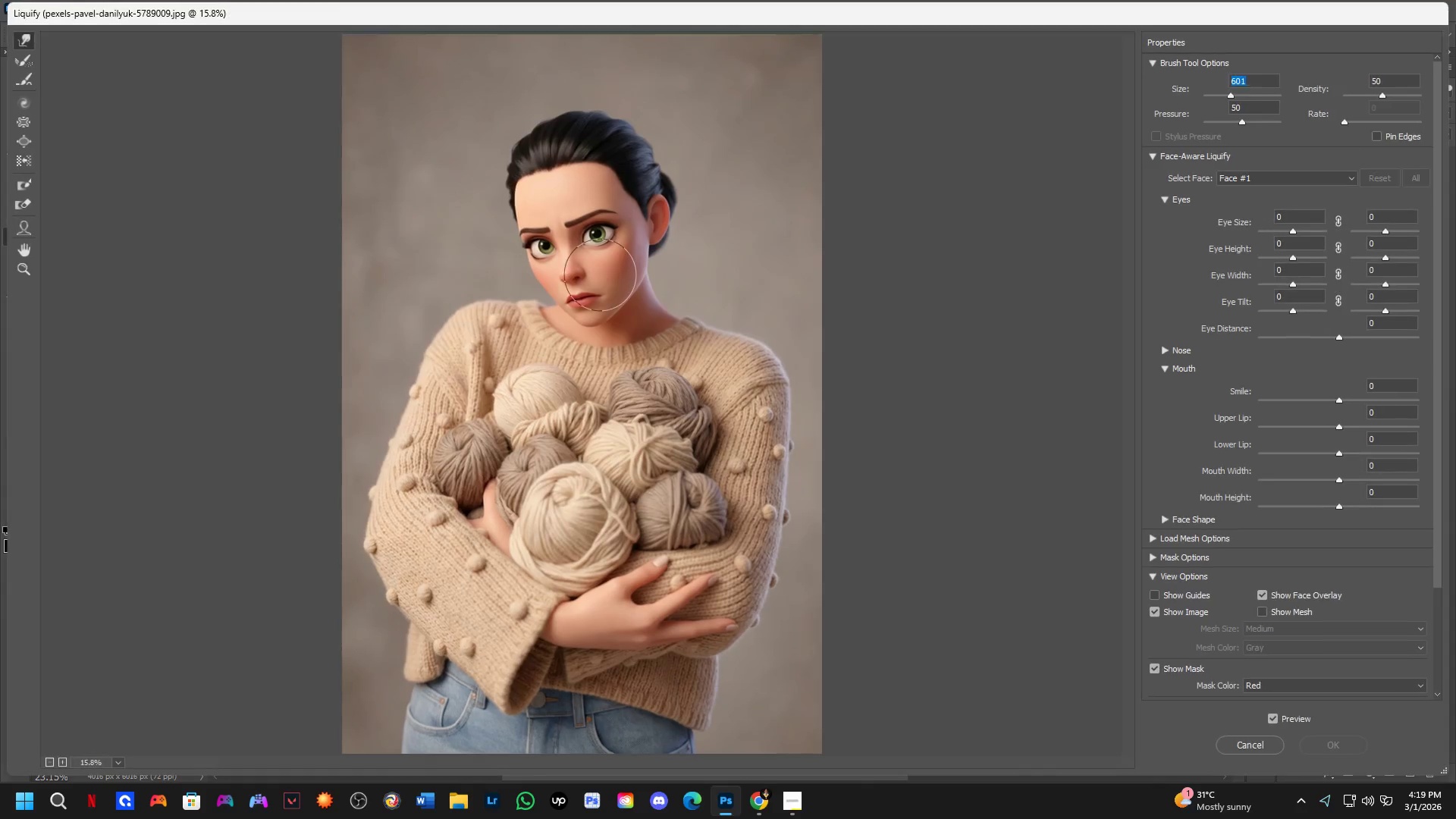 
scroll: coordinate [541, 303], scroll_direction: up, amount: 4.0
 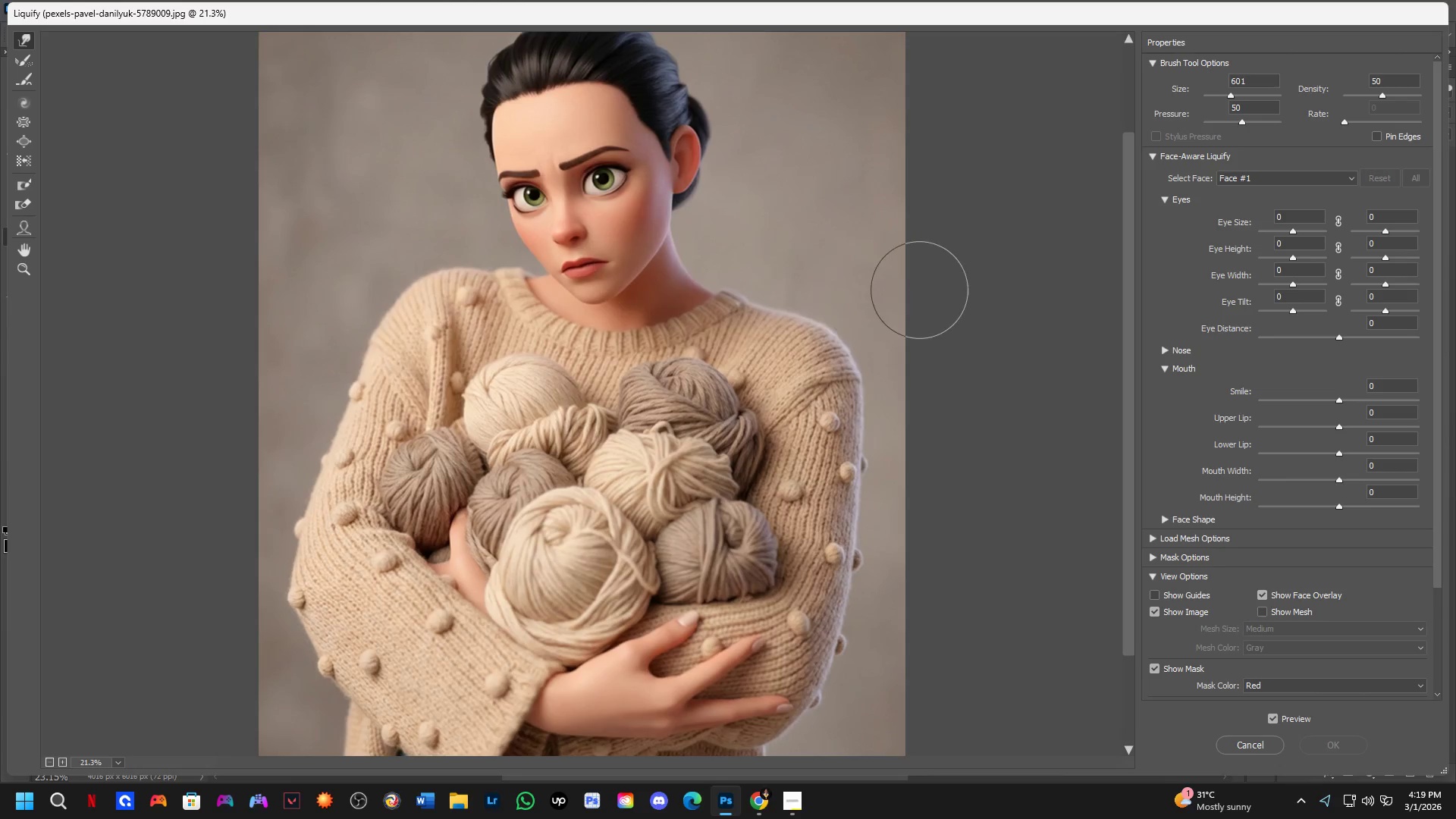 
key(Escape)
 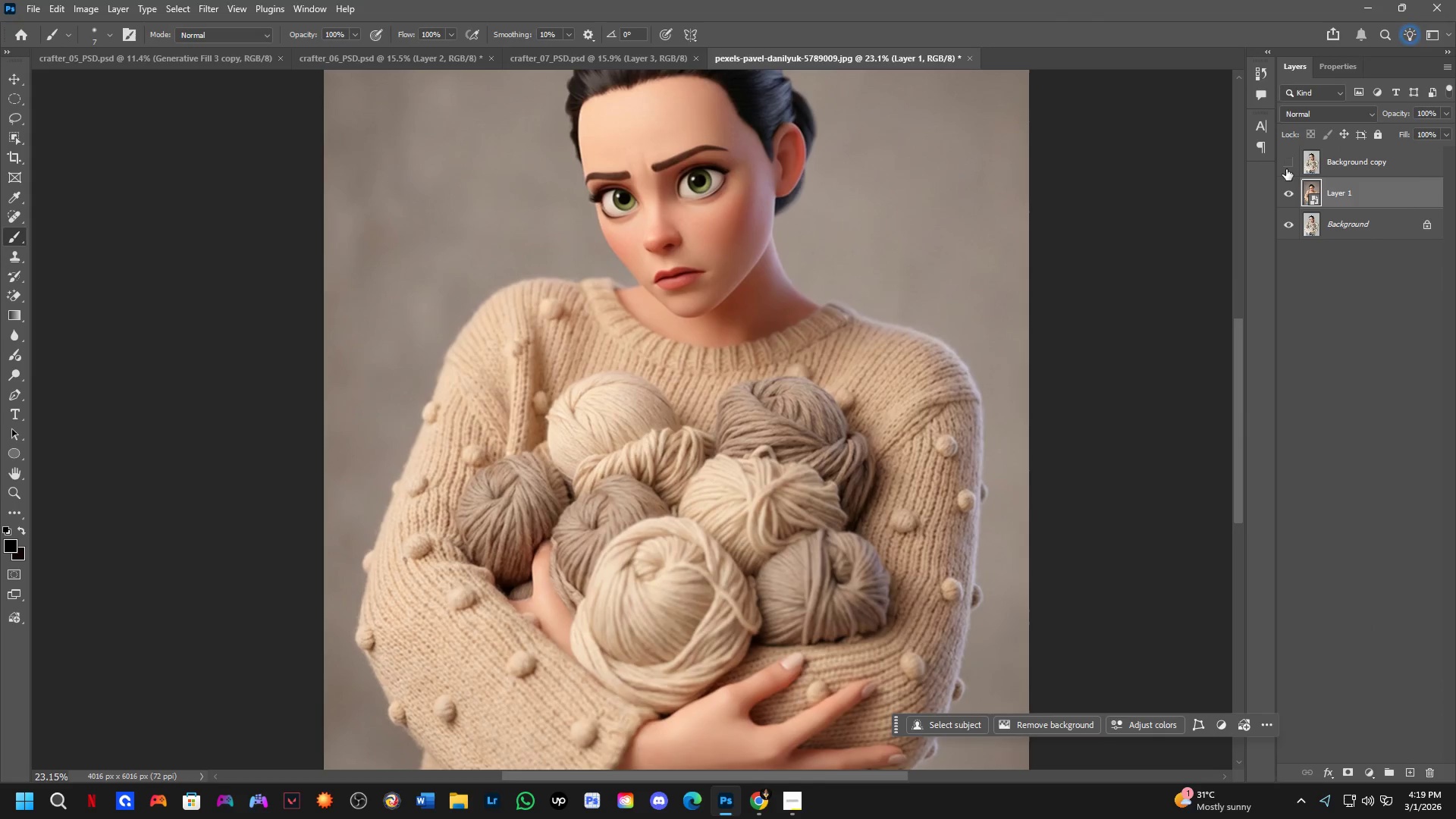 
left_click([1287, 169])
 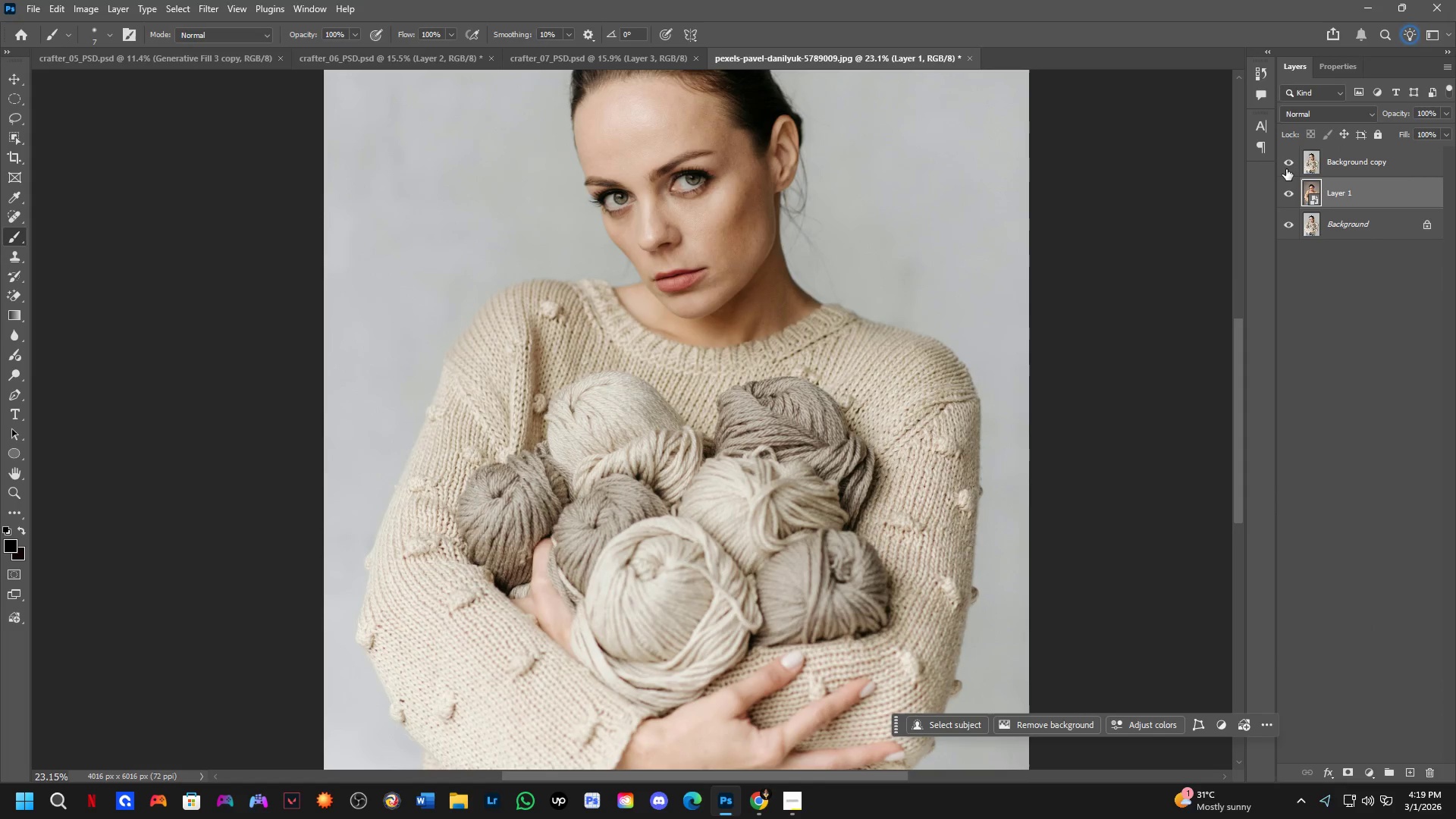 
left_click([1284, 169])
 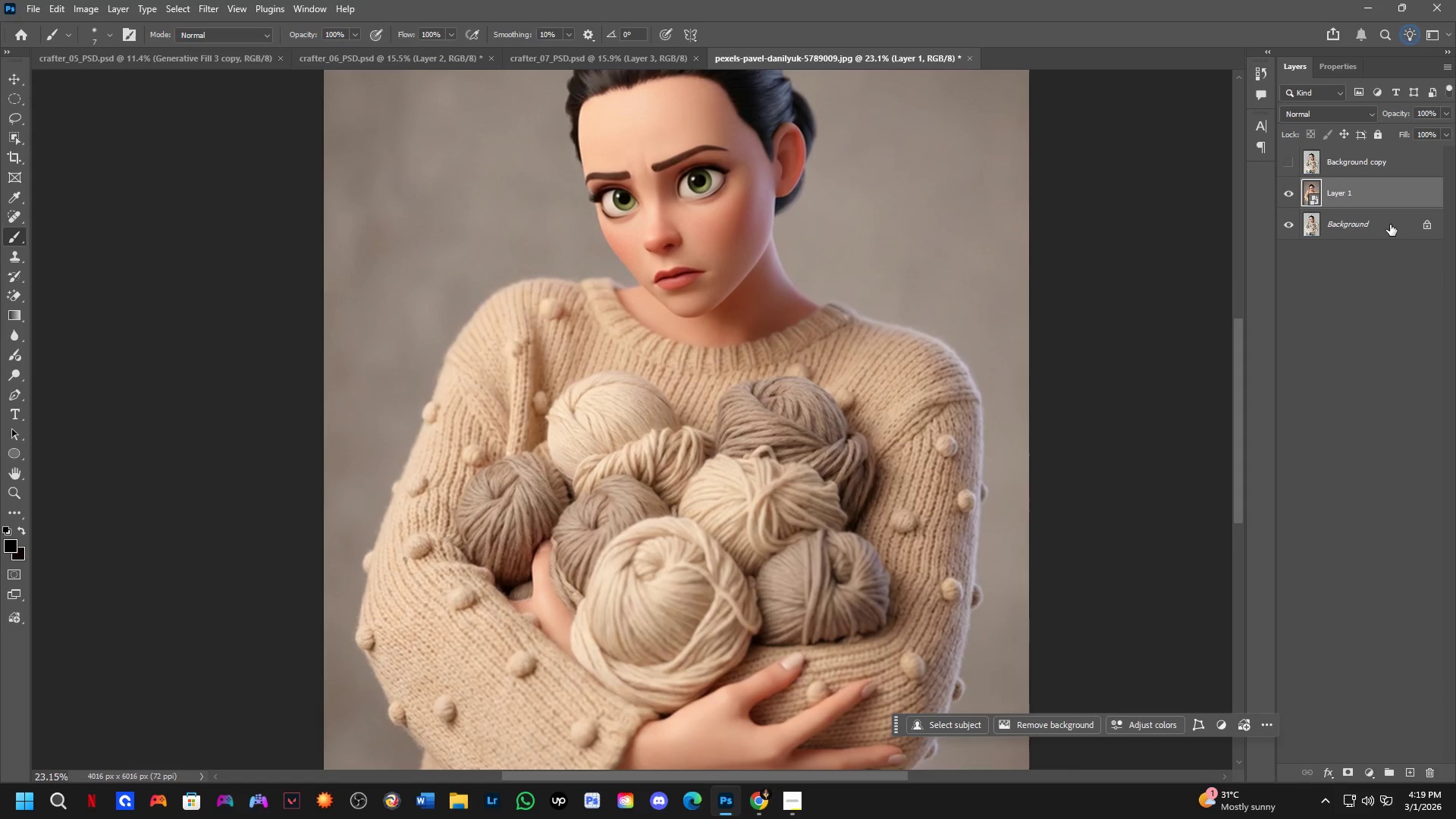 
key(Control+Shift+X)
 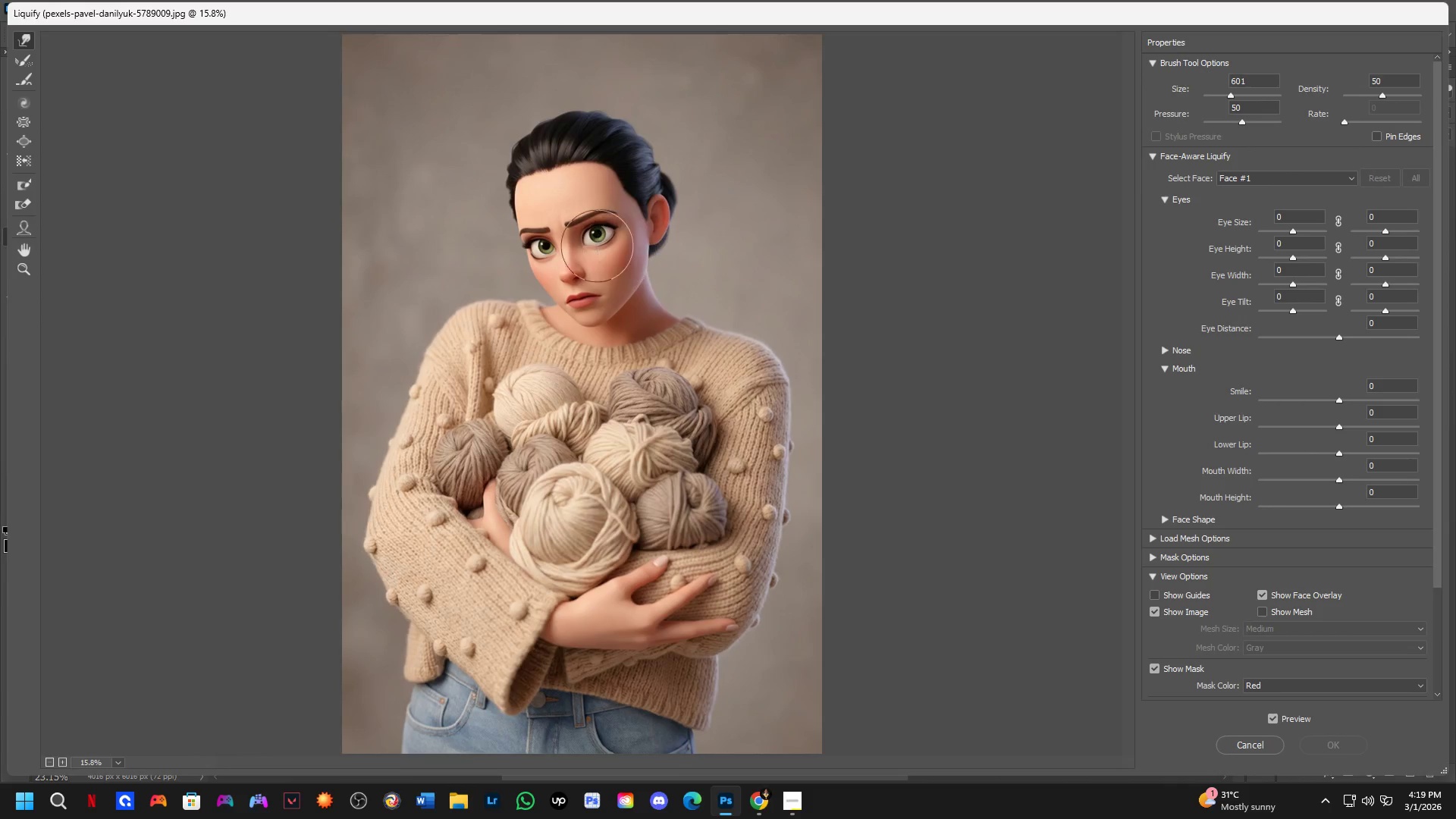 
hold_key(key=AltLeft, duration=1.47)
 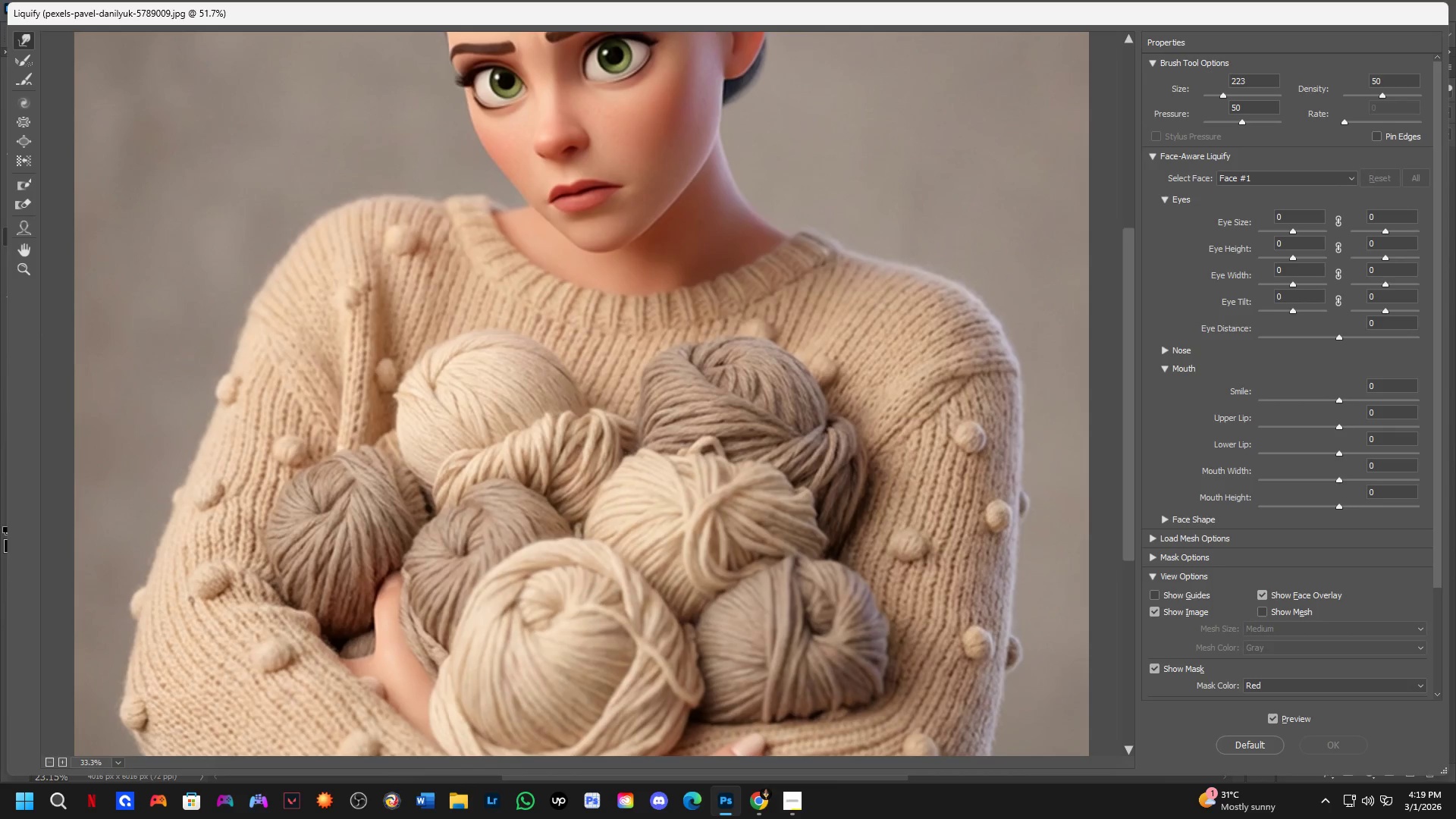 
hold_key(key=AltLeft, duration=1.81)
 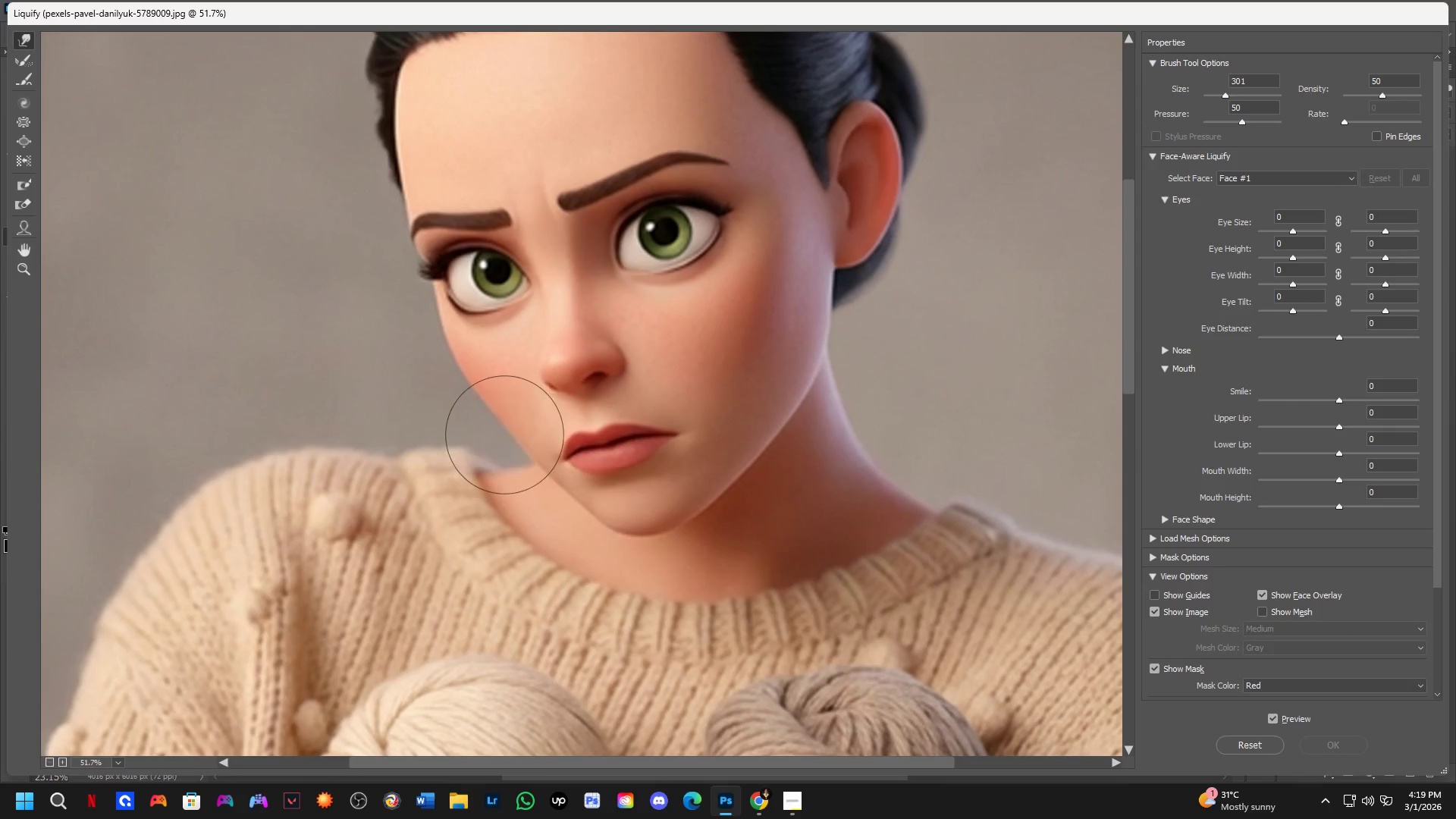 
key(Alt+Control+ControlLeft)
 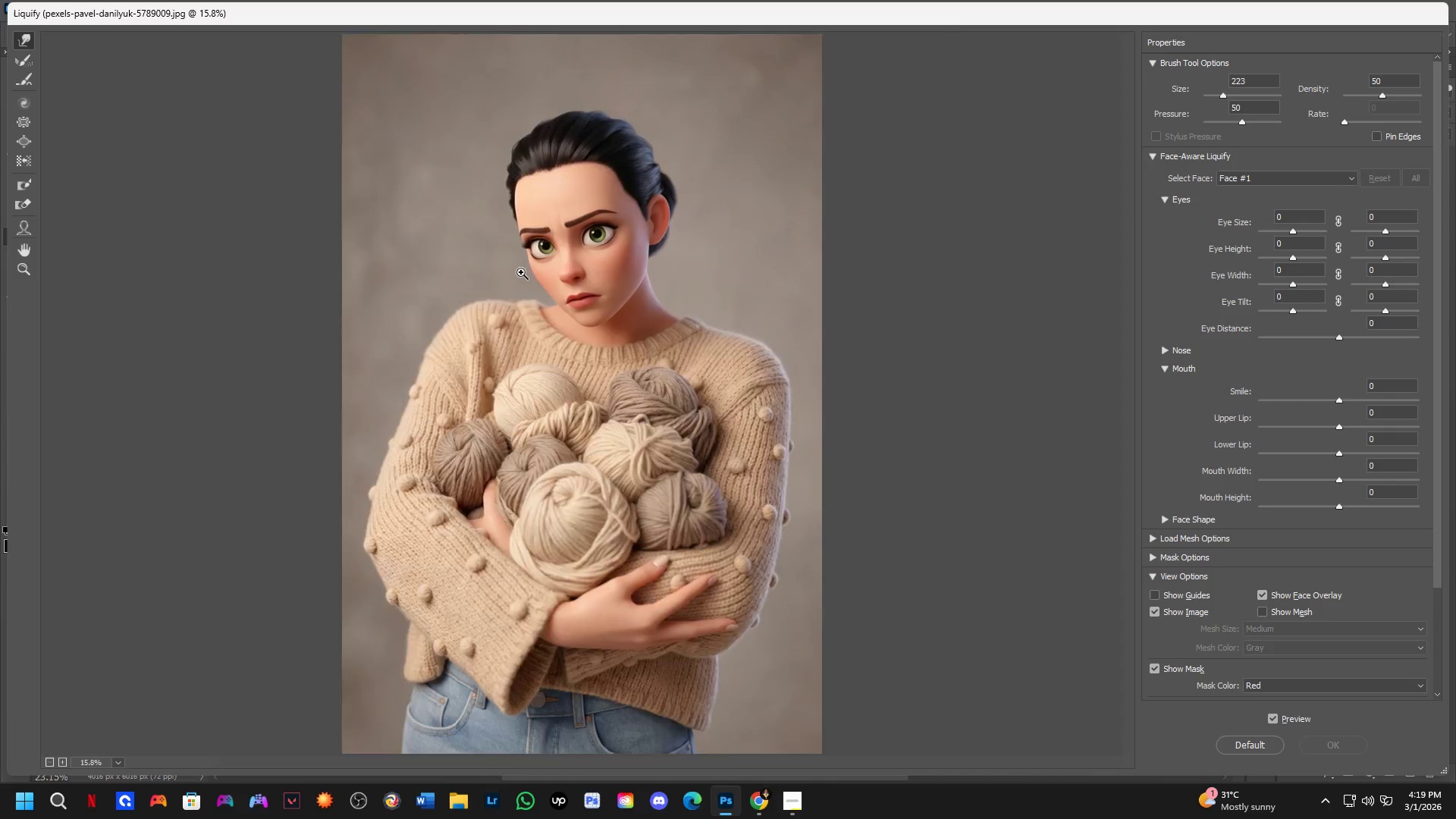 
hold_key(key=Space, duration=0.89)
 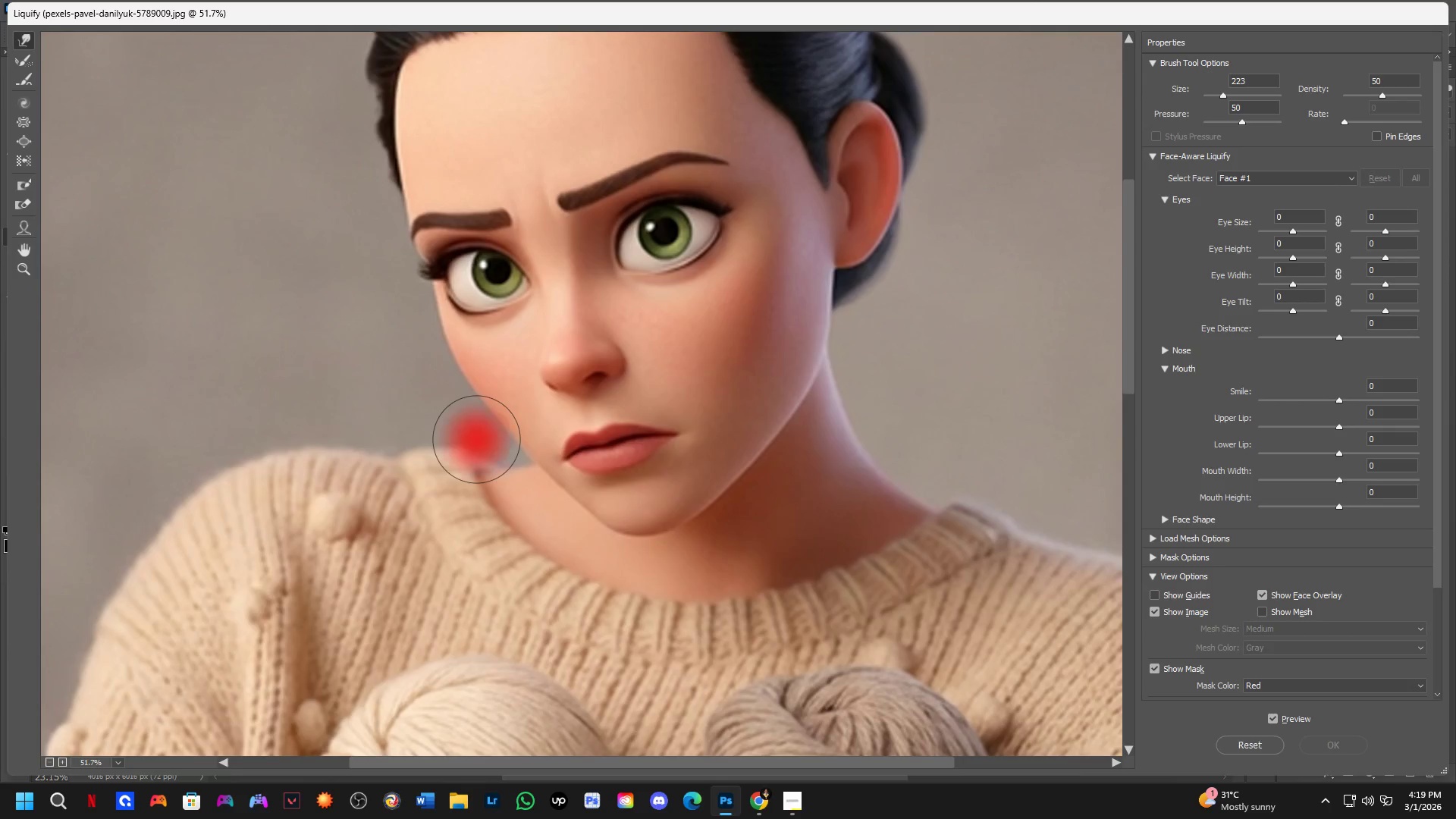 
left_click_drag(start_coordinate=[585, 224], to_coordinate=[617, 586])
 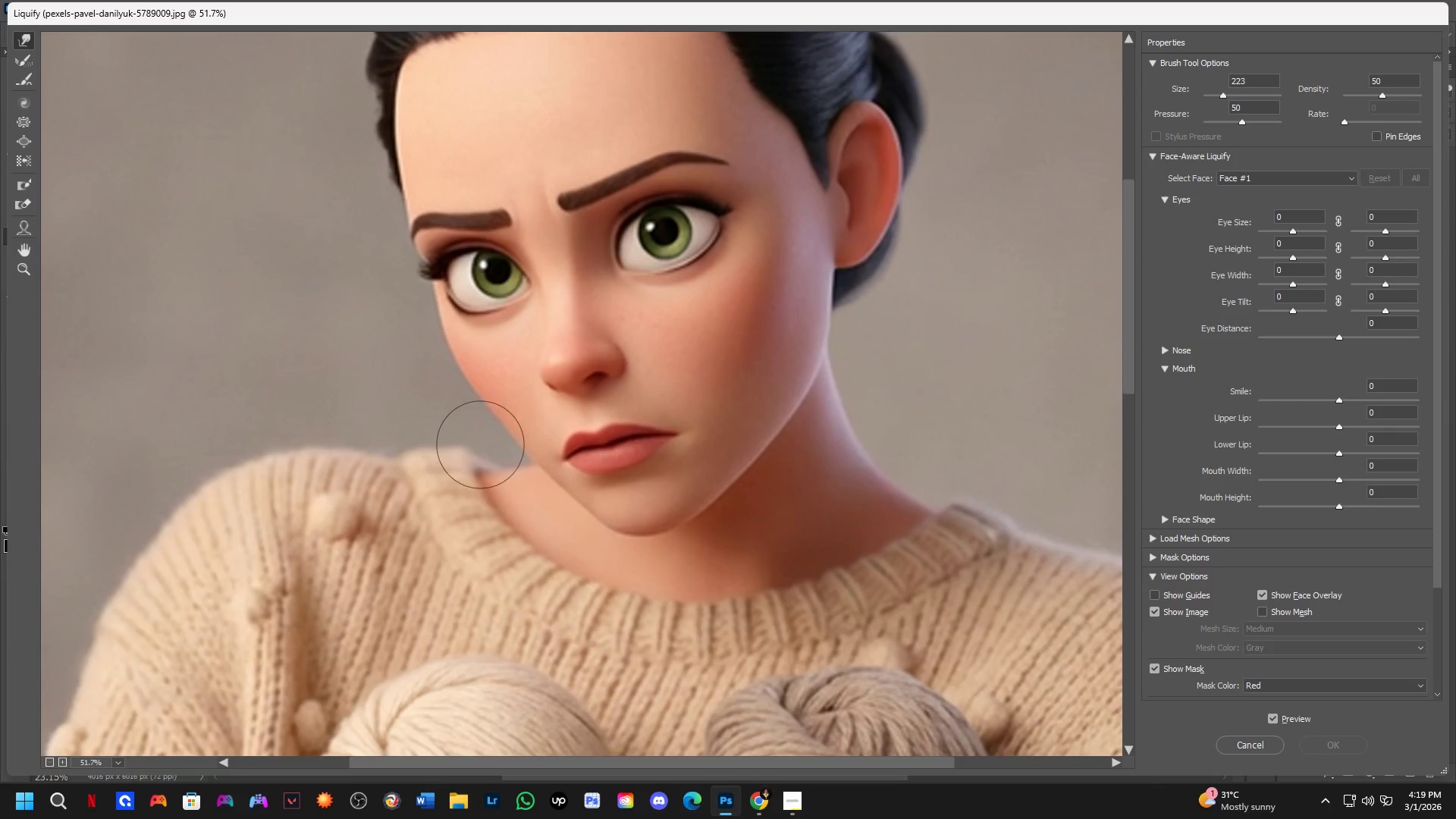 
scroll: coordinate [522, 271], scroll_direction: up, amount: 5.0
 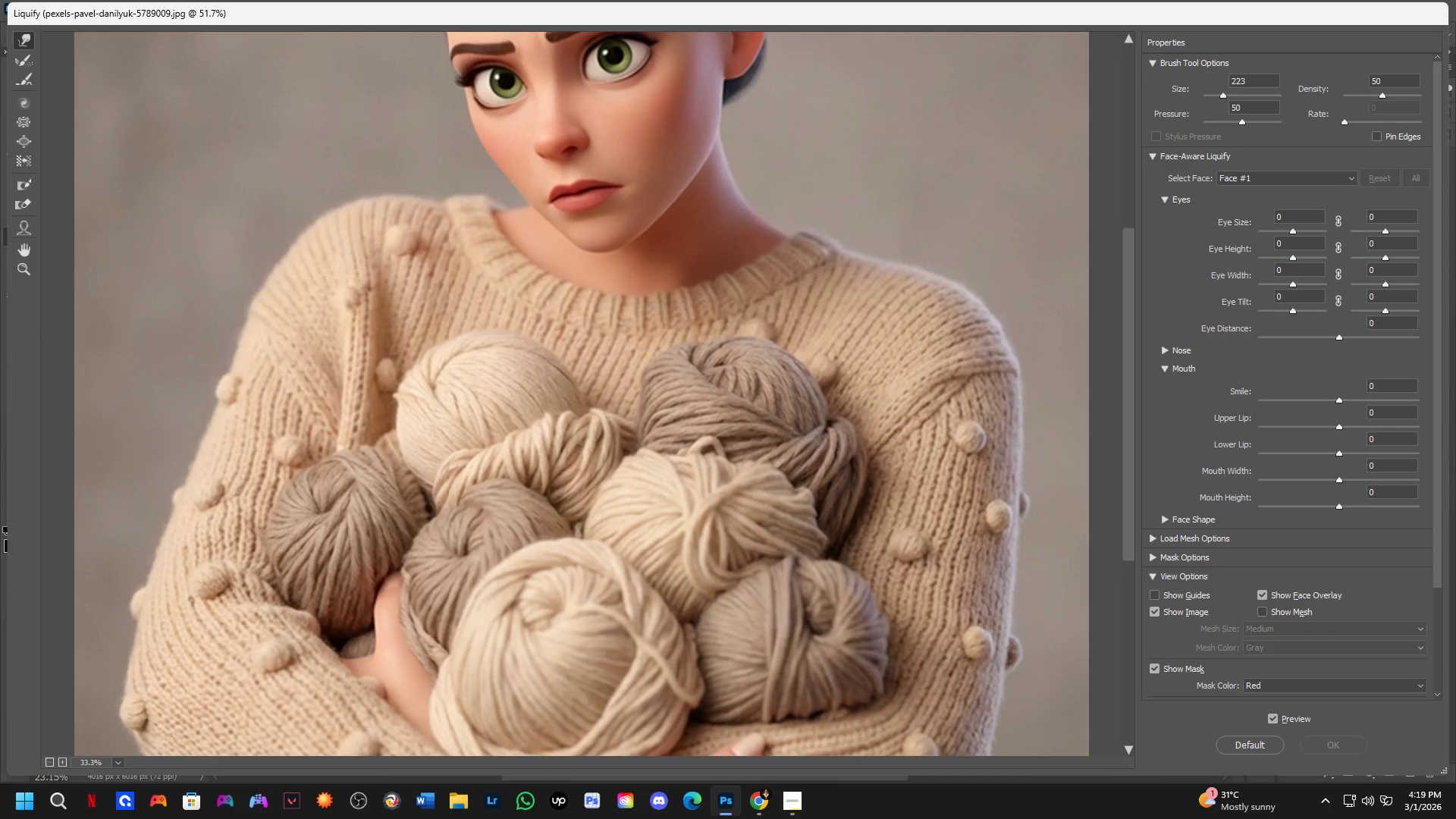 
hold_key(key=AltLeft, duration=0.45)
 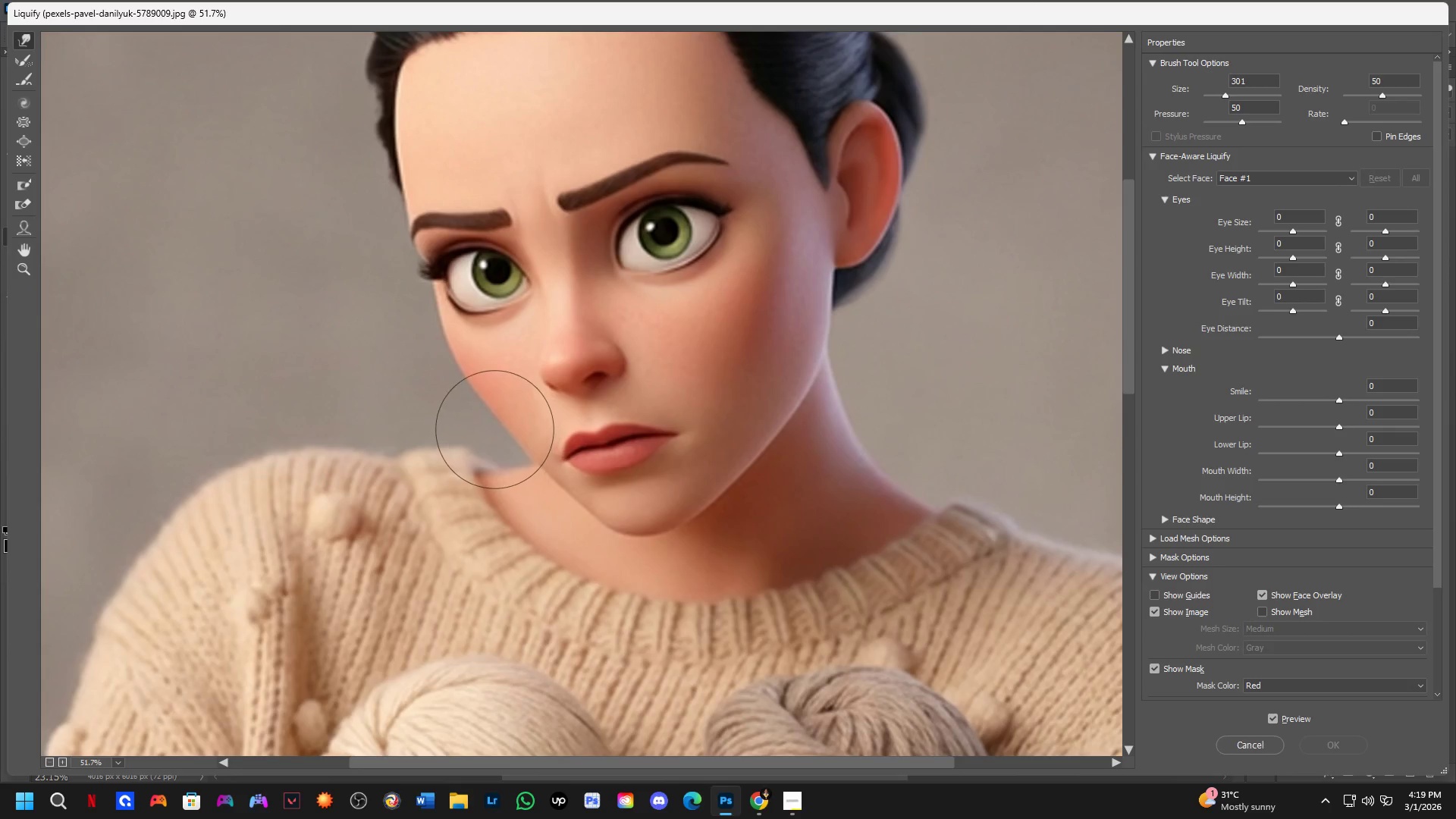 
left_click_drag(start_coordinate=[493, 428], to_coordinate=[496, 421])
 